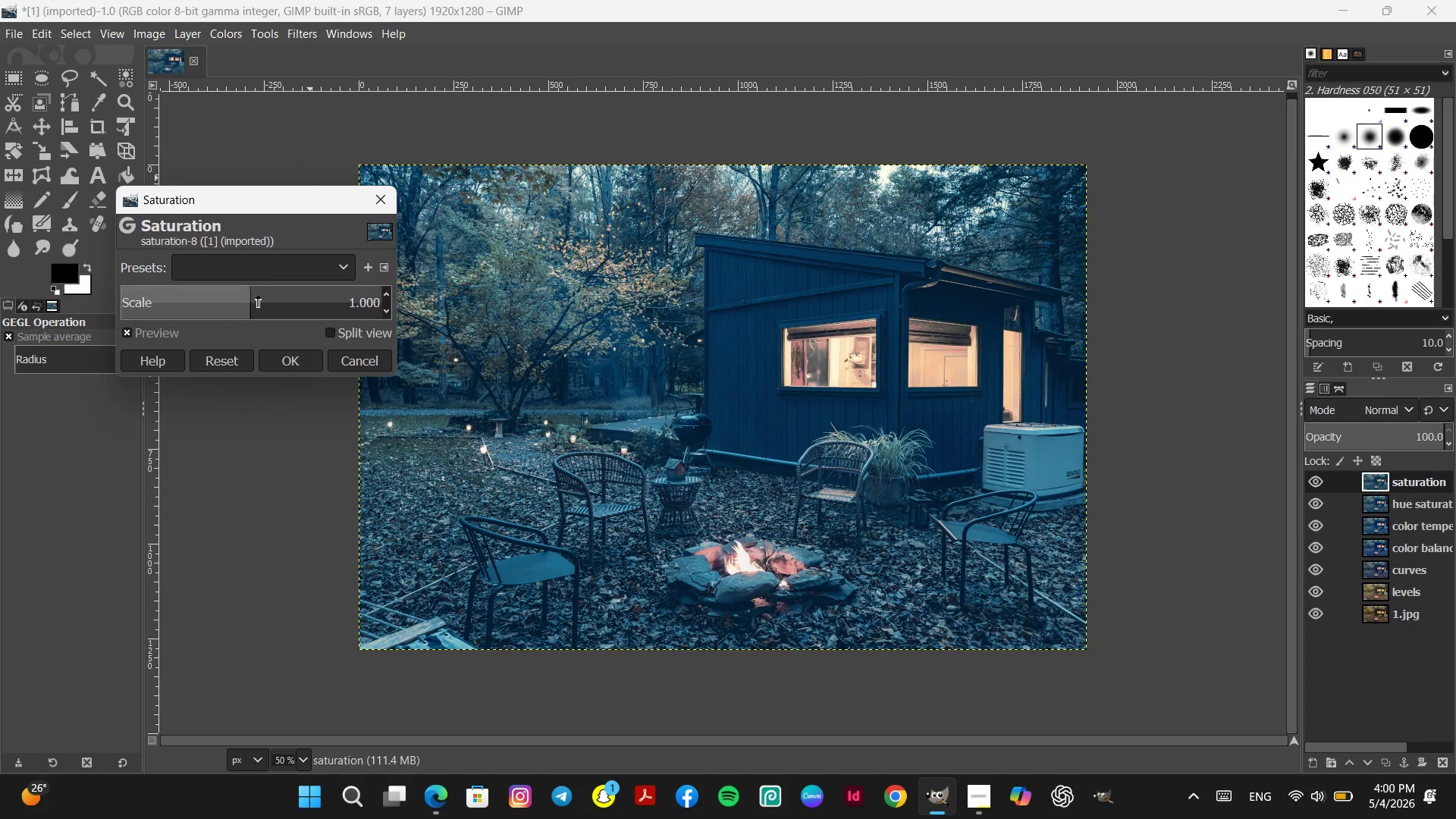 
scroll: coordinate [258, 296], scroll_direction: down, amount: 2.0
 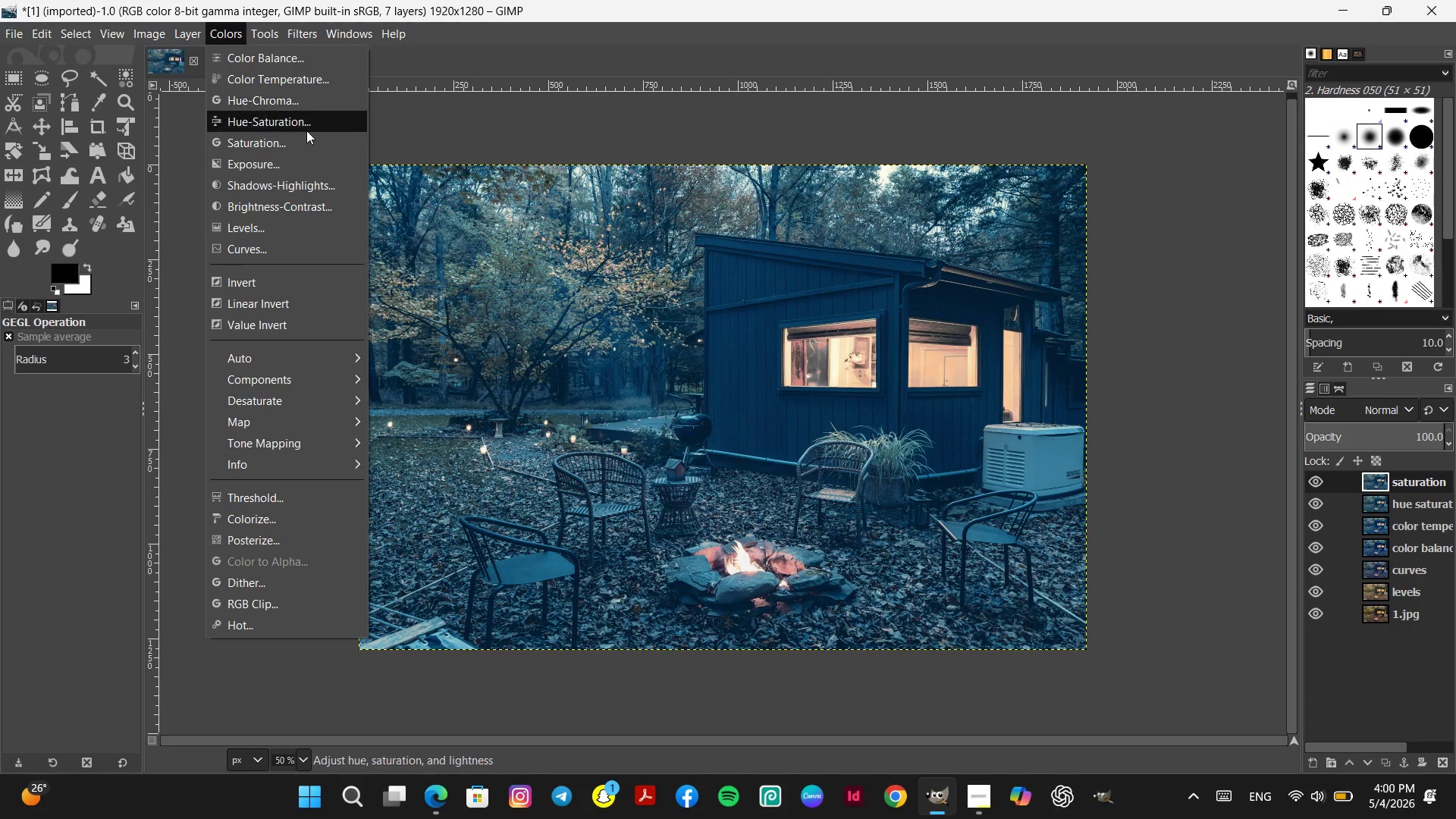 
wait(5.77)
 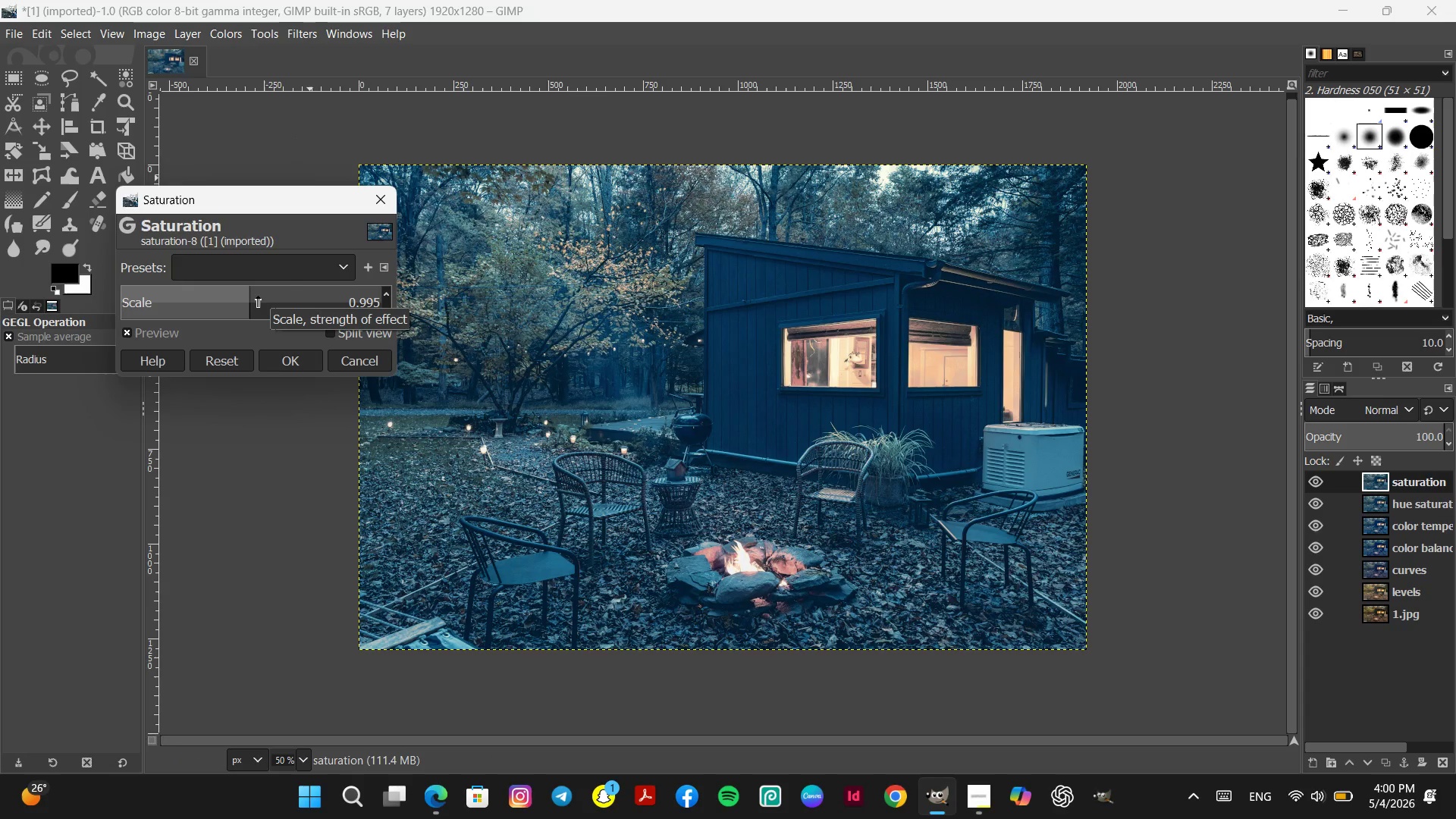 
right_click([1426, 483])
 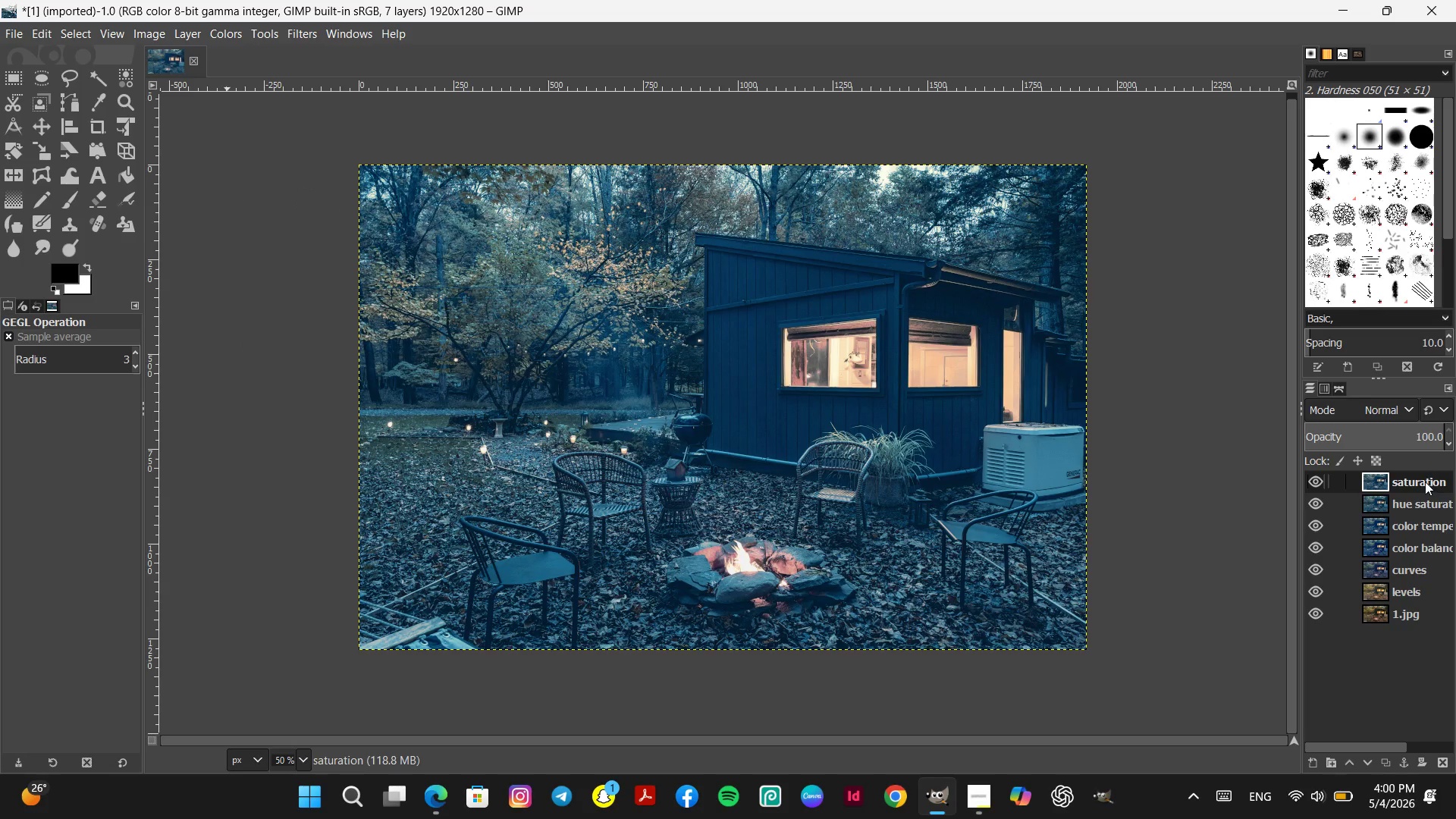 
right_click([1425, 482])
 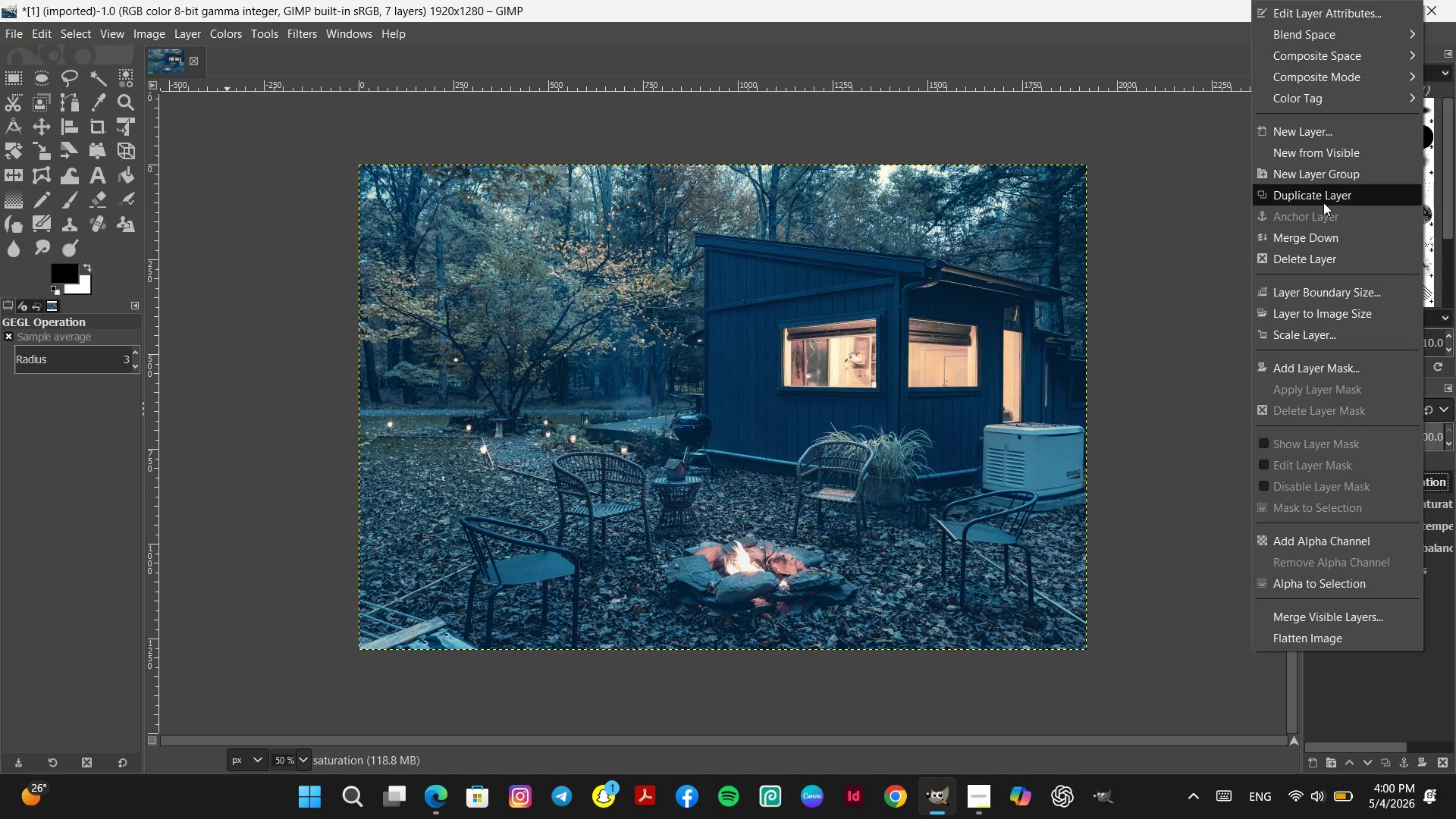 
left_click([1324, 200])
 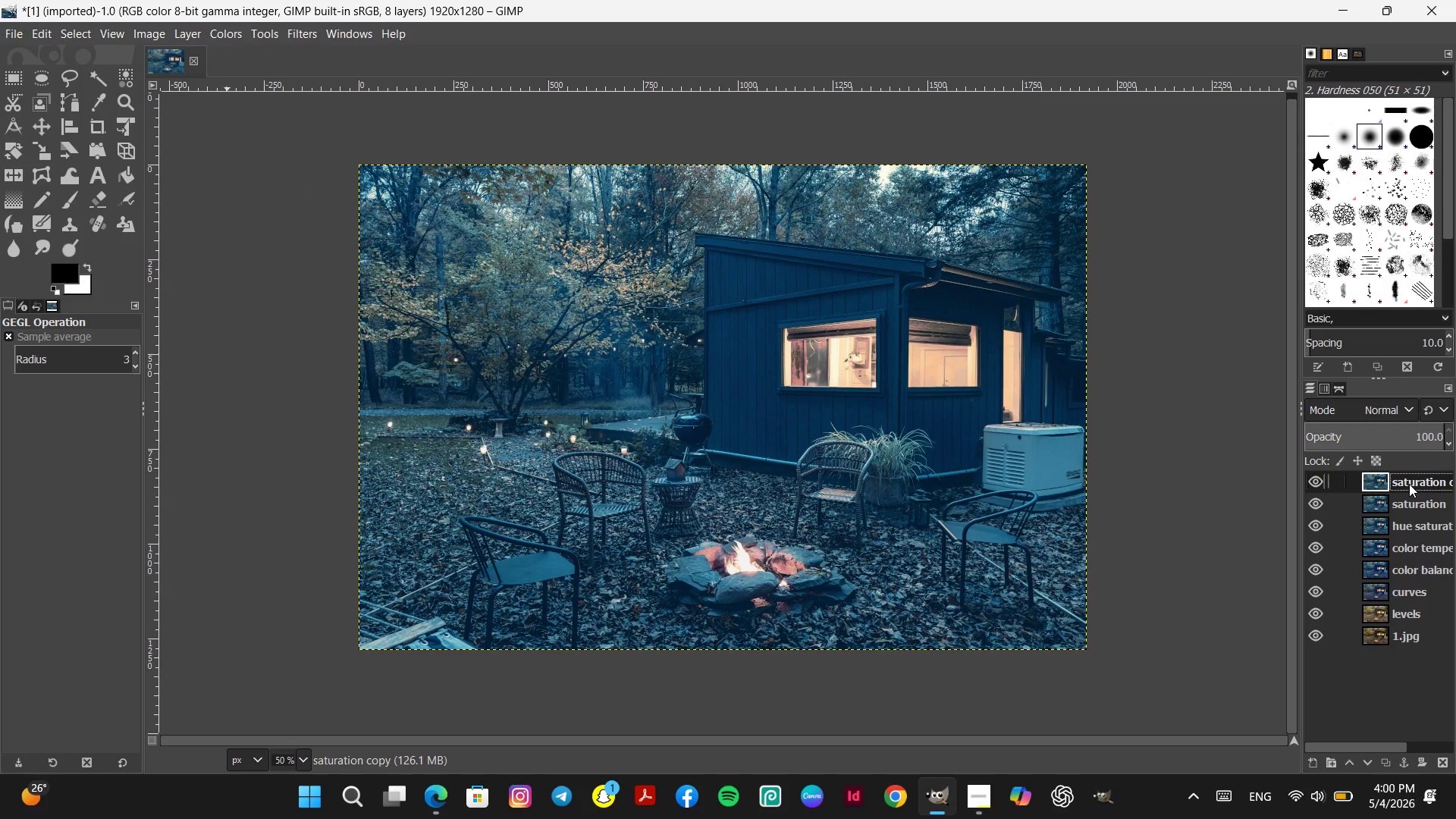 
double_click([1409, 484])
 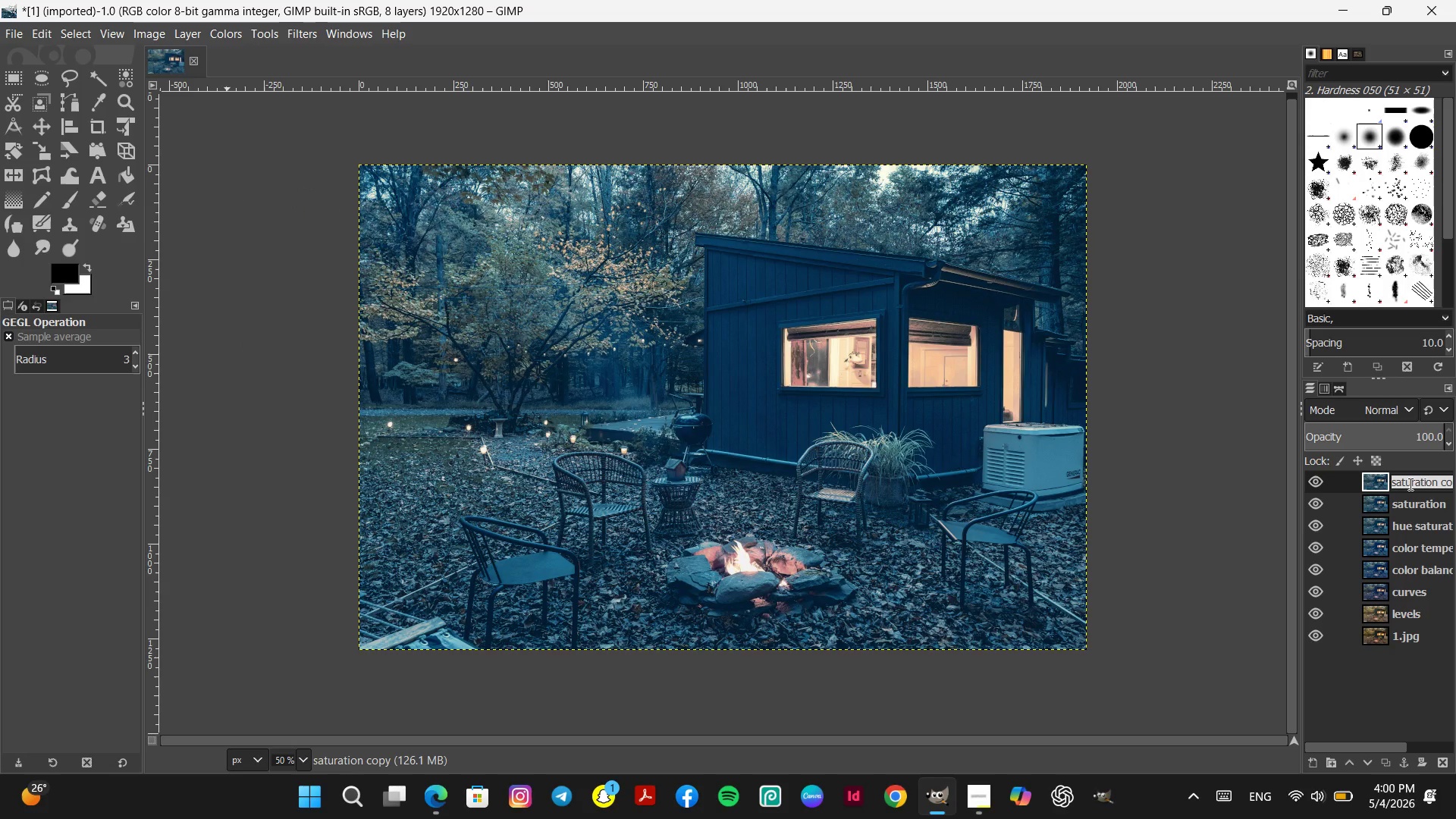 
type(exposure)
 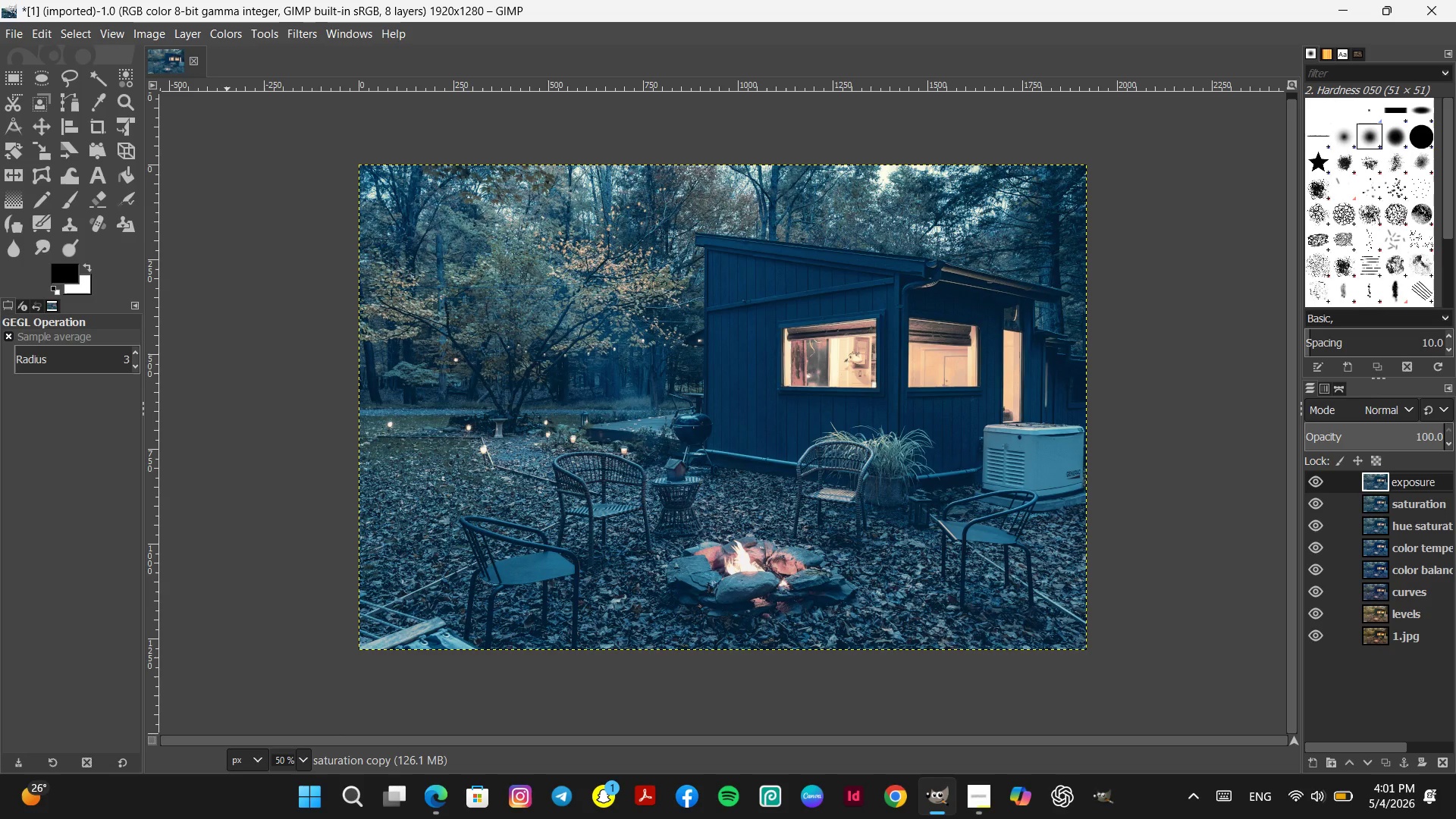 
key(Enter)
 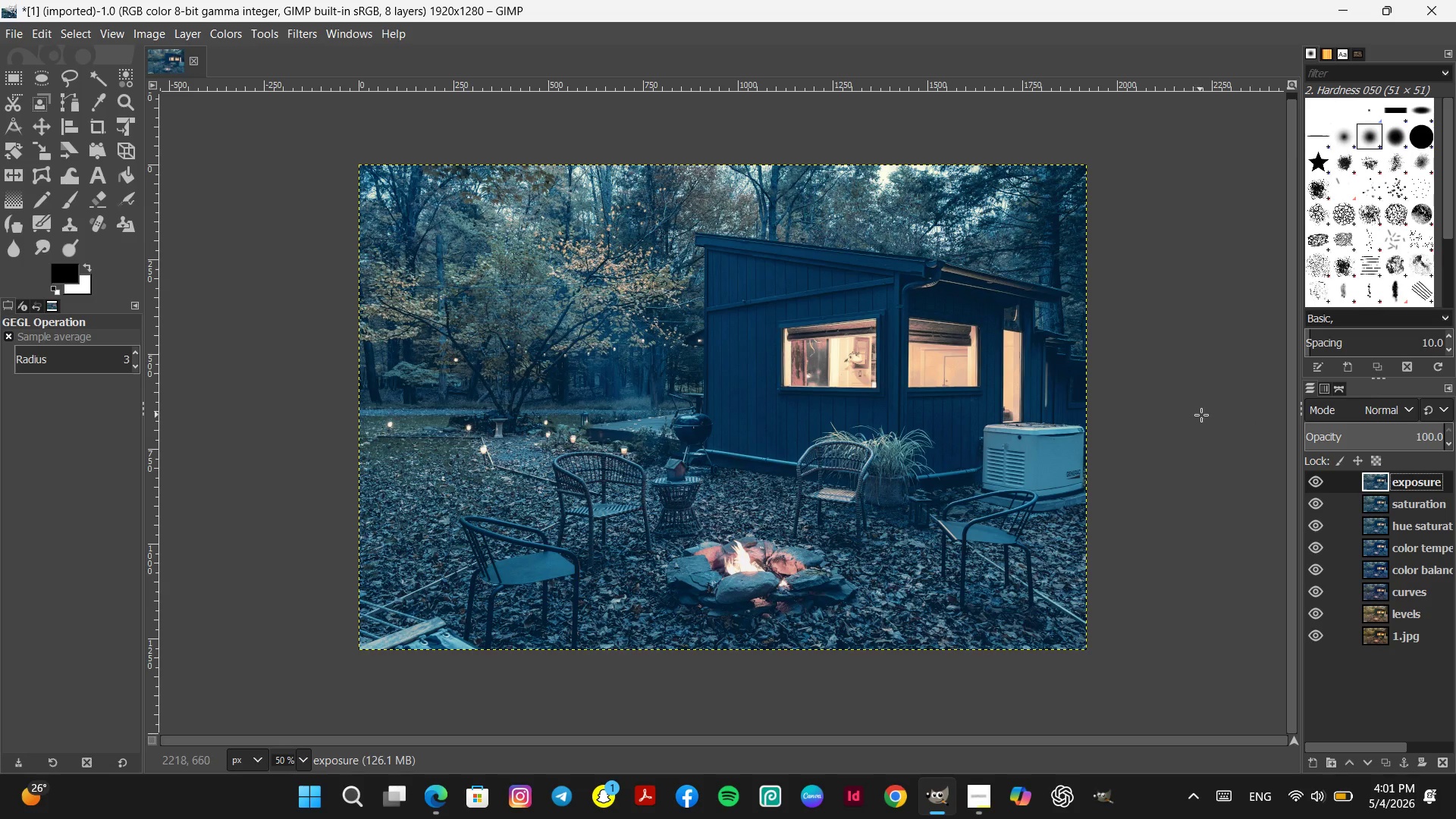 
wait(14.64)
 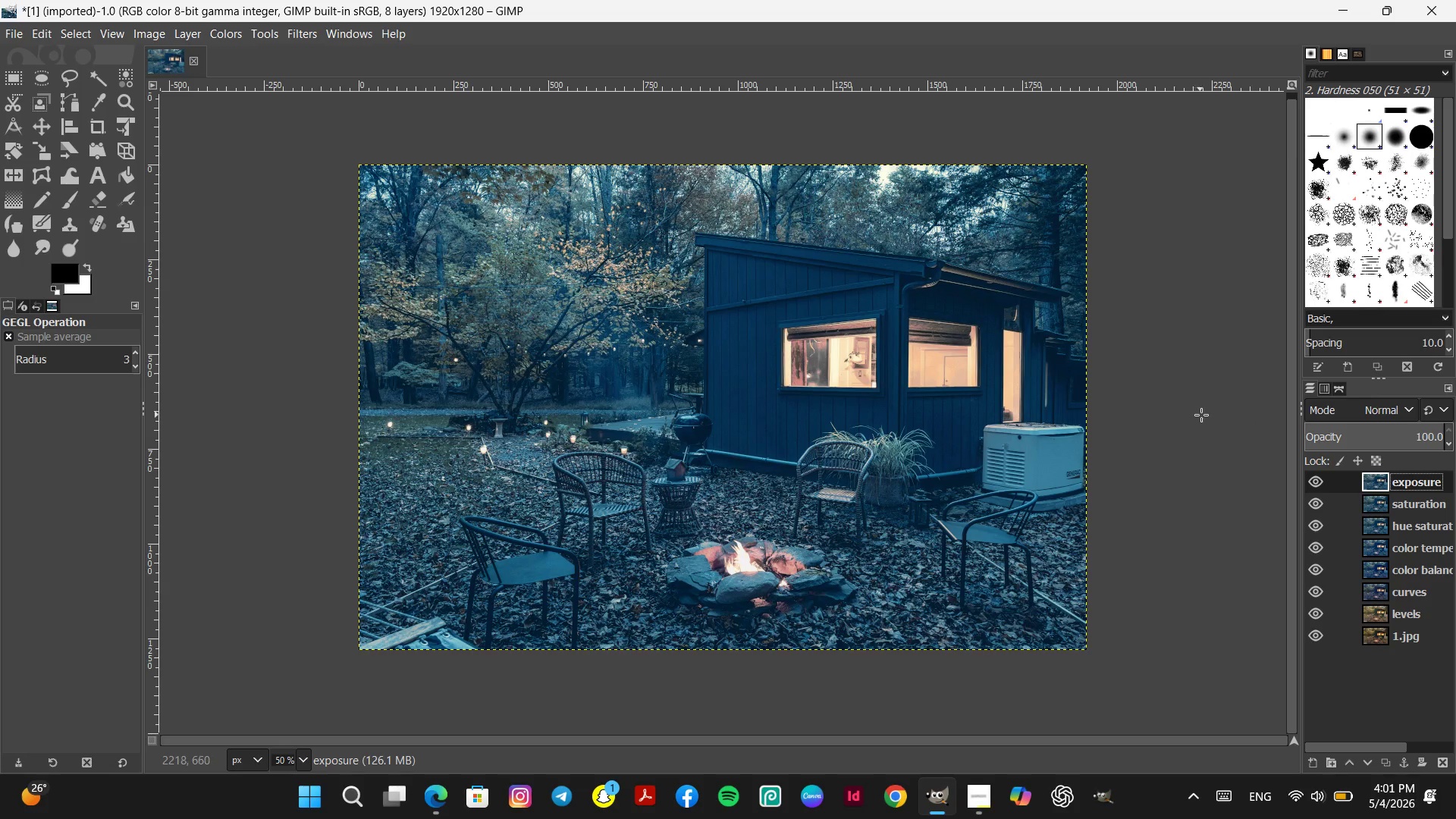 
left_click([233, 35])
 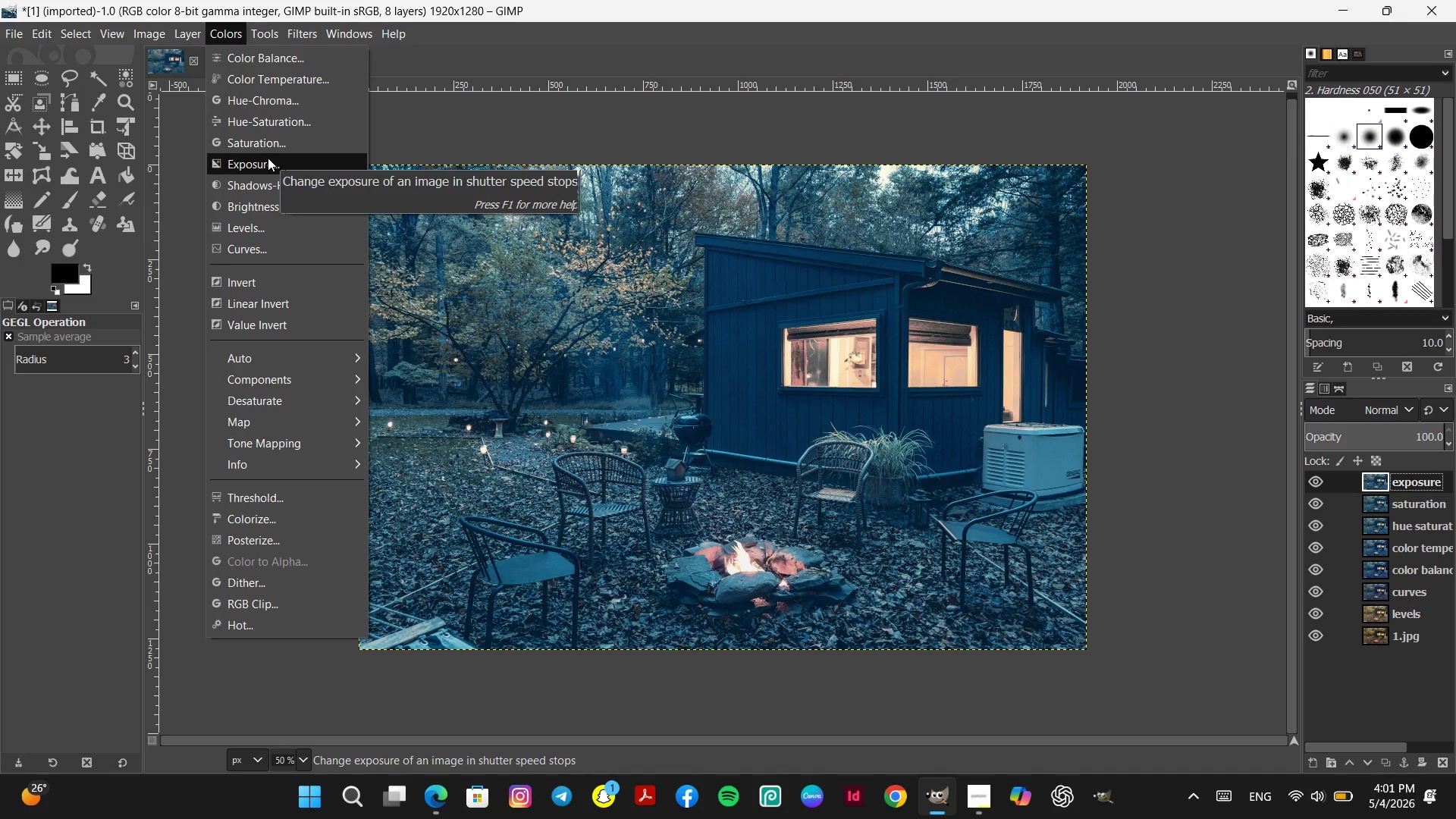 
left_click([268, 158])
 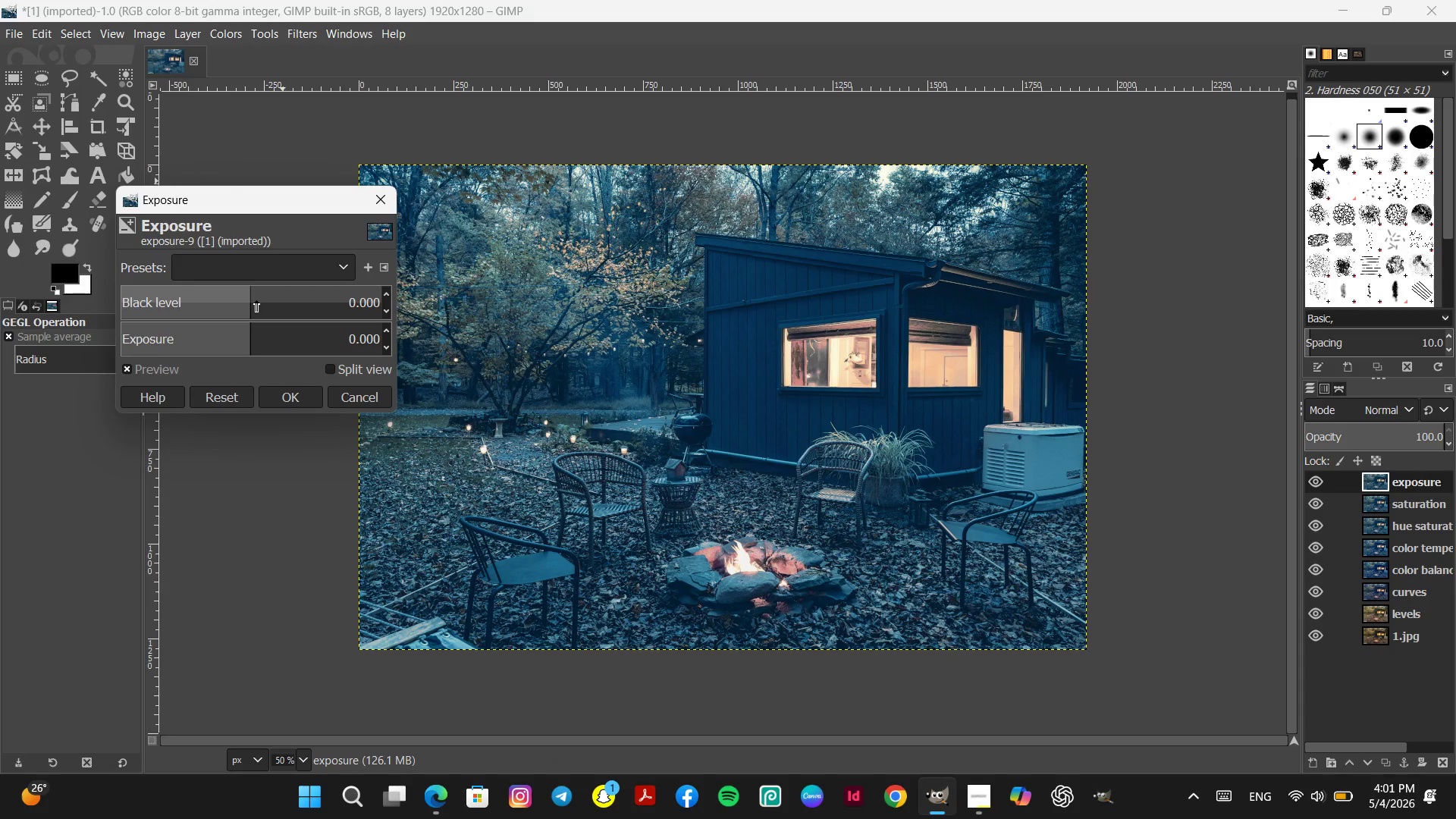 
left_click_drag(start_coordinate=[249, 301], to_coordinate=[223, 303])
 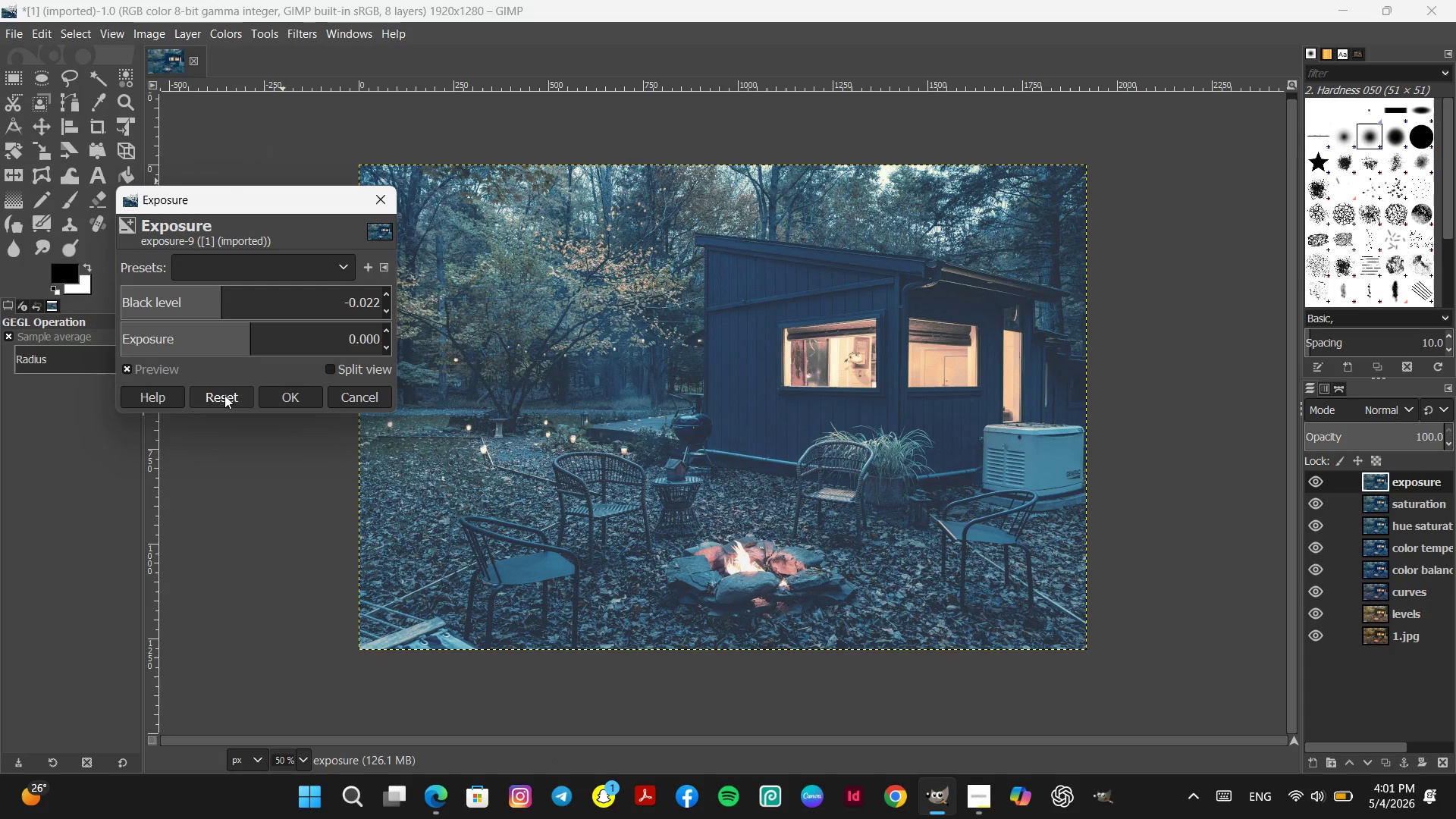 
left_click([224, 395])
 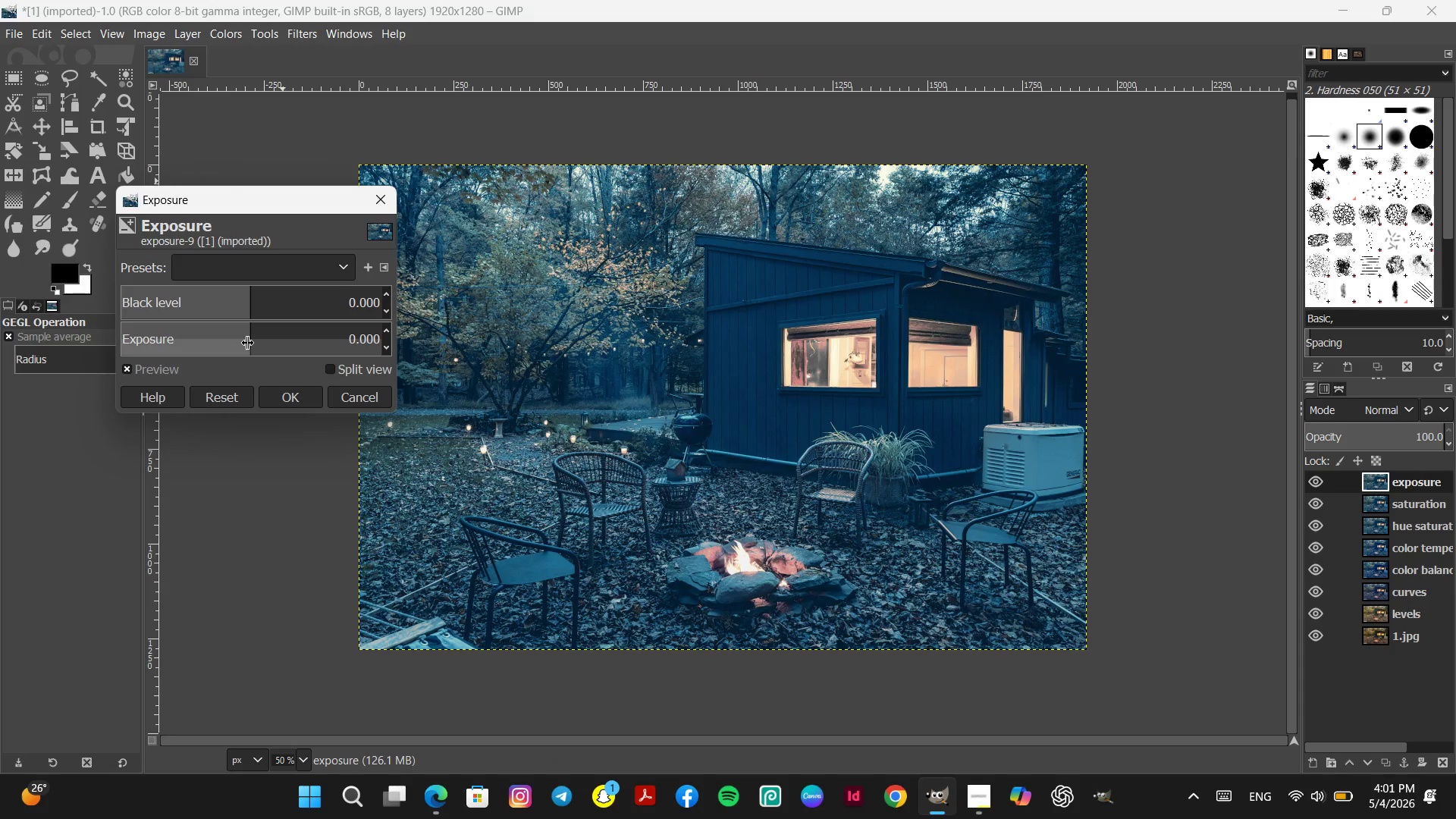 
left_click_drag(start_coordinate=[248, 343], to_coordinate=[221, 343])
 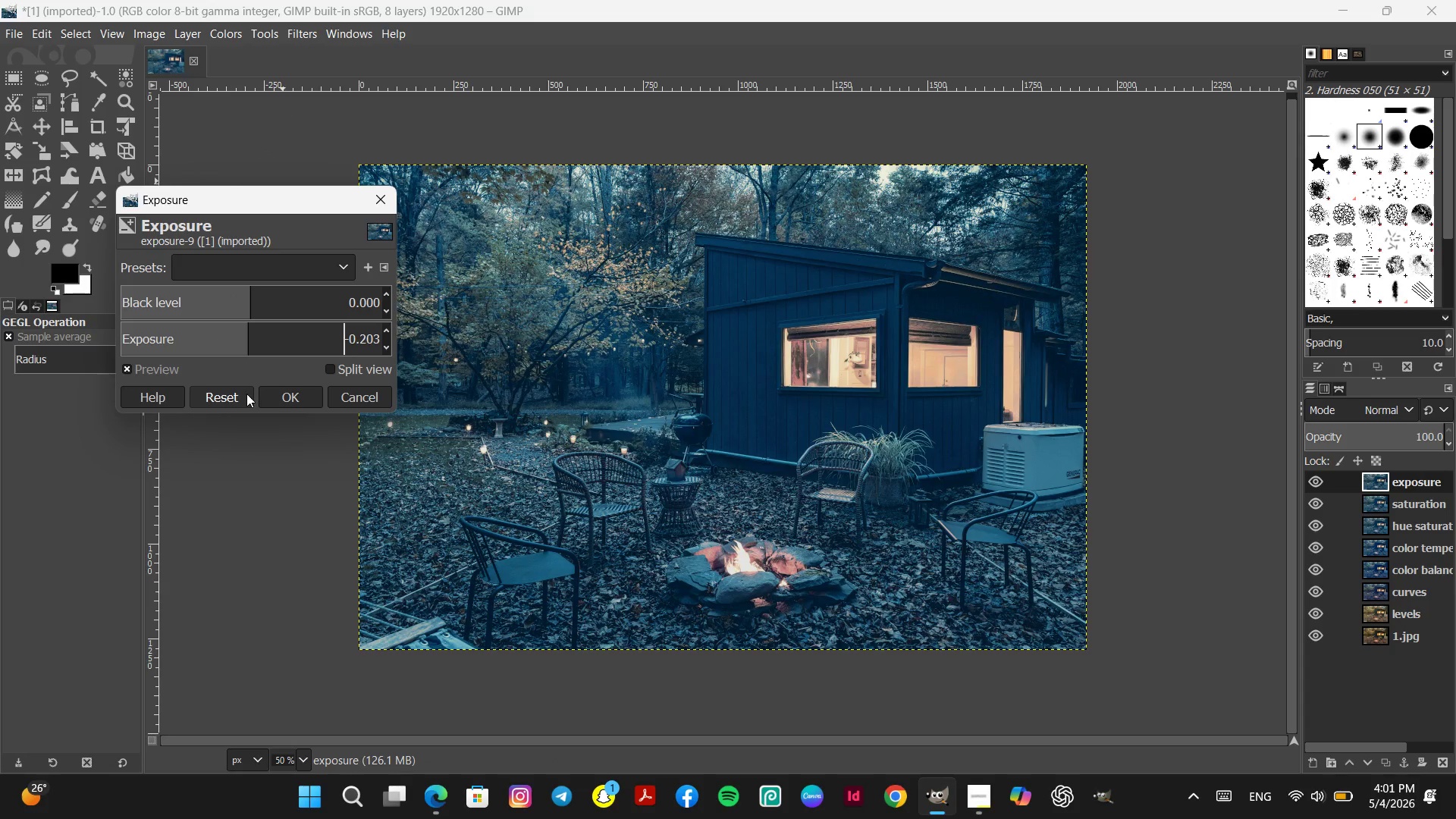 
left_click([246, 394])
 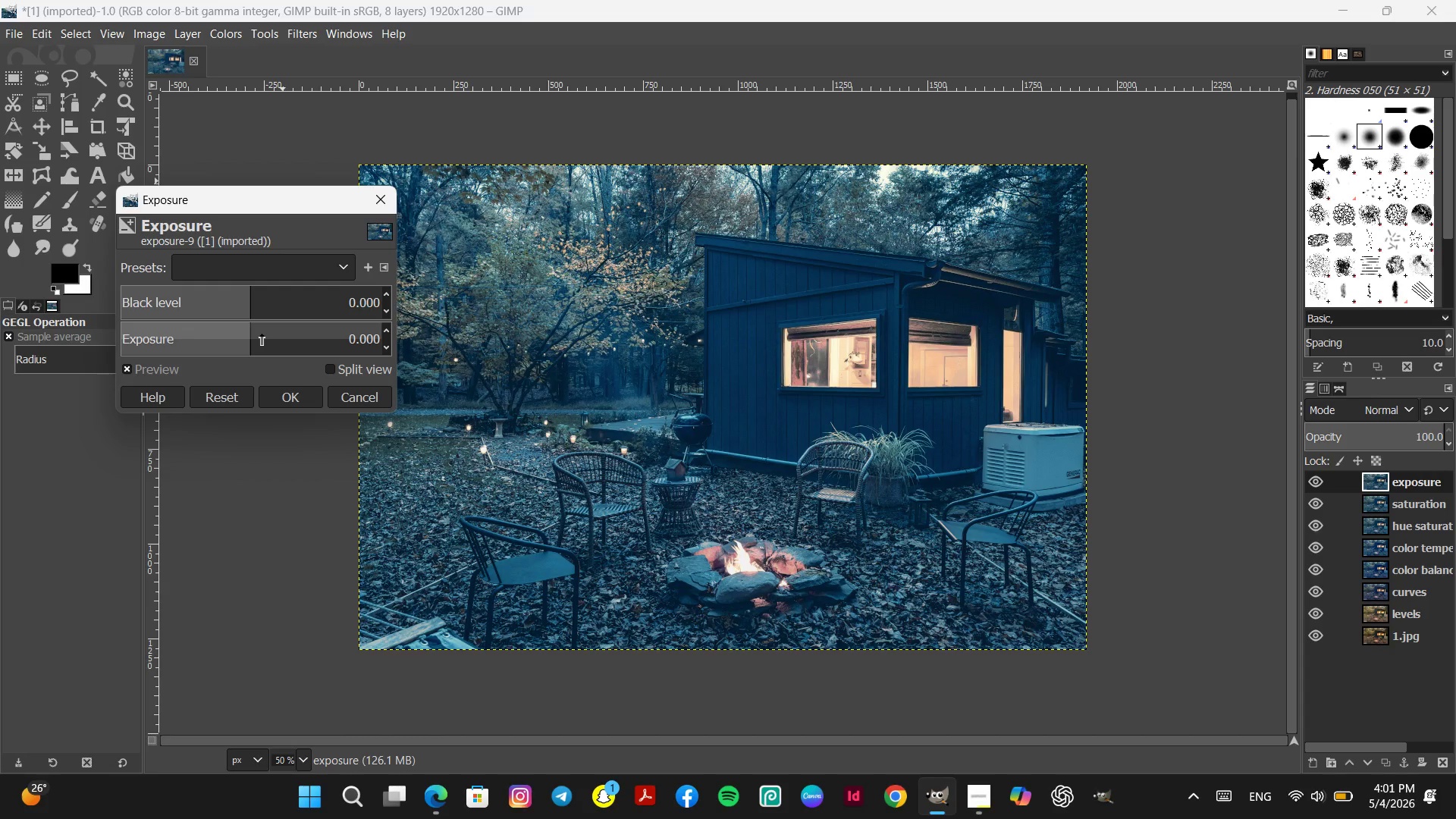 
scroll: coordinate [262, 334], scroll_direction: up, amount: 9.0
 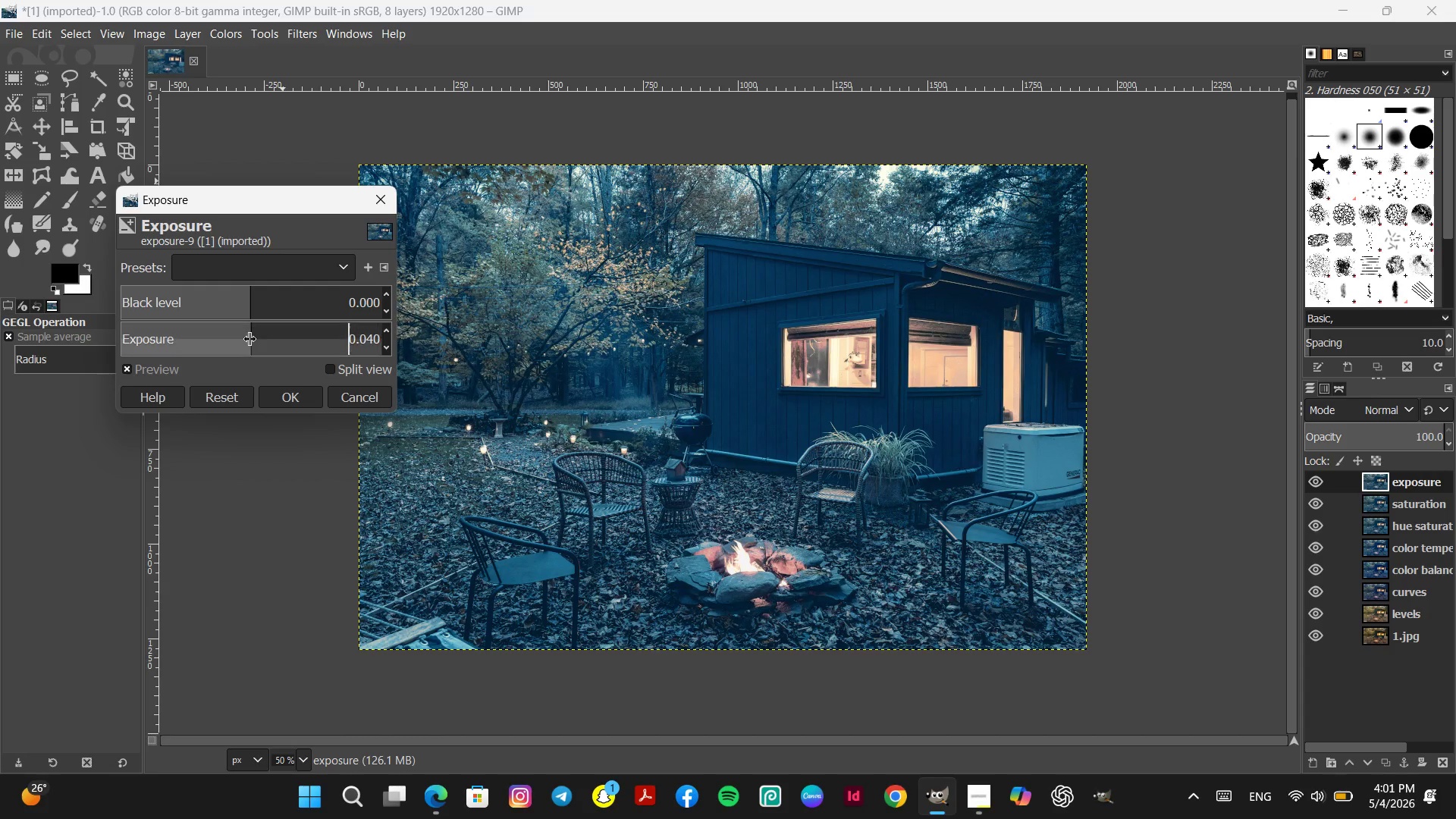 
left_click_drag(start_coordinate=[250, 339], to_coordinate=[236, 341])
 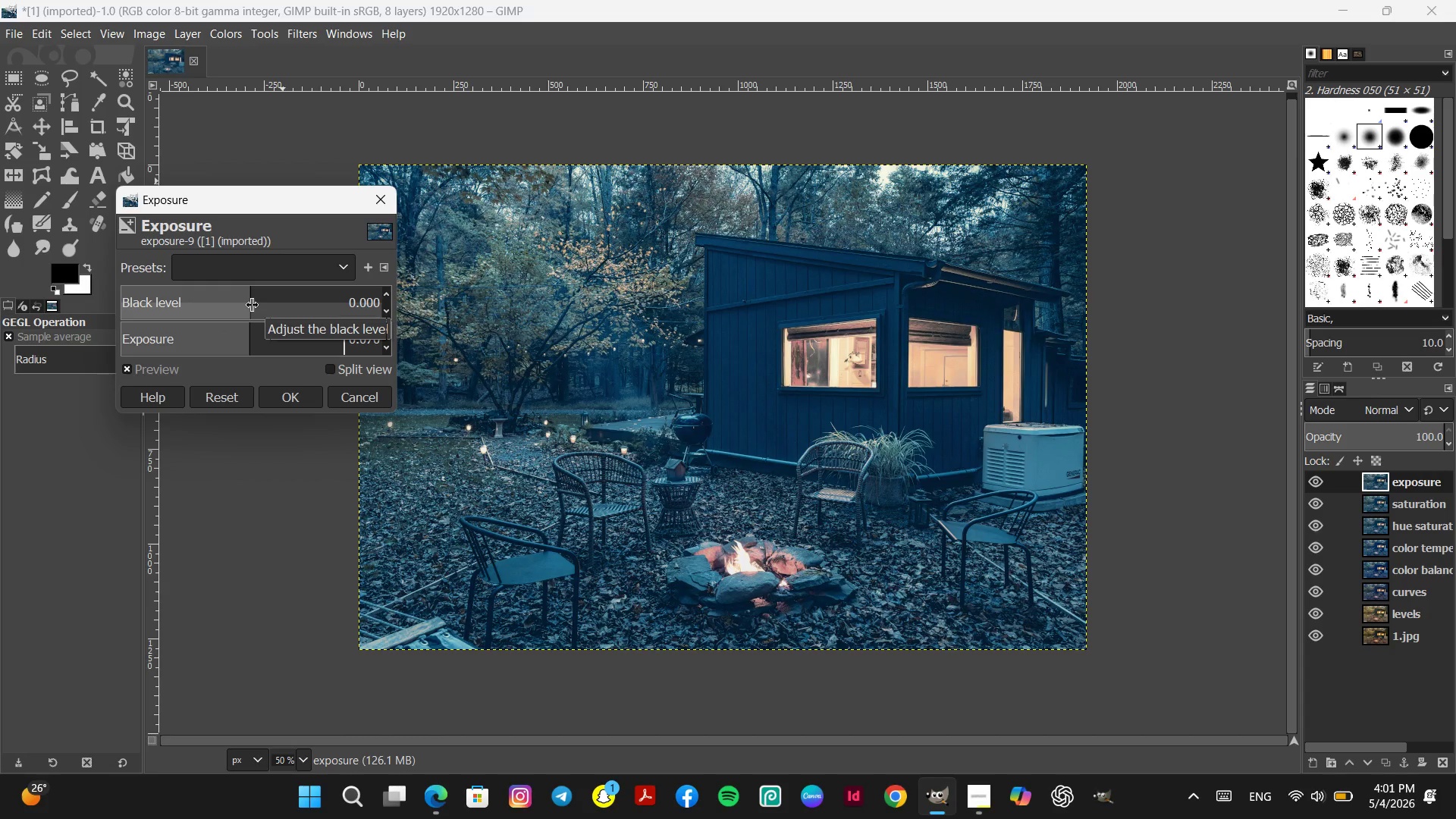 
left_click_drag(start_coordinate=[250, 305], to_coordinate=[282, 324])
 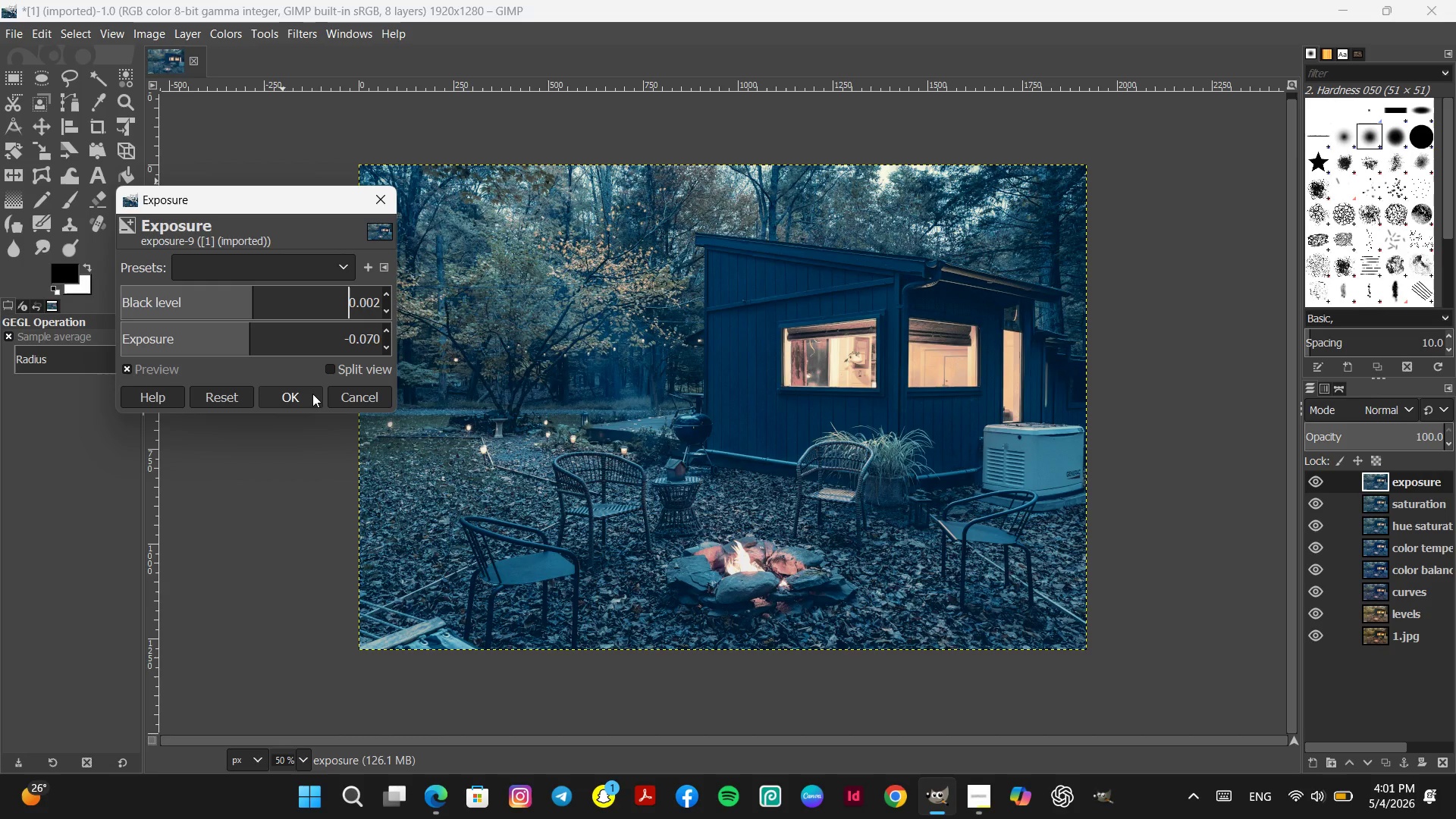 
wait(6.89)
 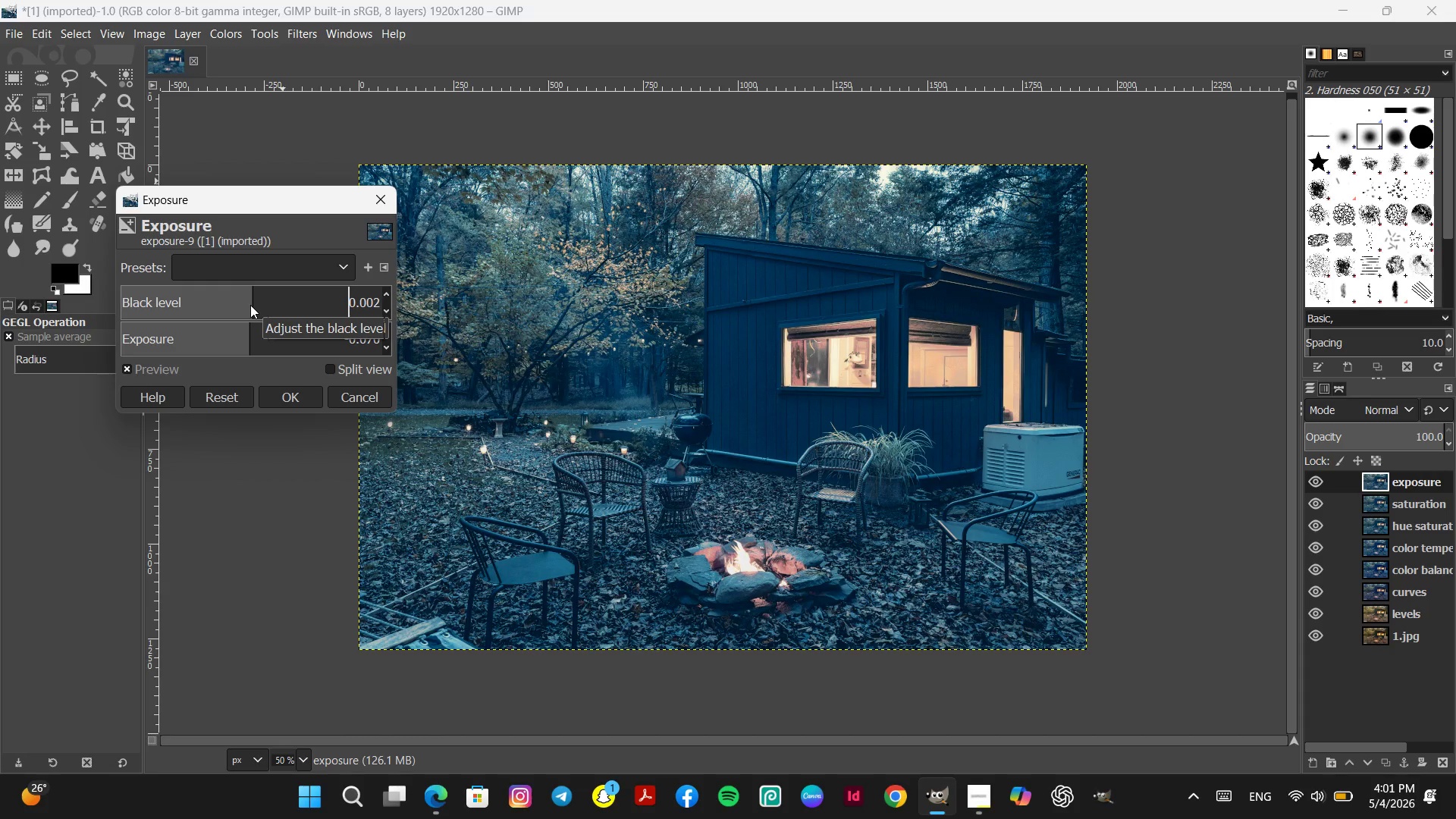 
left_click([217, 397])
 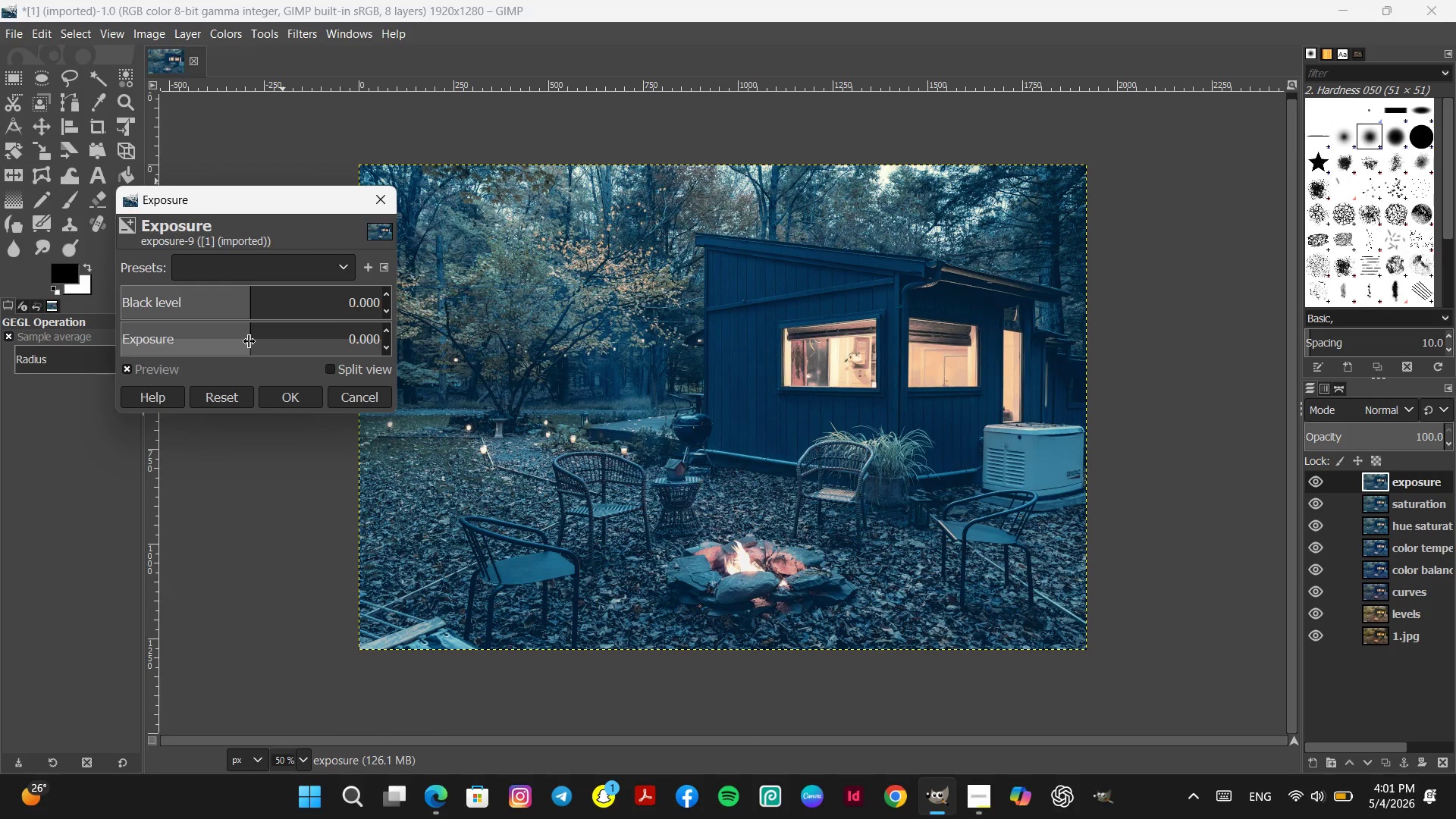 
left_click_drag(start_coordinate=[249, 341], to_coordinate=[190, 359])
 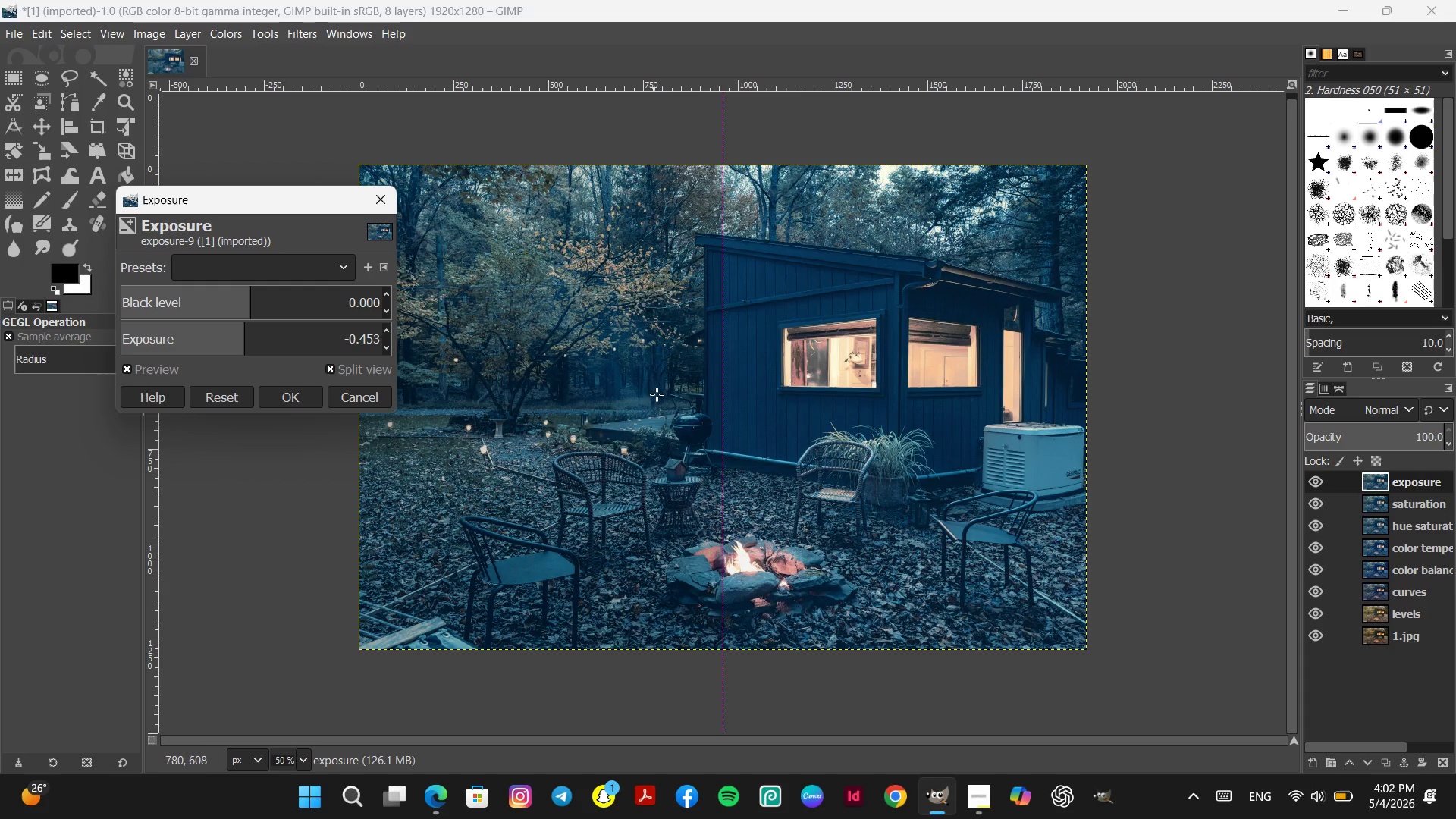 
left_click_drag(start_coordinate=[720, 389], to_coordinate=[843, 388])
 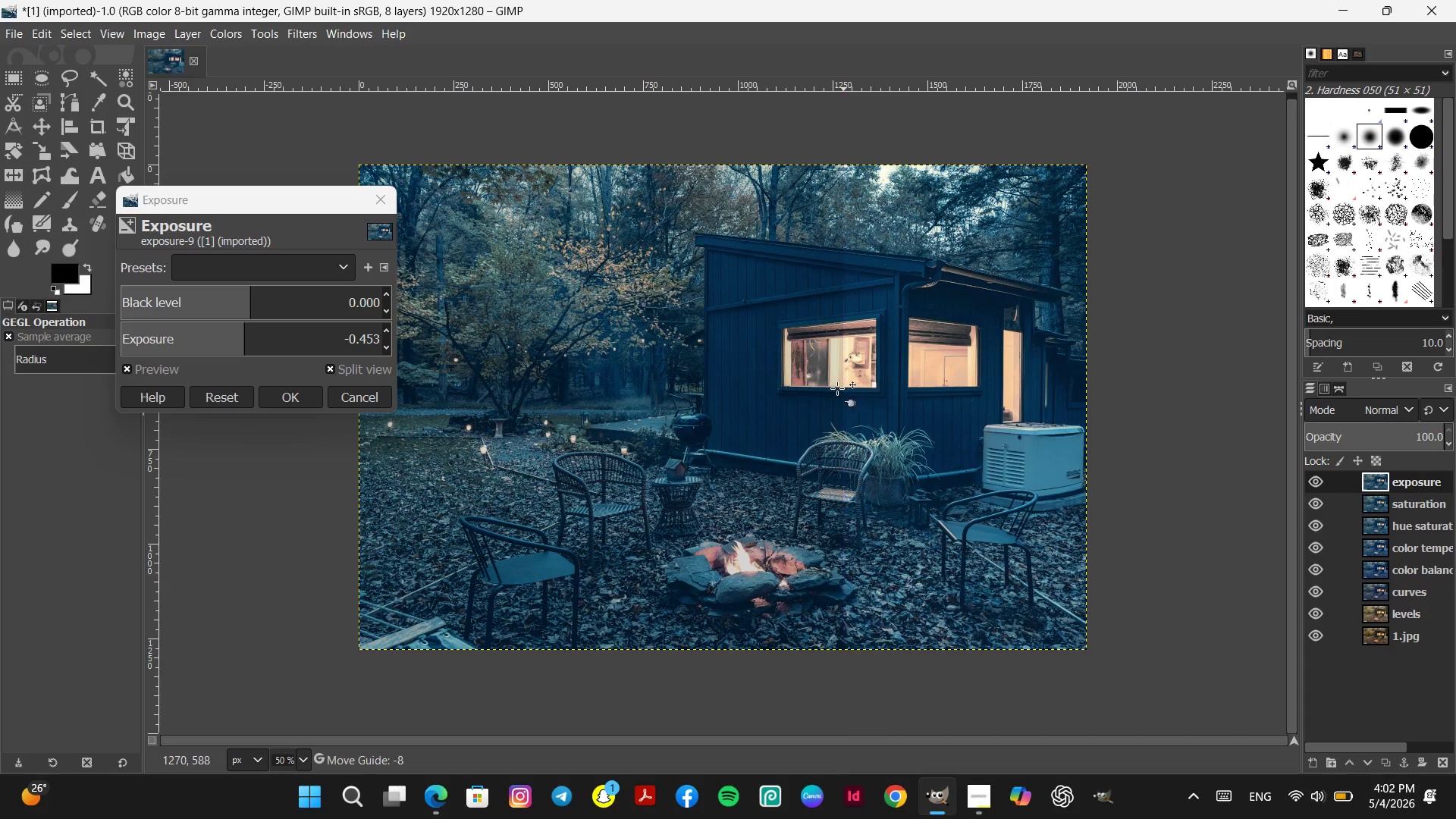 
left_click_drag(start_coordinate=[843, 388], to_coordinate=[825, 391])
 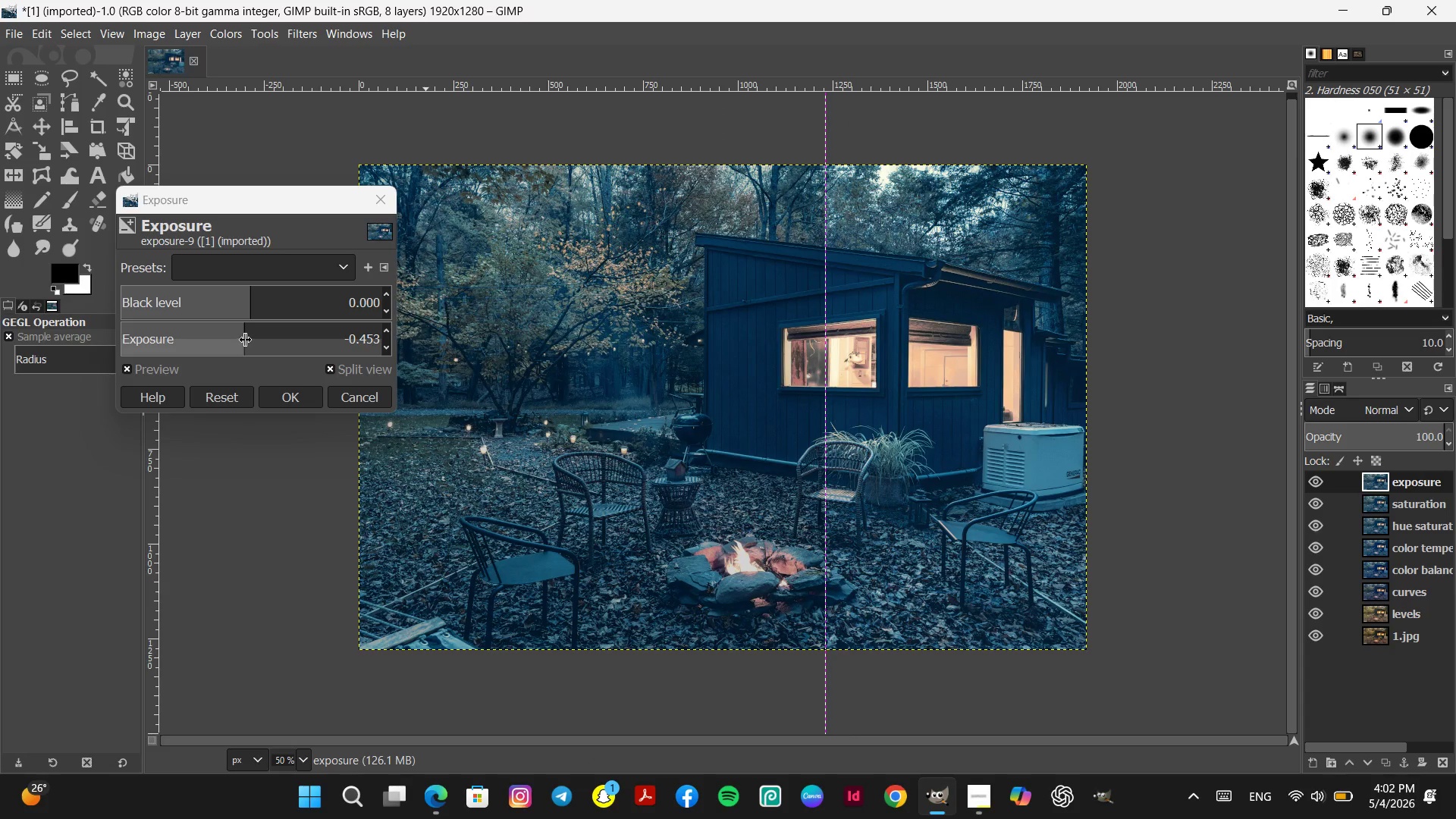 
left_click_drag(start_coordinate=[244, 340], to_coordinate=[218, 358])
 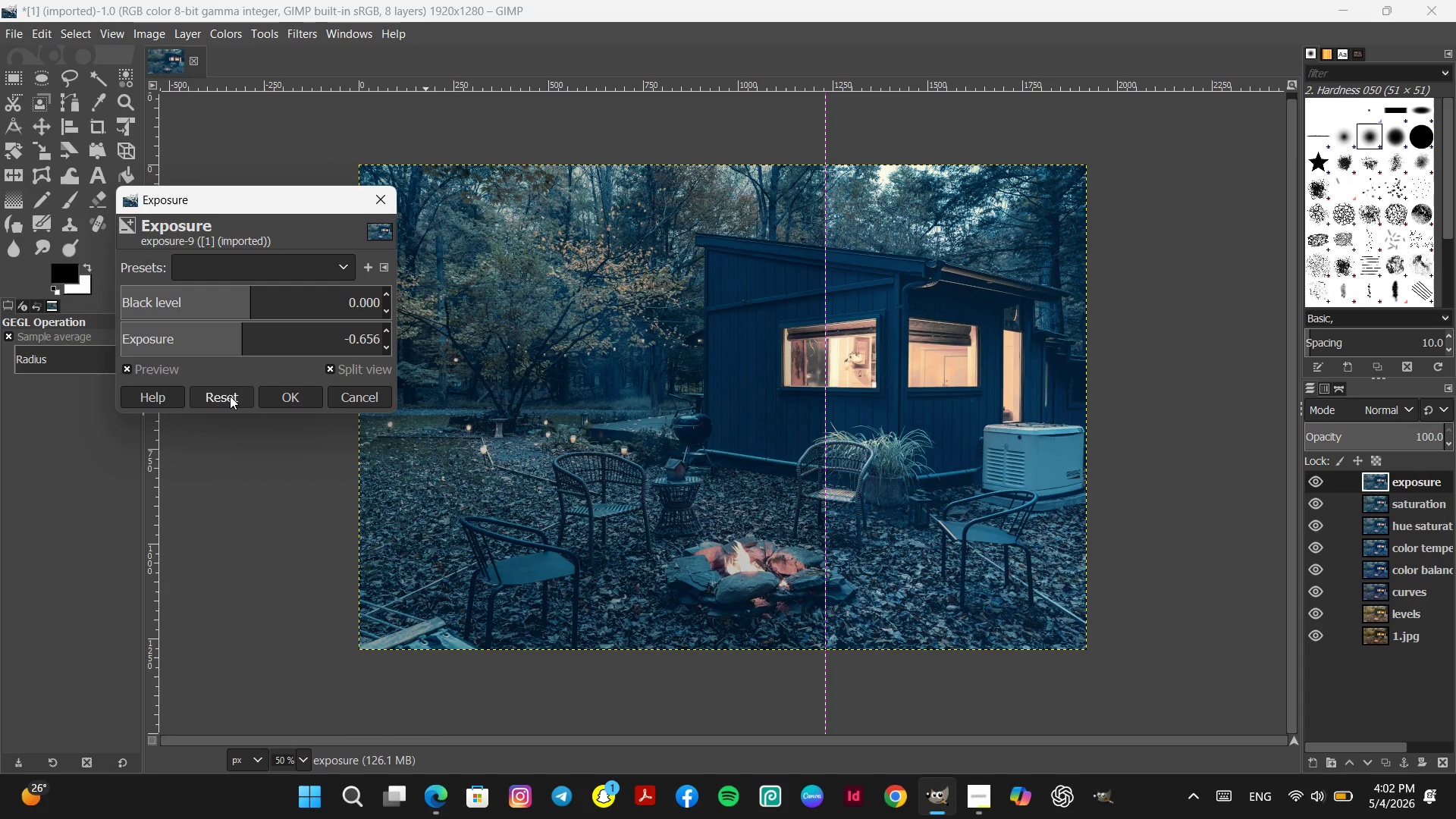 
left_click([230, 396])
 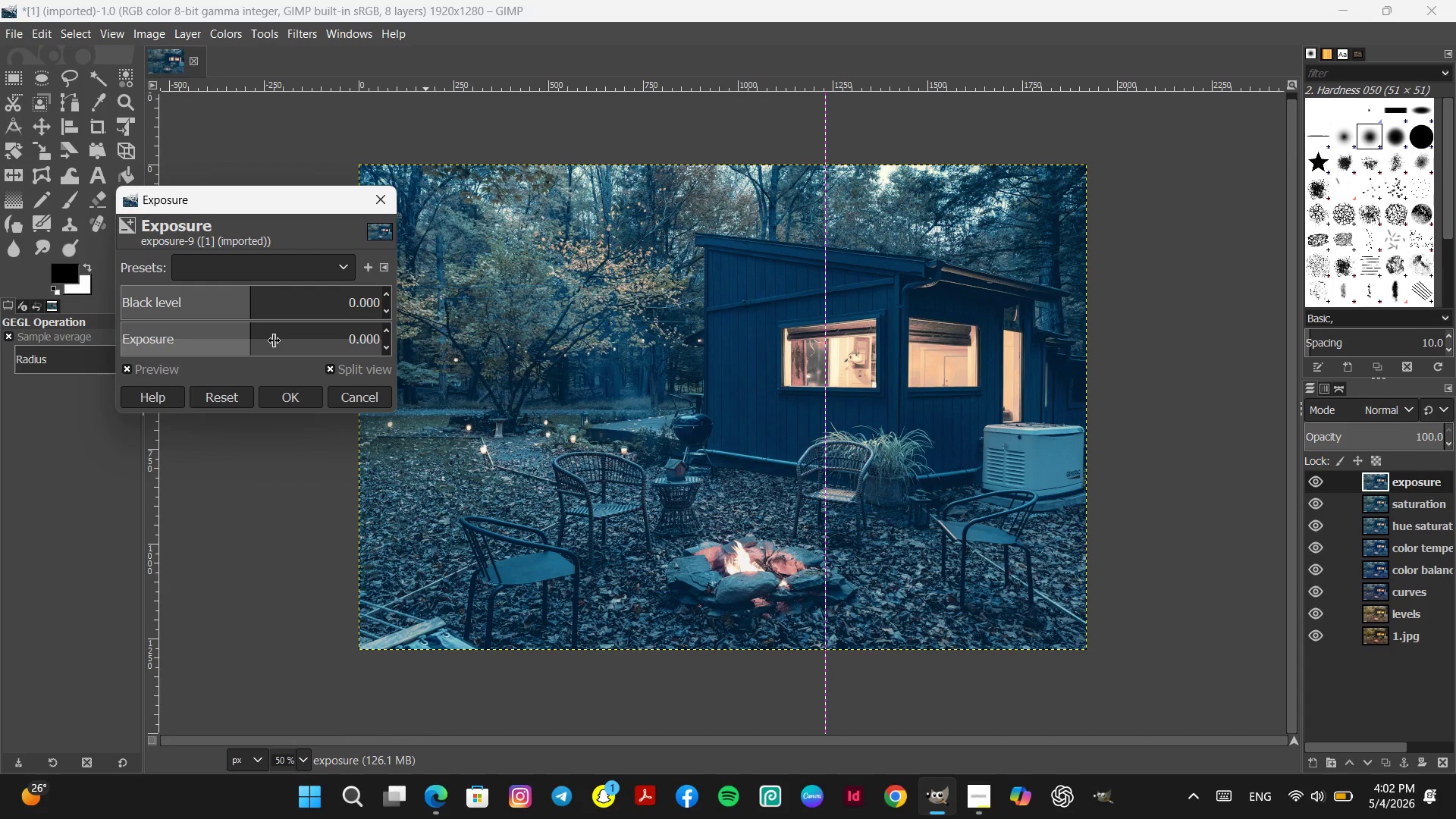 
scroll: coordinate [272, 333], scroll_direction: down, amount: 31.0
 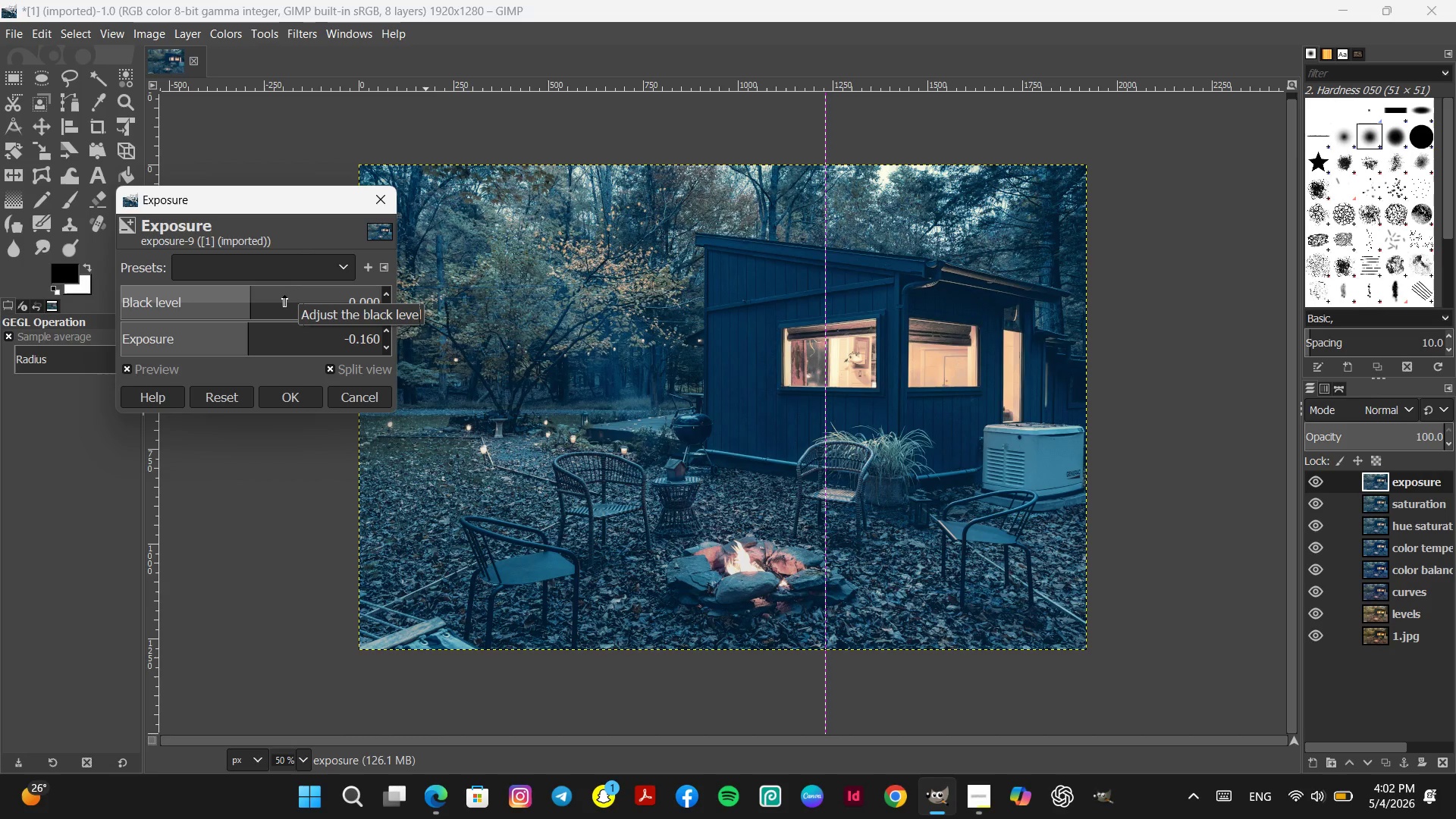 
scroll: coordinate [284, 295], scroll_direction: up, amount: 9.0
 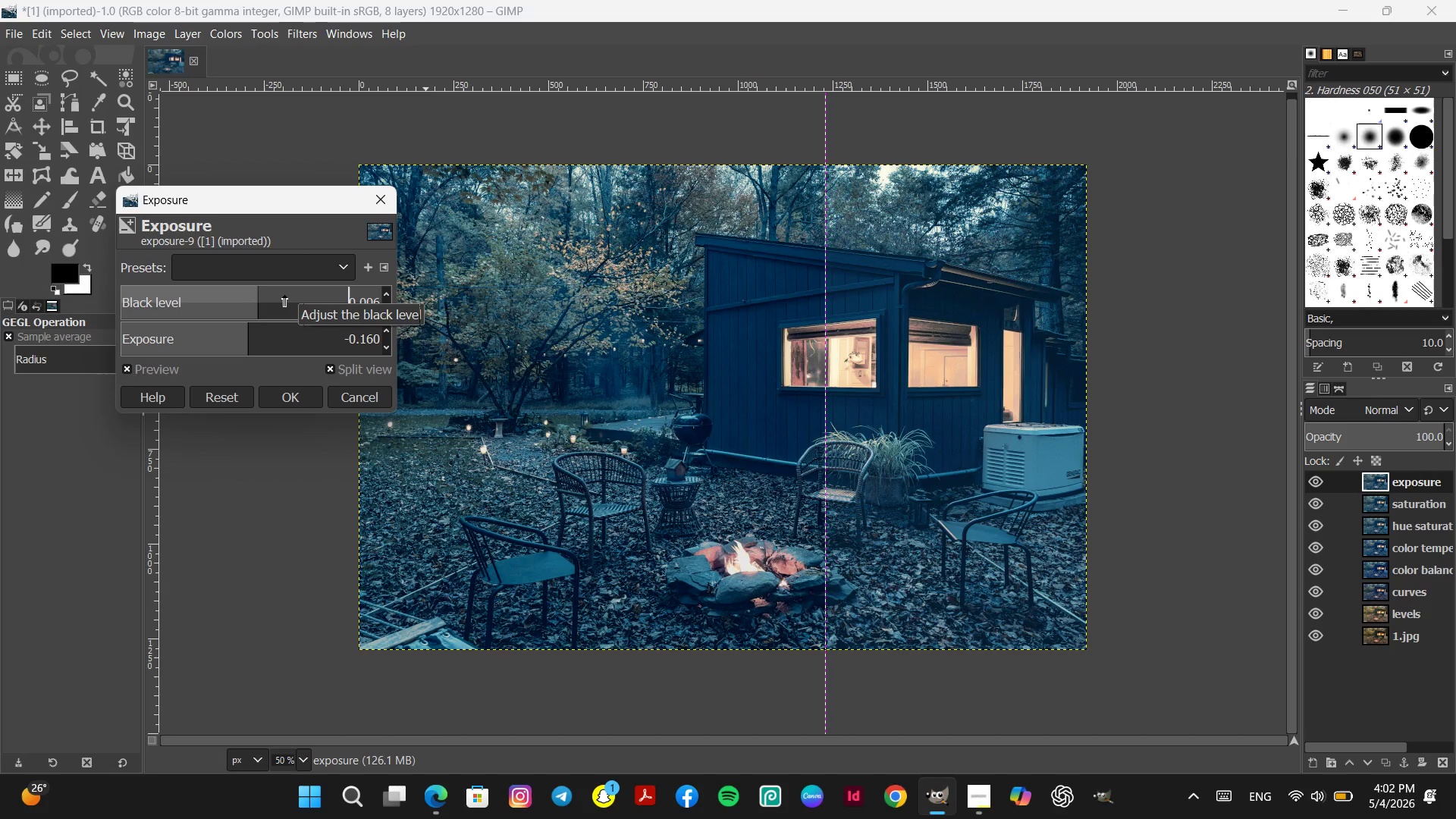 
scroll: coordinate [284, 295], scroll_direction: down, amount: 11.0
 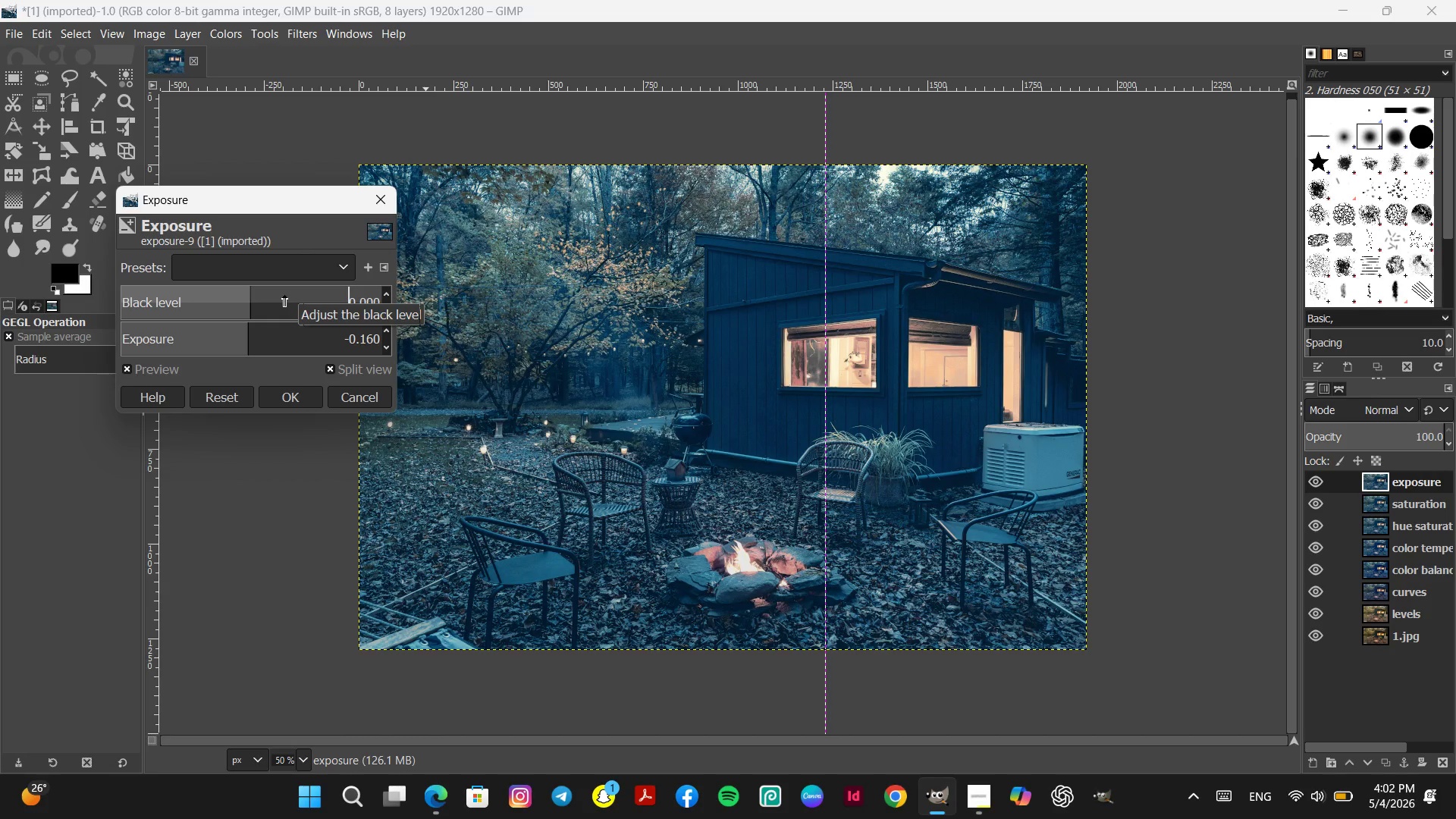 
scroll: coordinate [284, 295], scroll_direction: none, amount: 0.0
 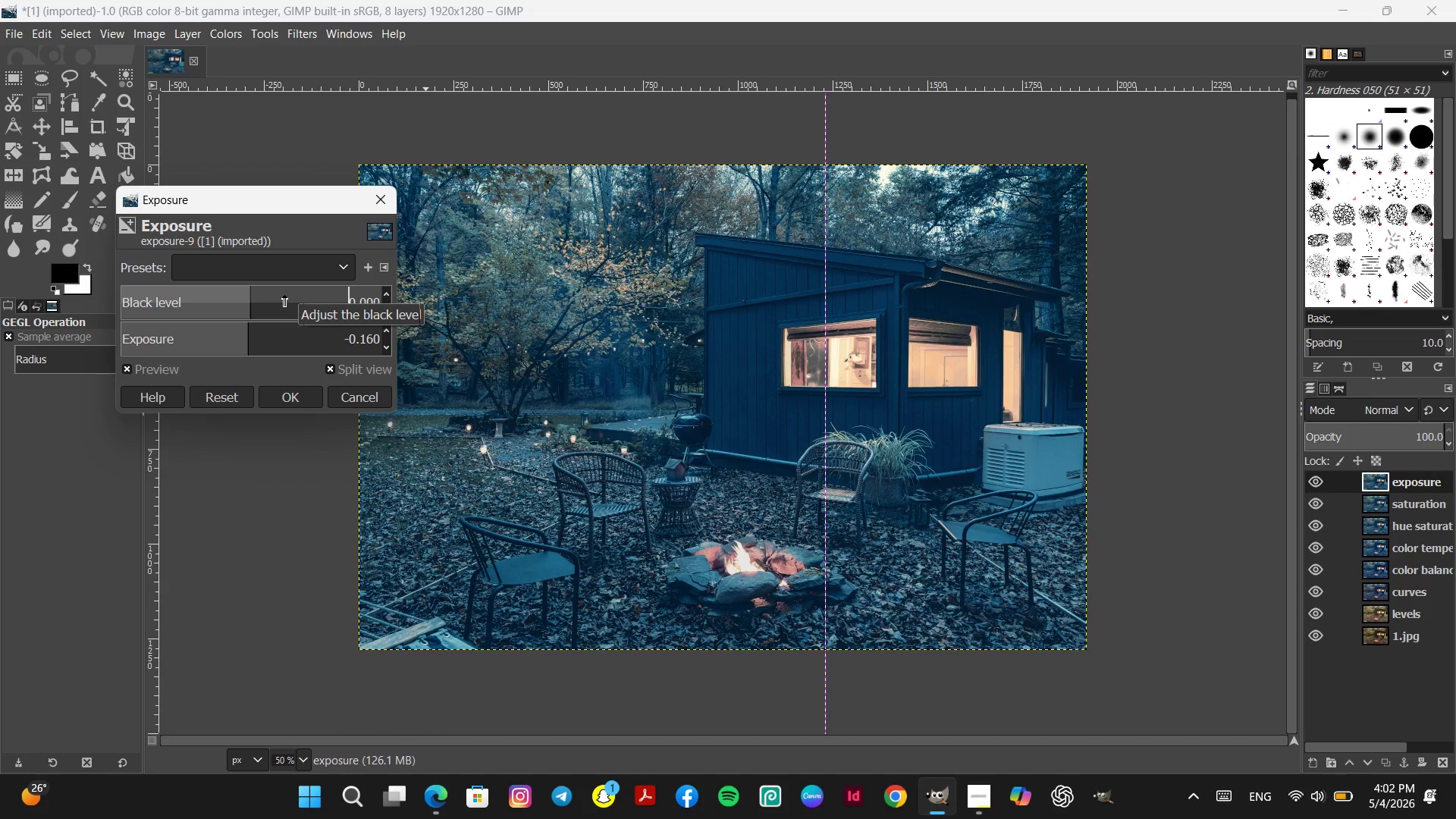 
scroll: coordinate [284, 295], scroll_direction: up, amount: 7.0
 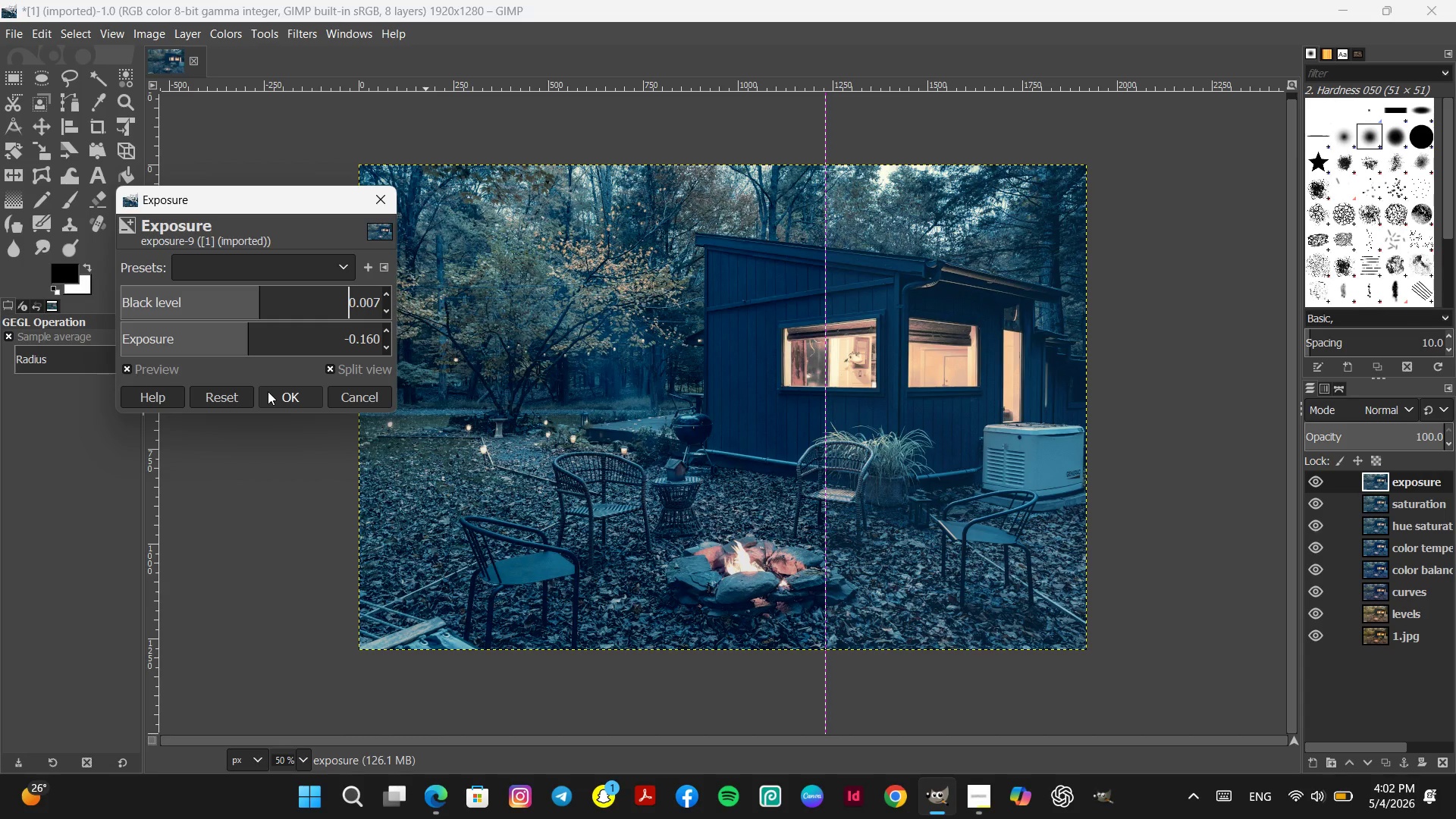 
left_click([233, 392])
 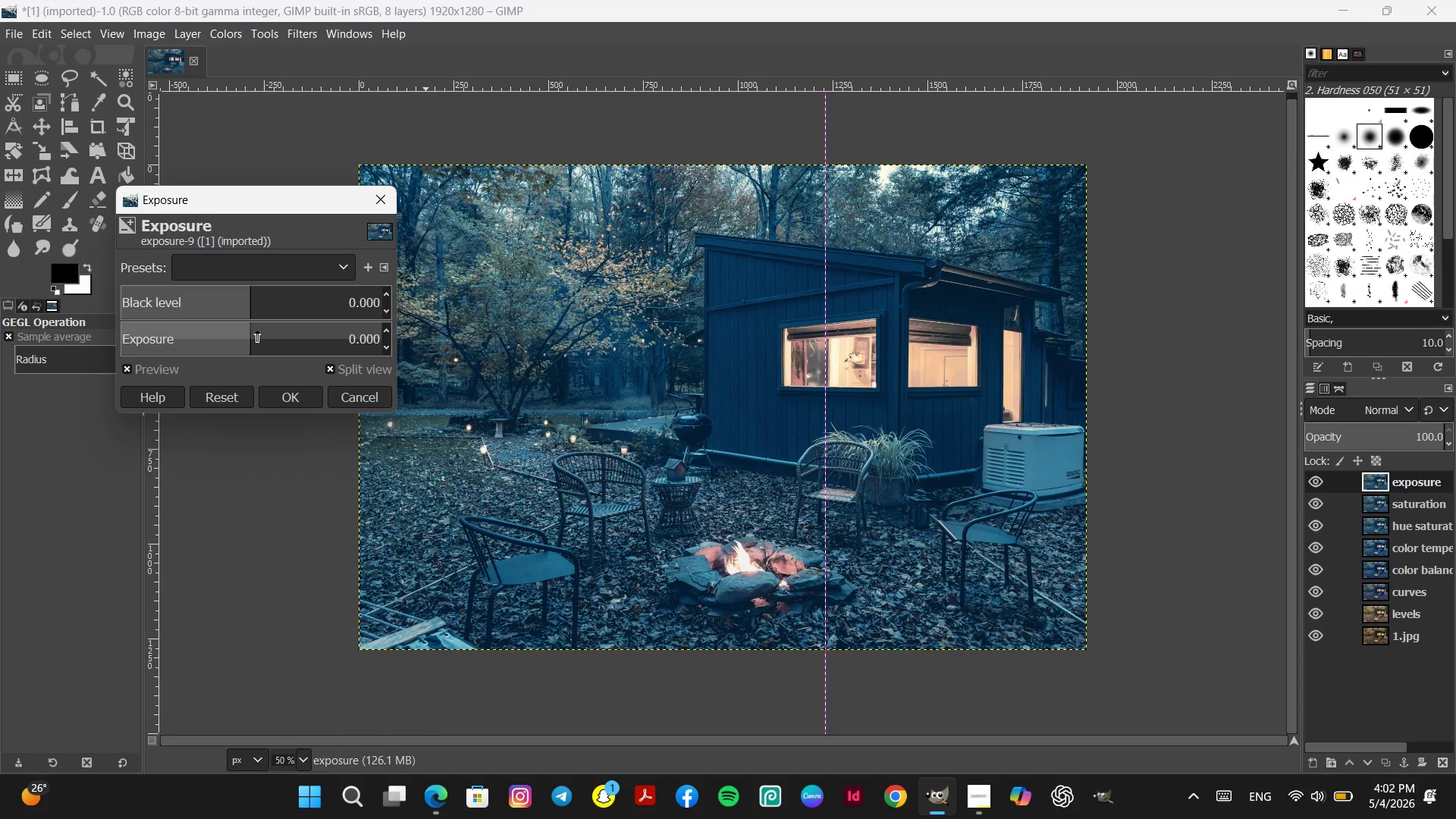 
scroll: coordinate [257, 331], scroll_direction: down, amount: 2.0
 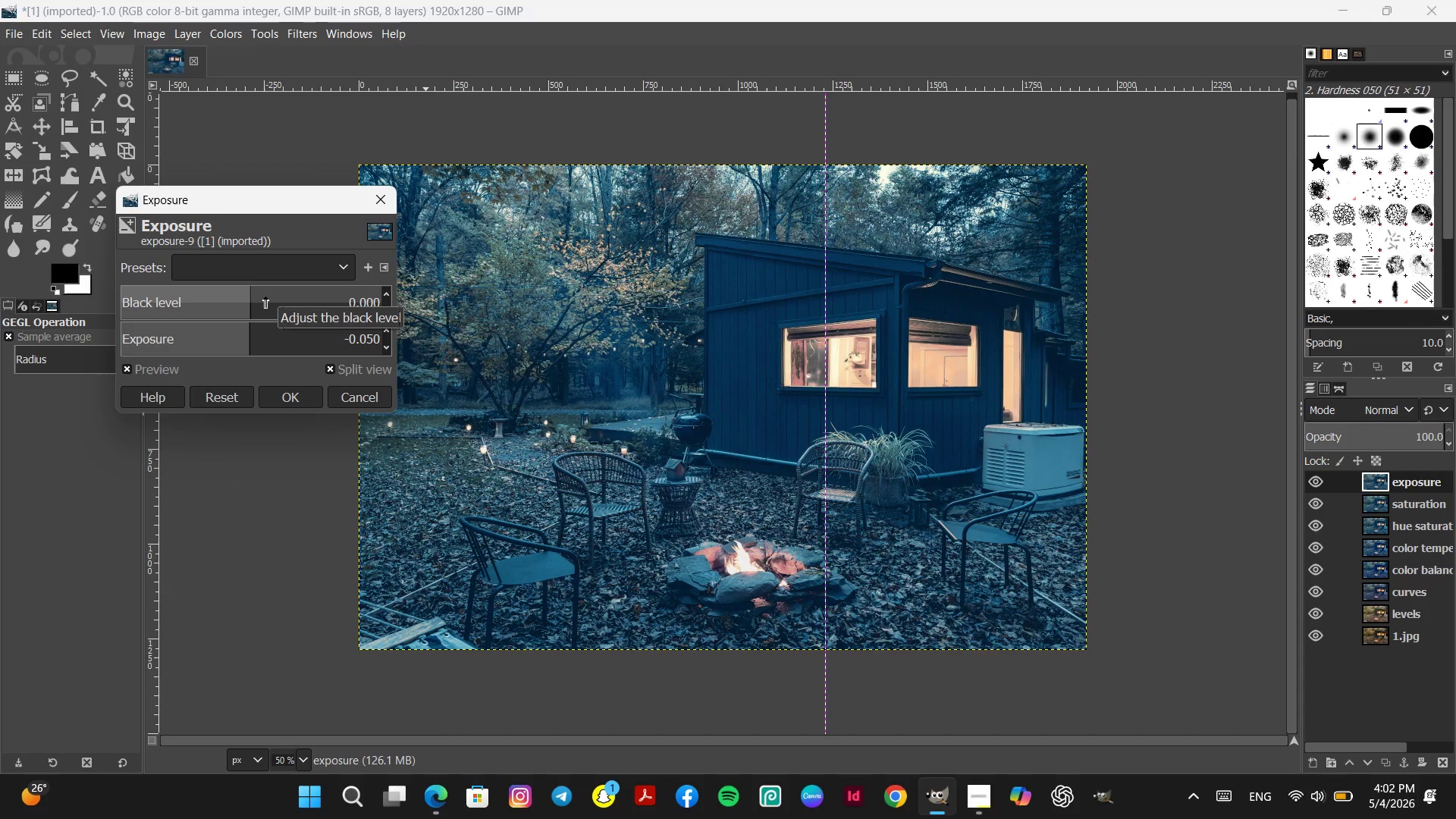 
scroll: coordinate [265, 297], scroll_direction: up, amount: 5.0
 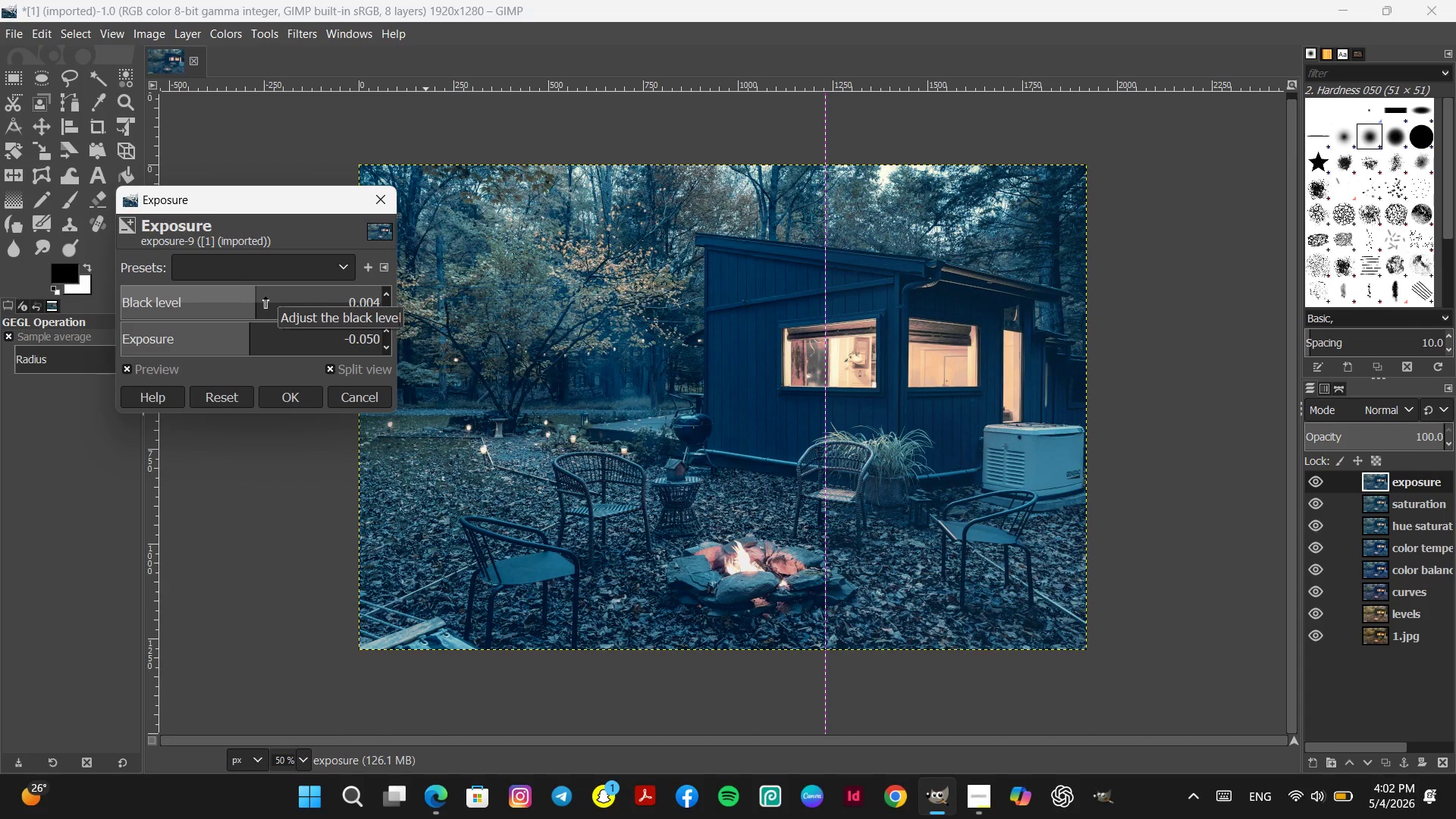 
scroll: coordinate [265, 297], scroll_direction: down, amount: 1.0
 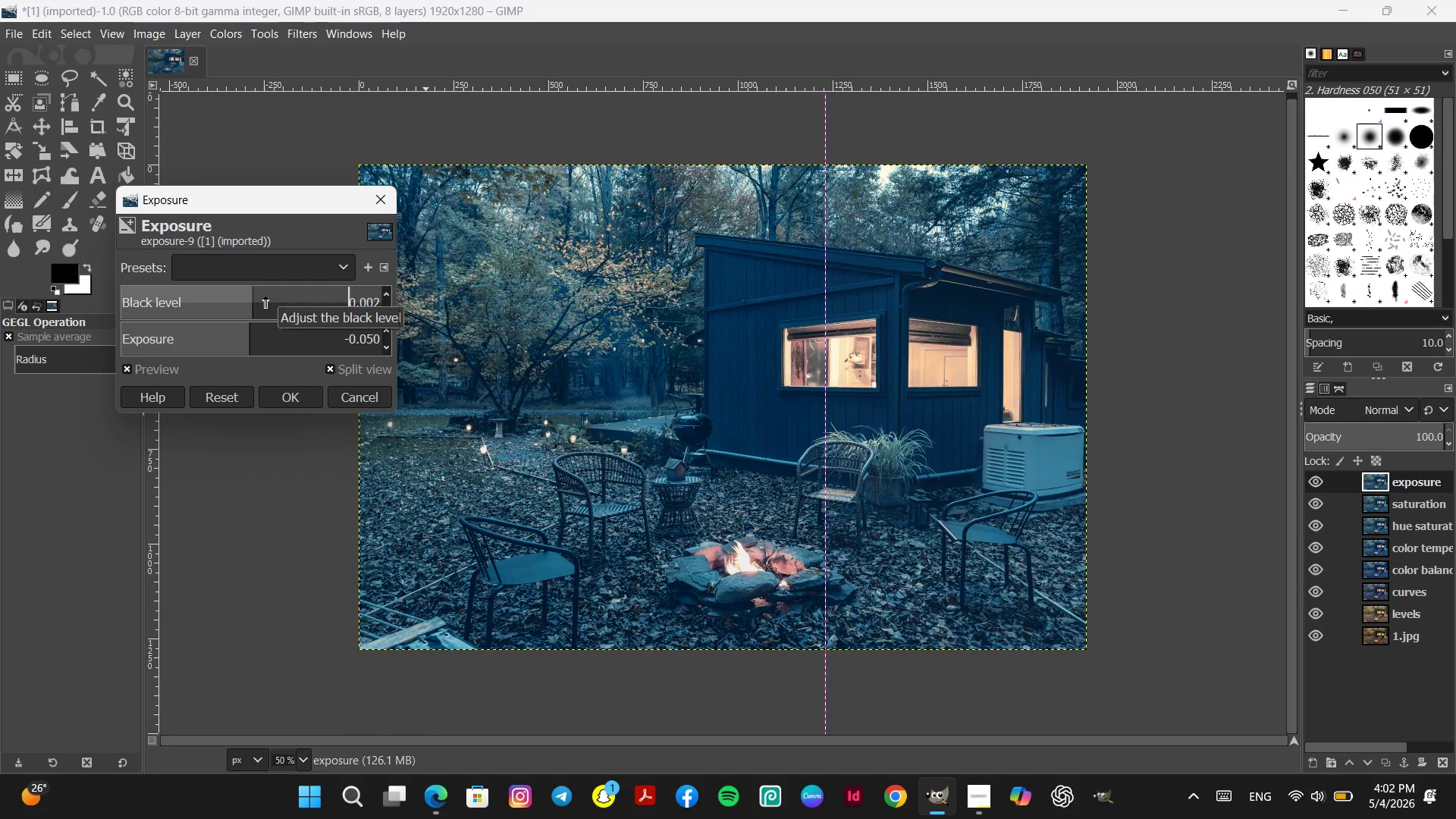 
scroll: coordinate [265, 297], scroll_direction: up, amount: 2.0
 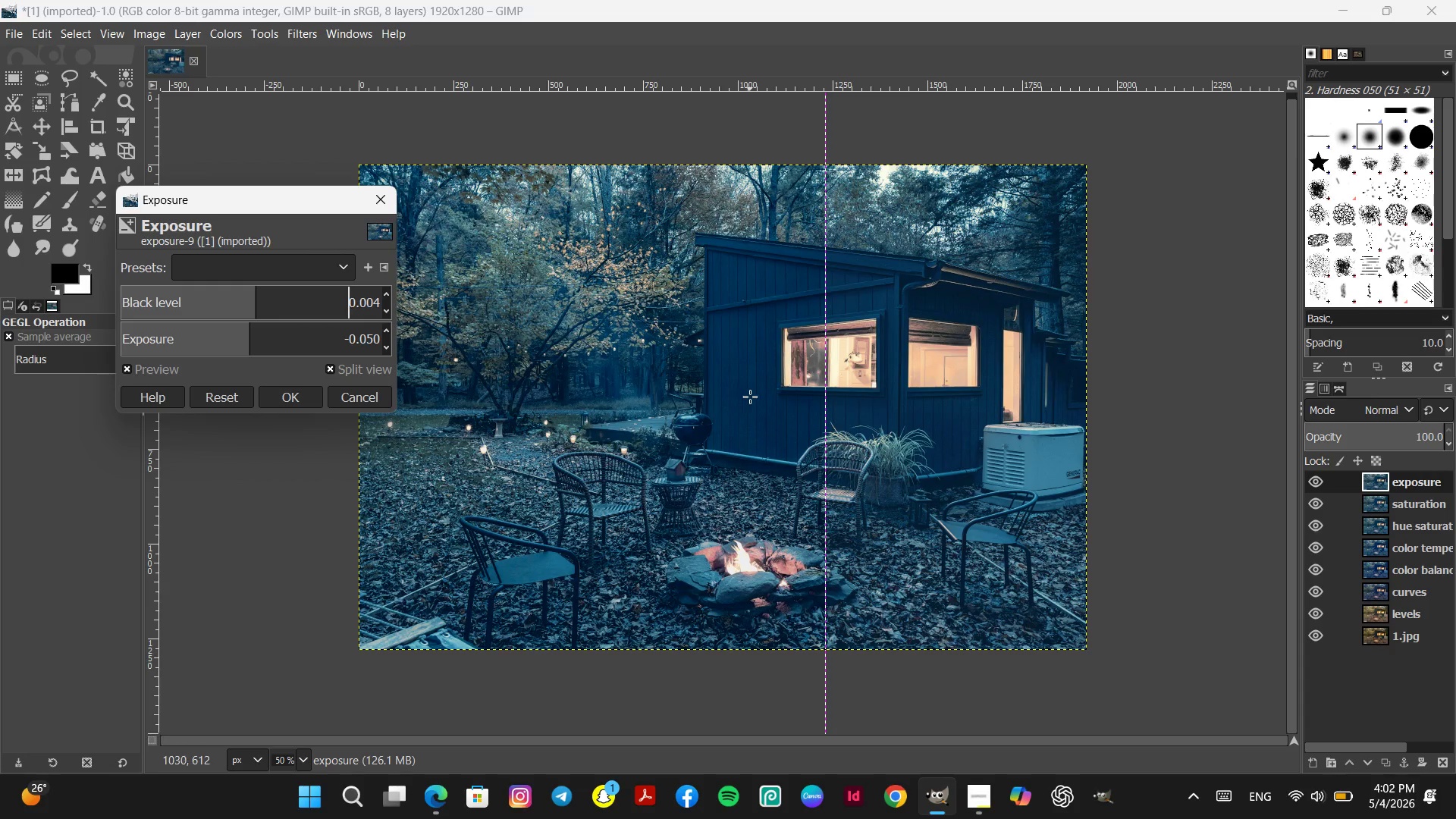 
left_click_drag(start_coordinate=[821, 378], to_coordinate=[1172, 422])
 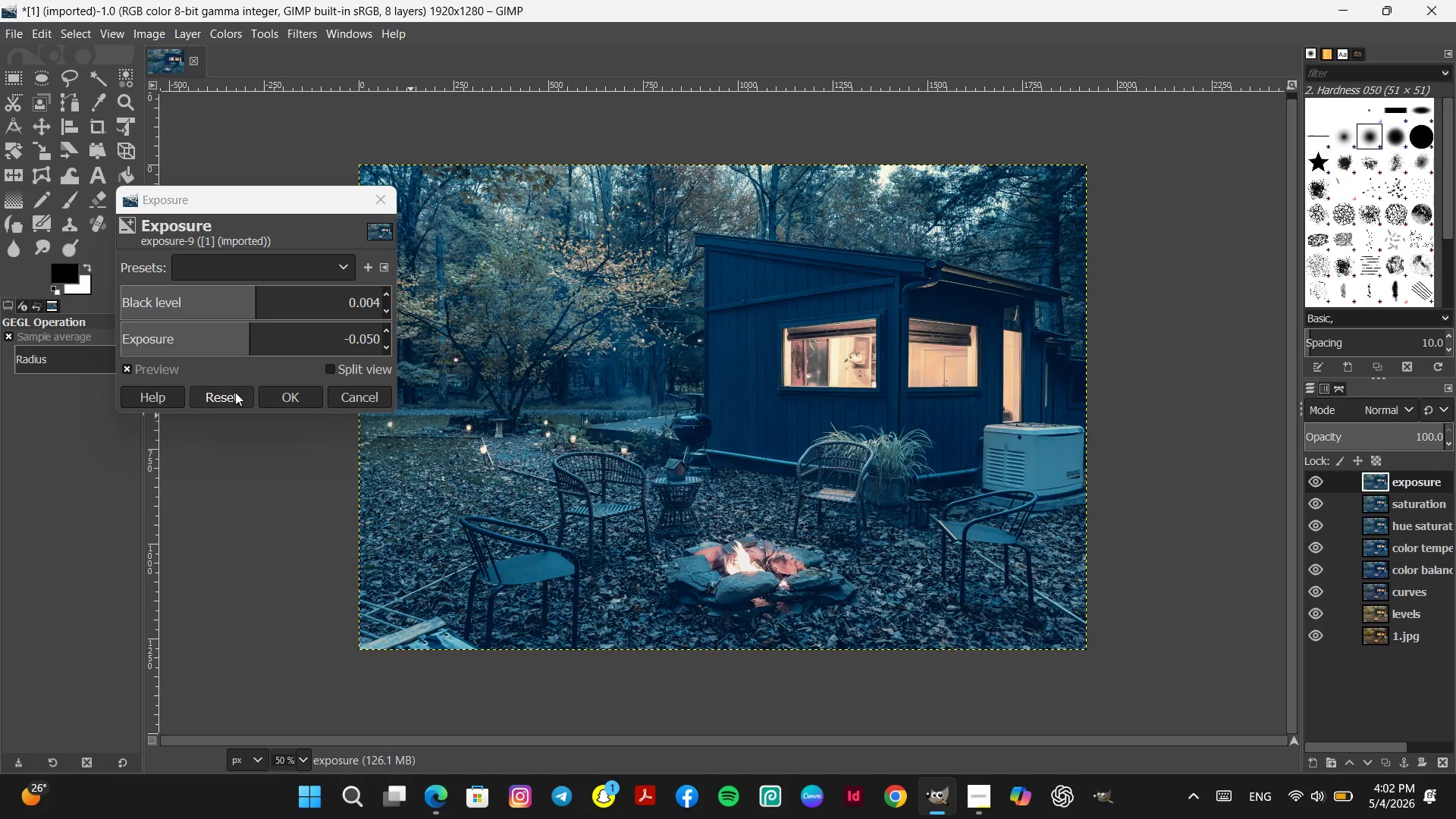 
left_click([228, 395])
 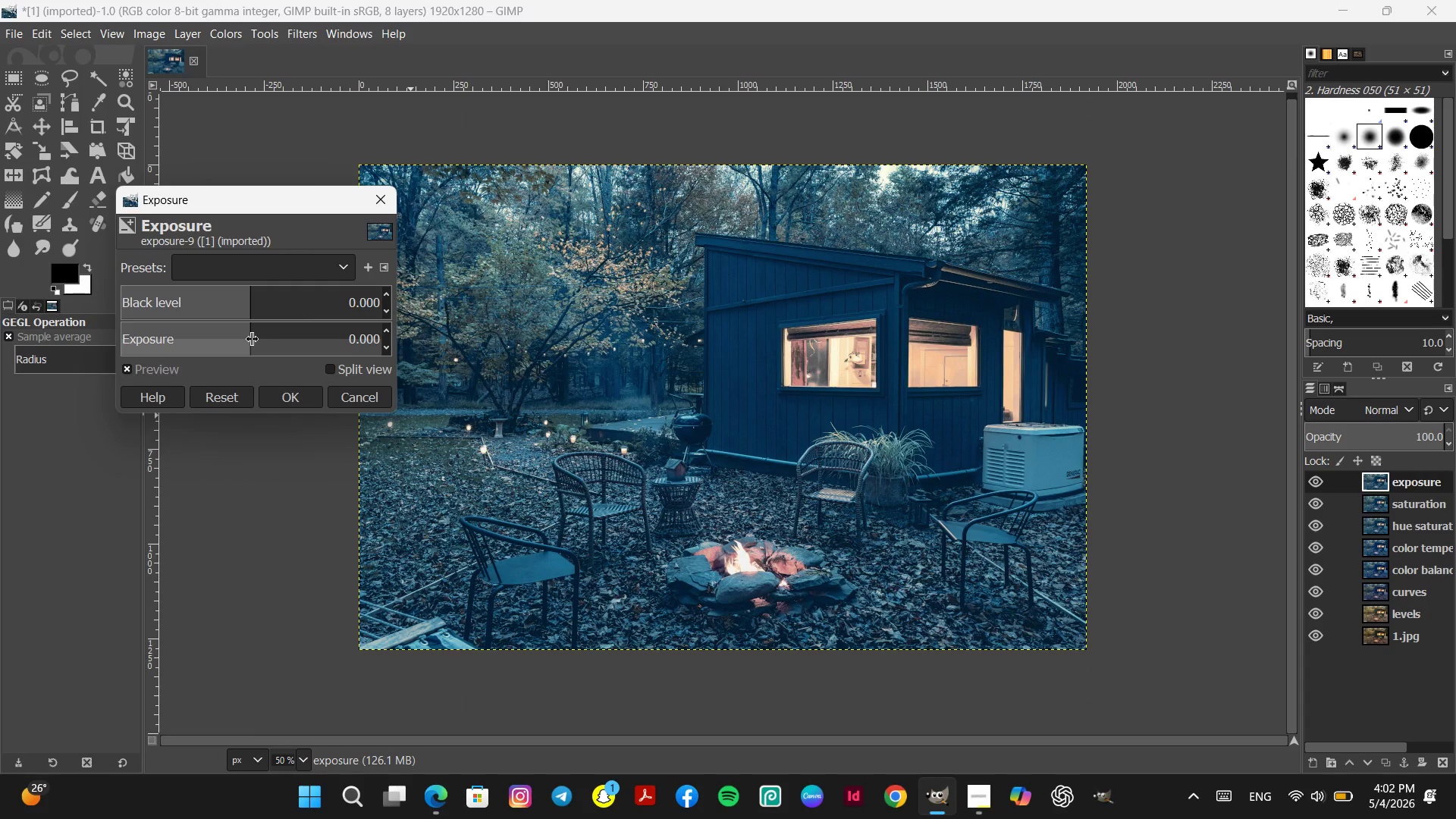 
scroll: coordinate [253, 339], scroll_direction: down, amount: 2.0
 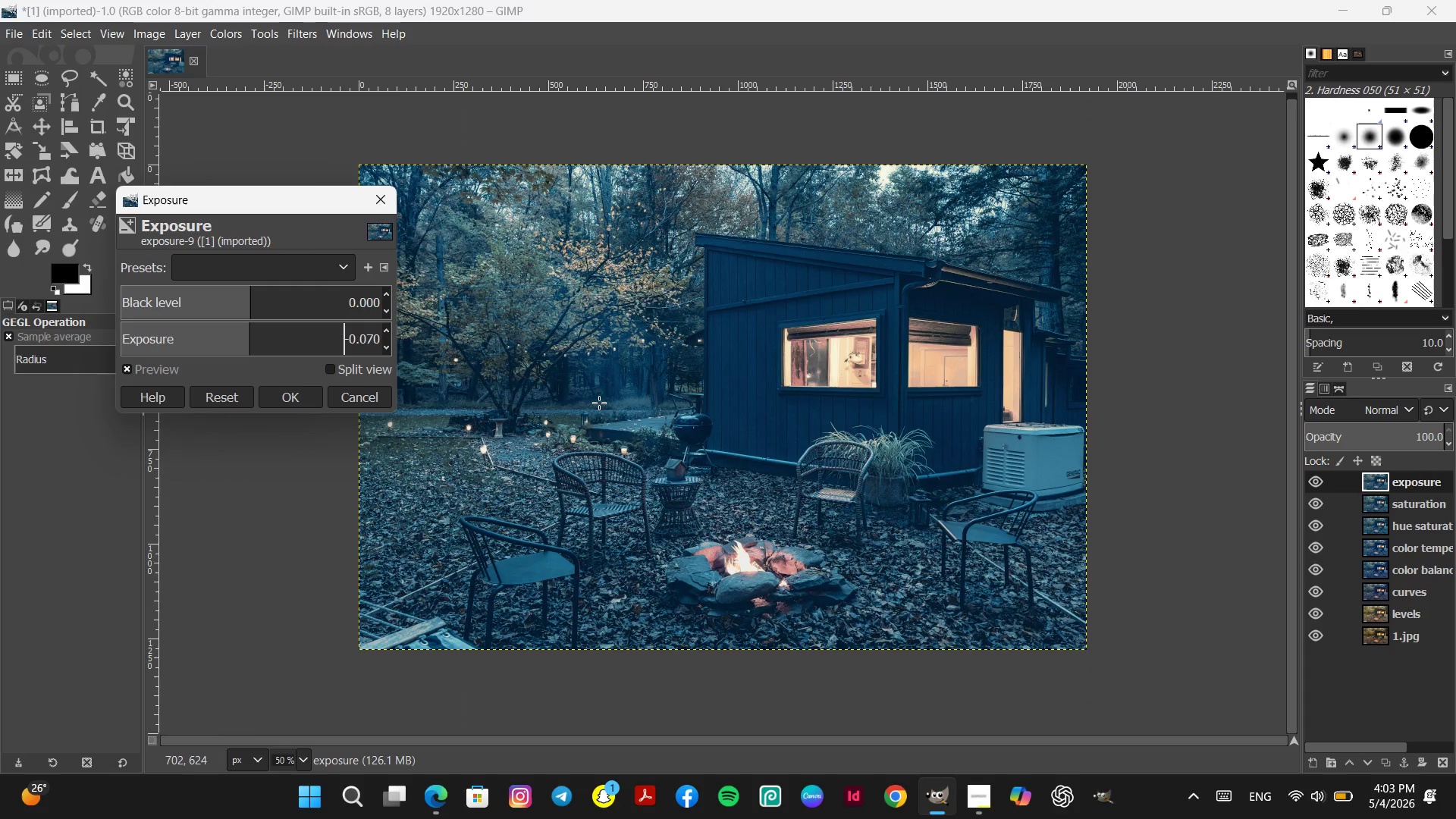 
left_click([325, 367])
 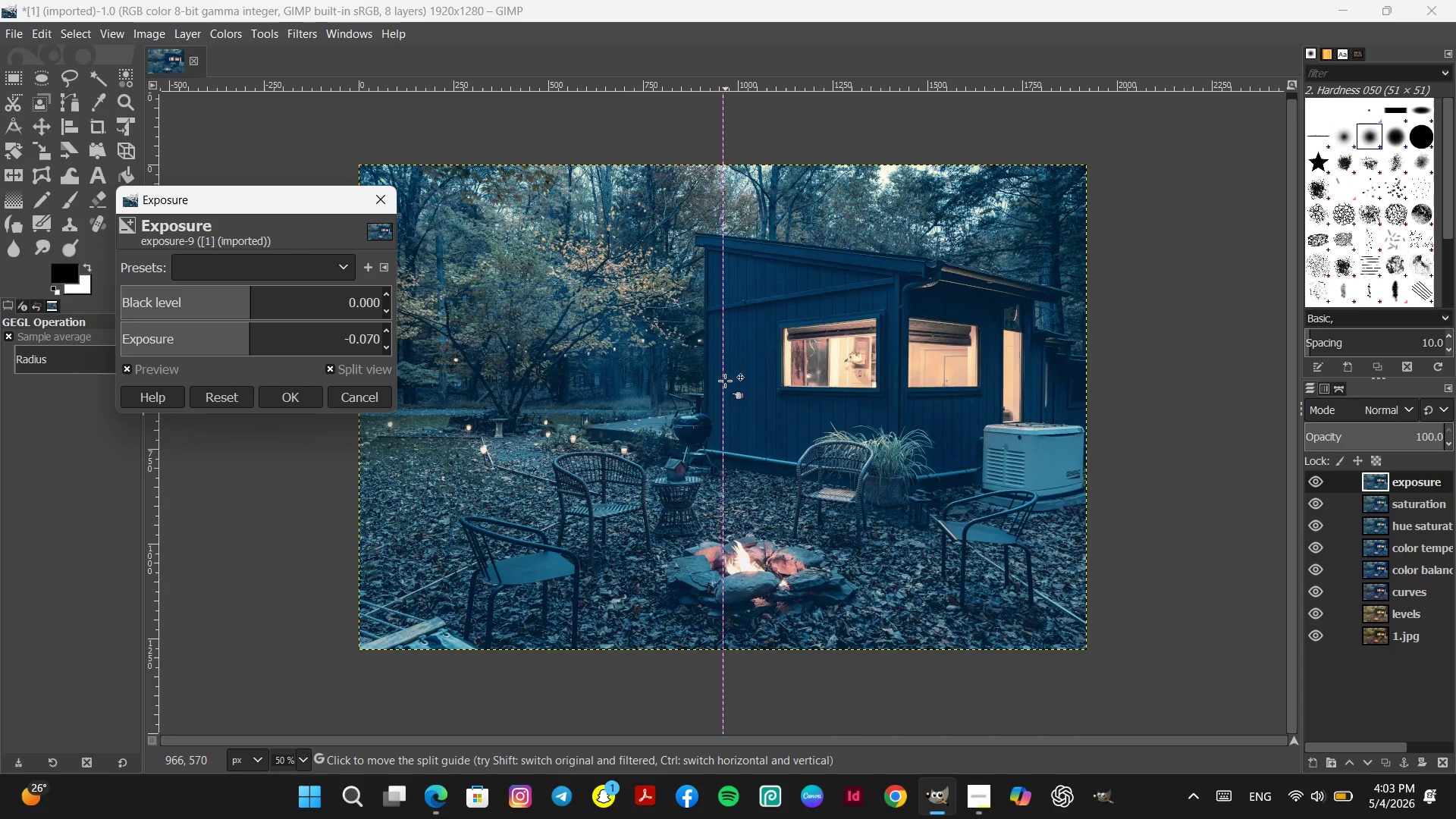 
left_click_drag(start_coordinate=[725, 381], to_coordinate=[738, 373])
 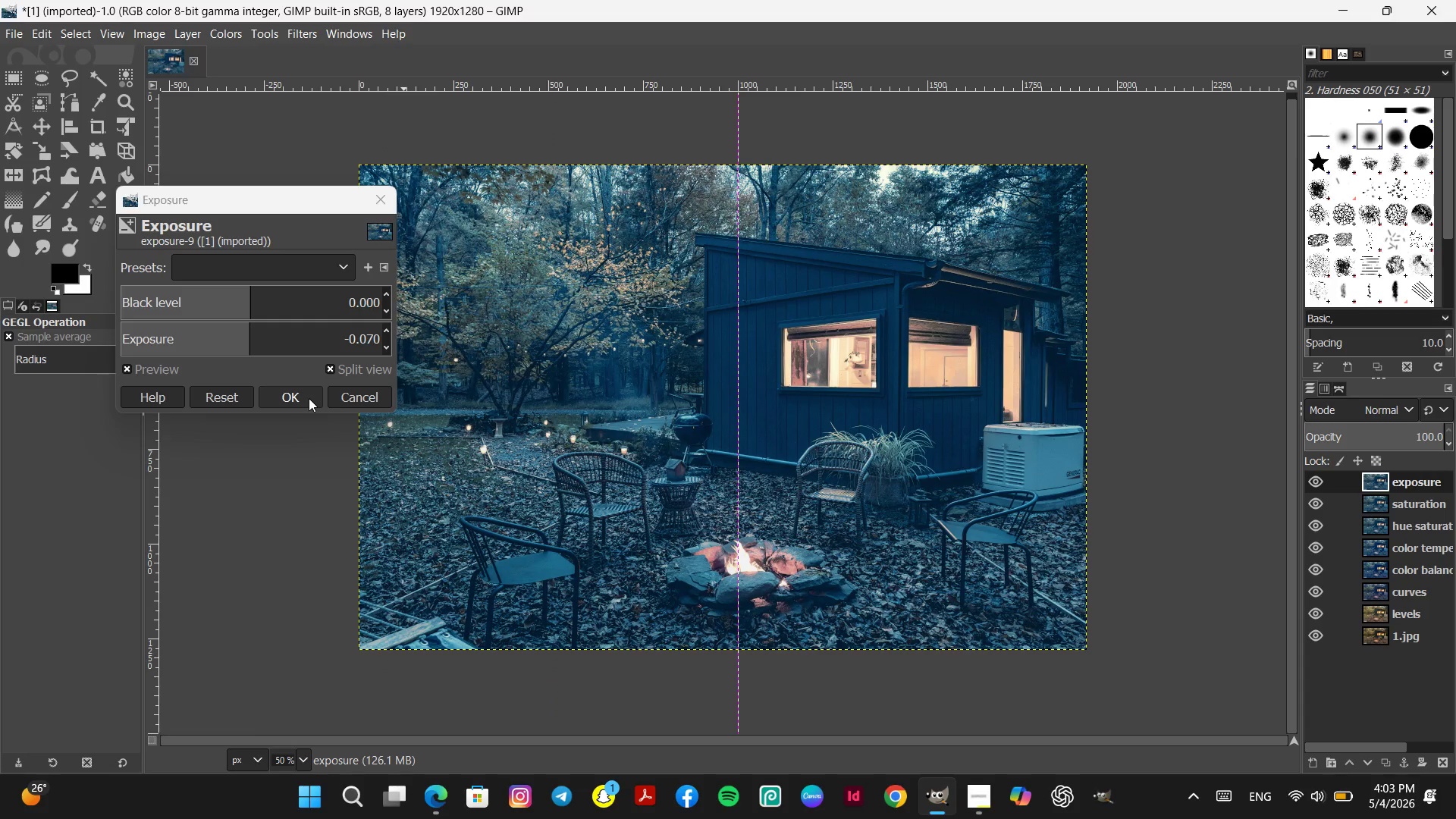 
left_click([309, 398])
 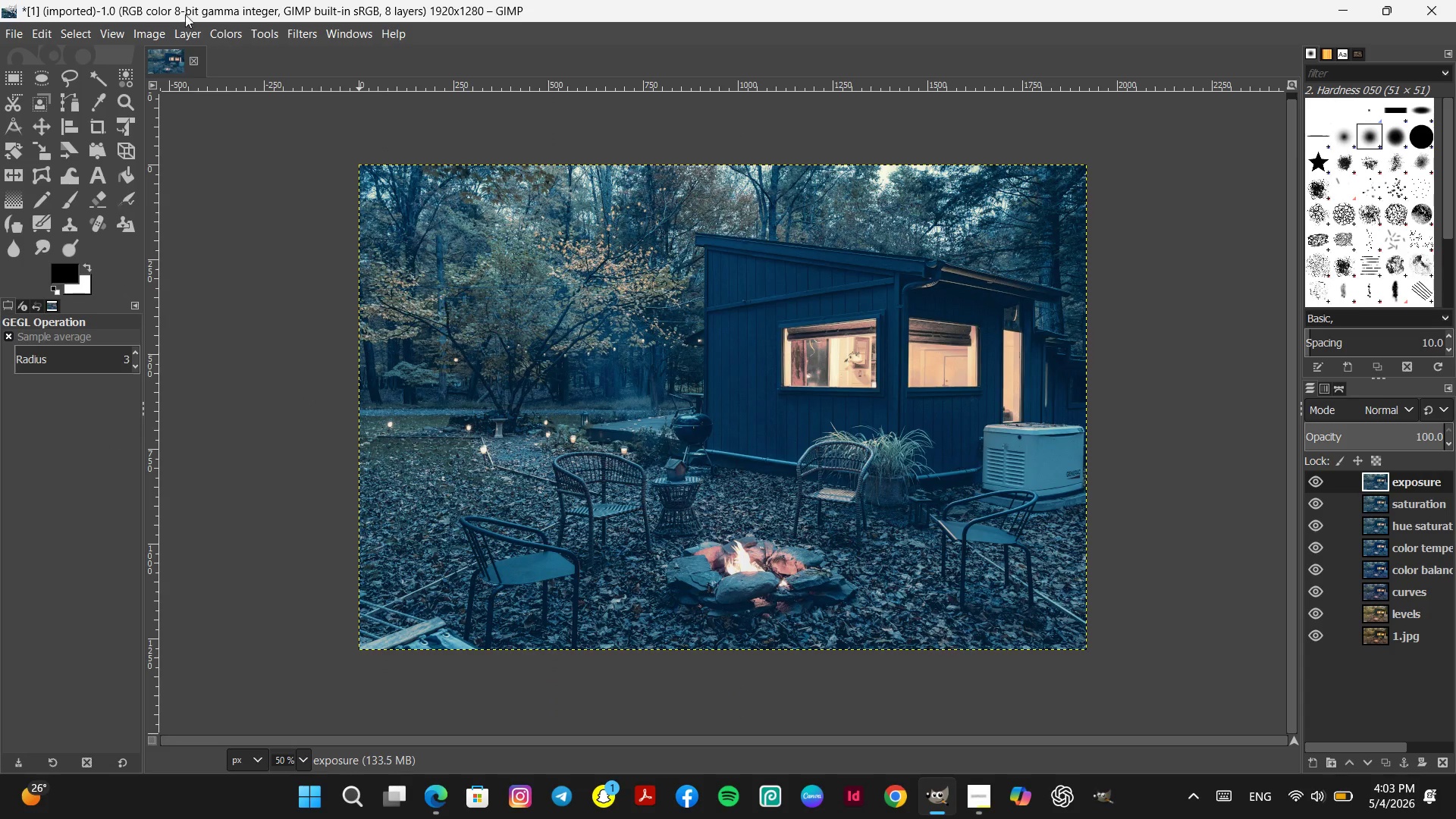 
left_click([215, 30])
 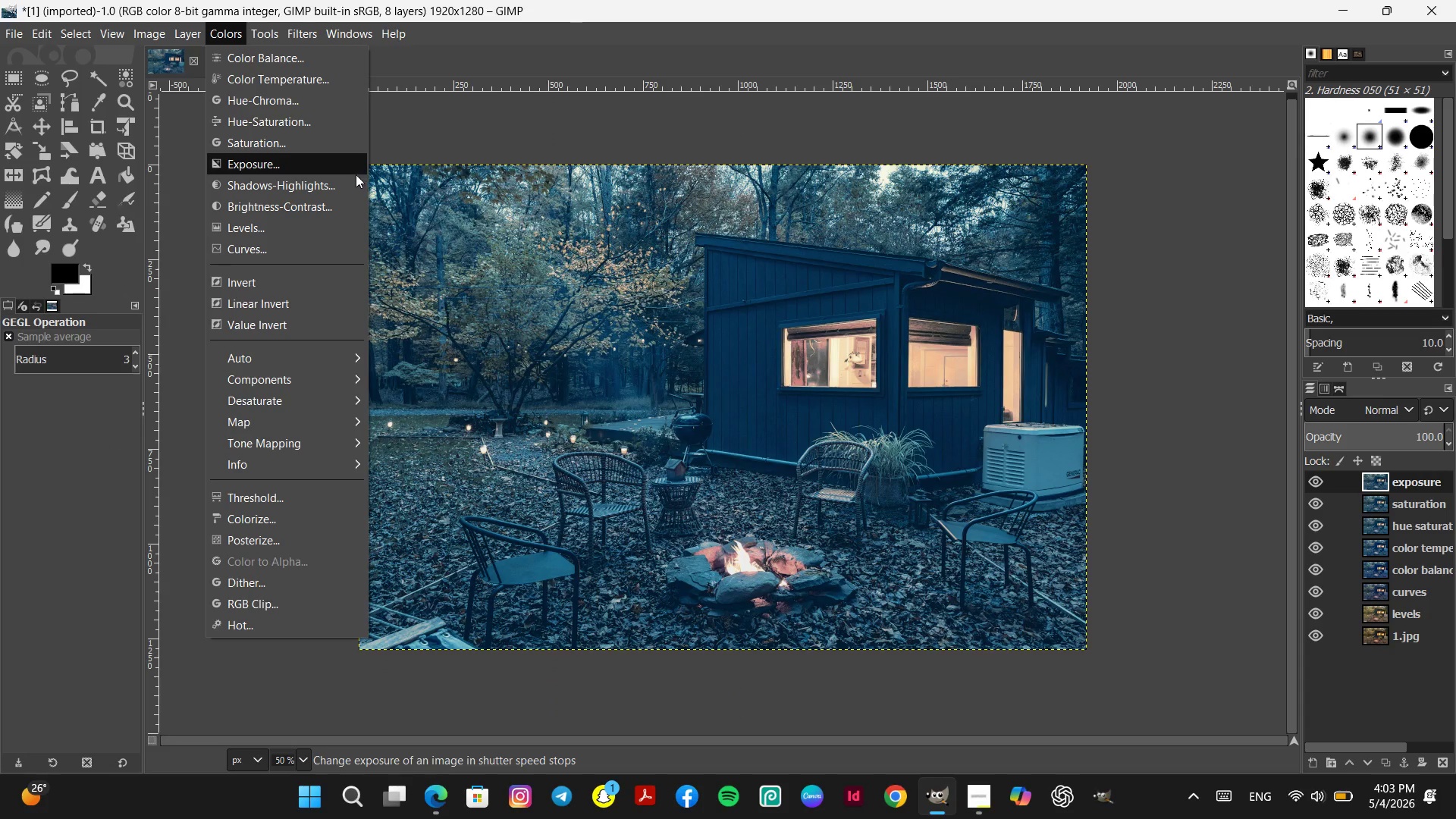 
left_click([342, 187])
 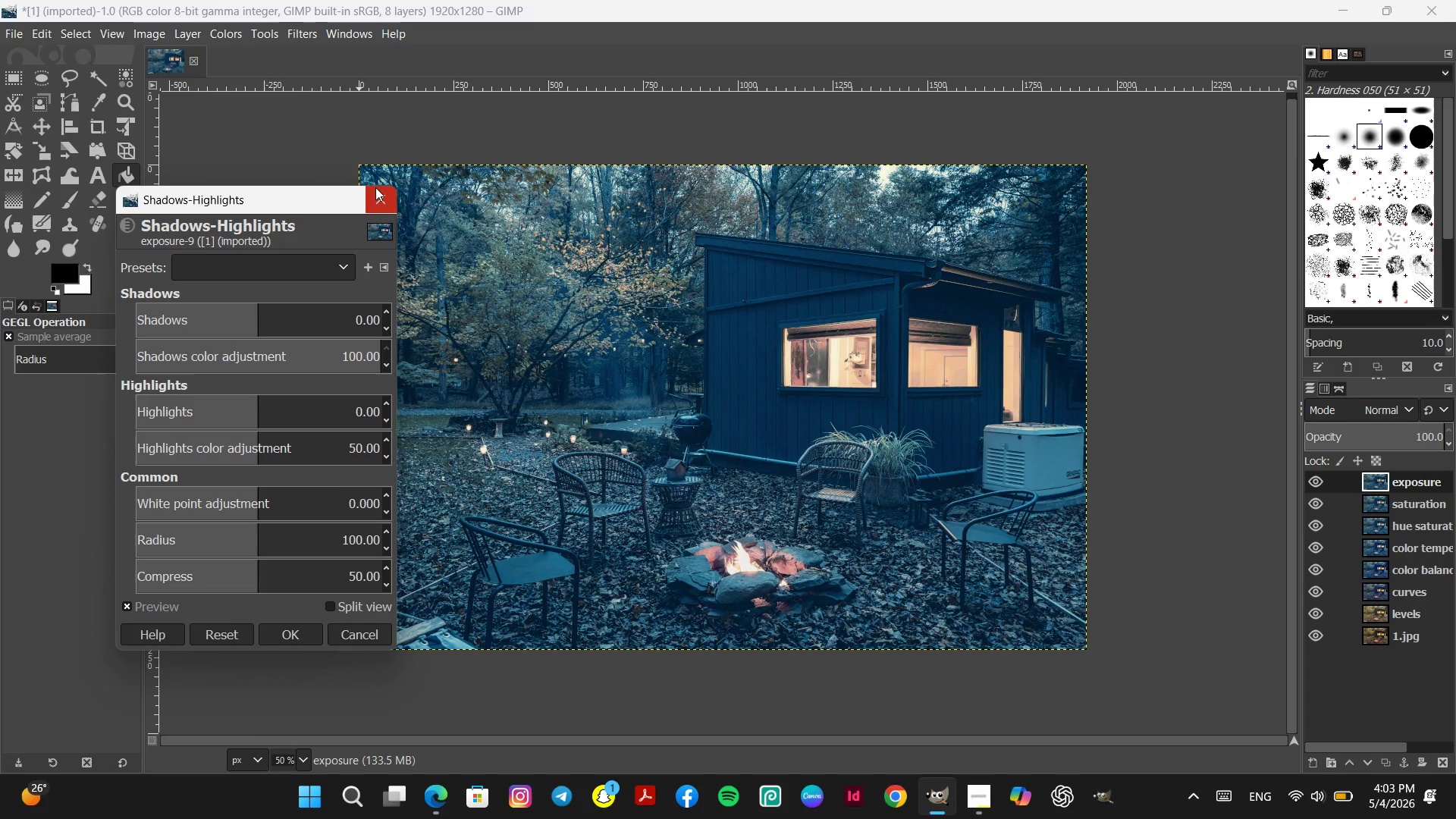 
left_click([378, 187])
 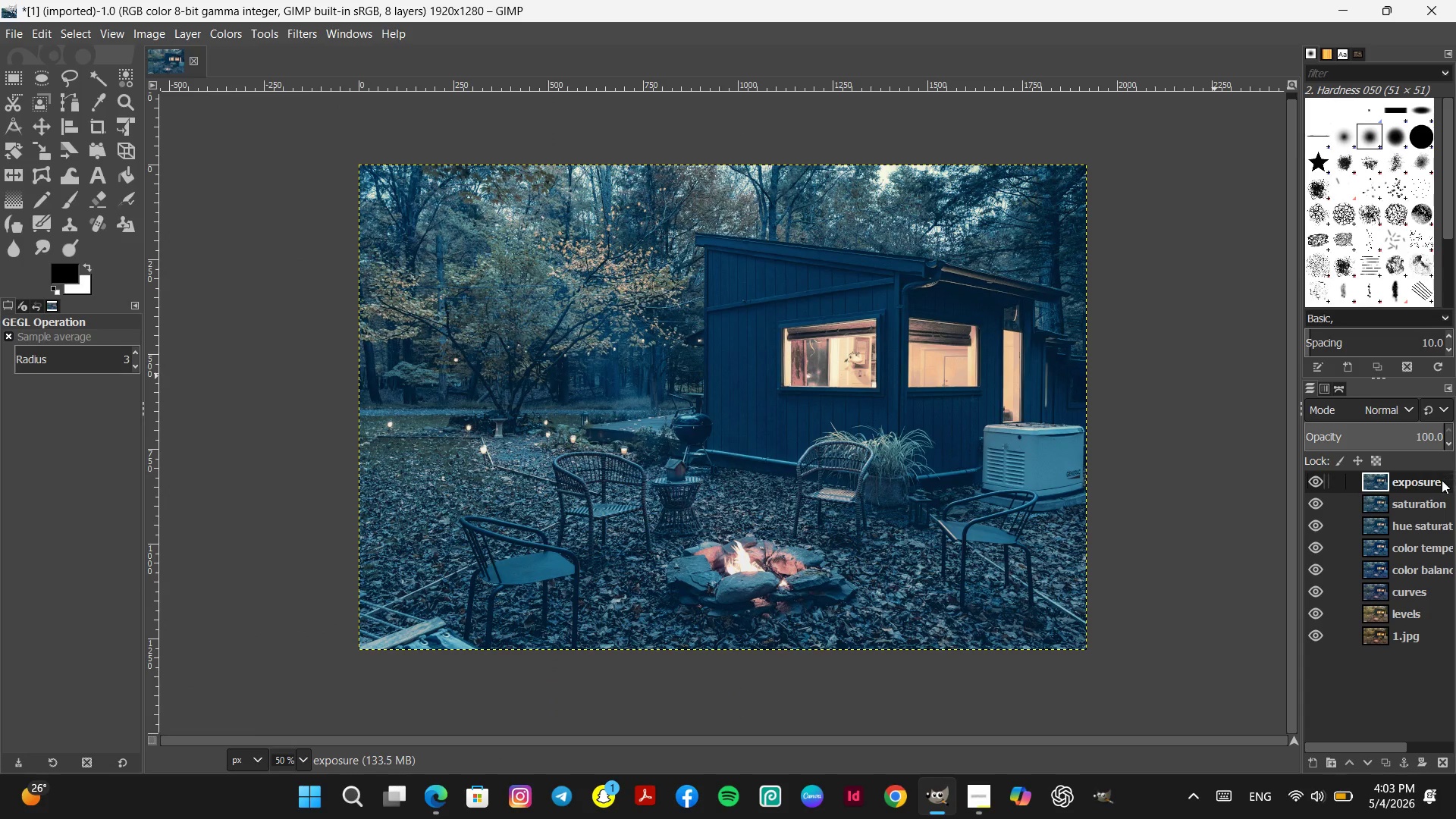 
right_click([1432, 482])
 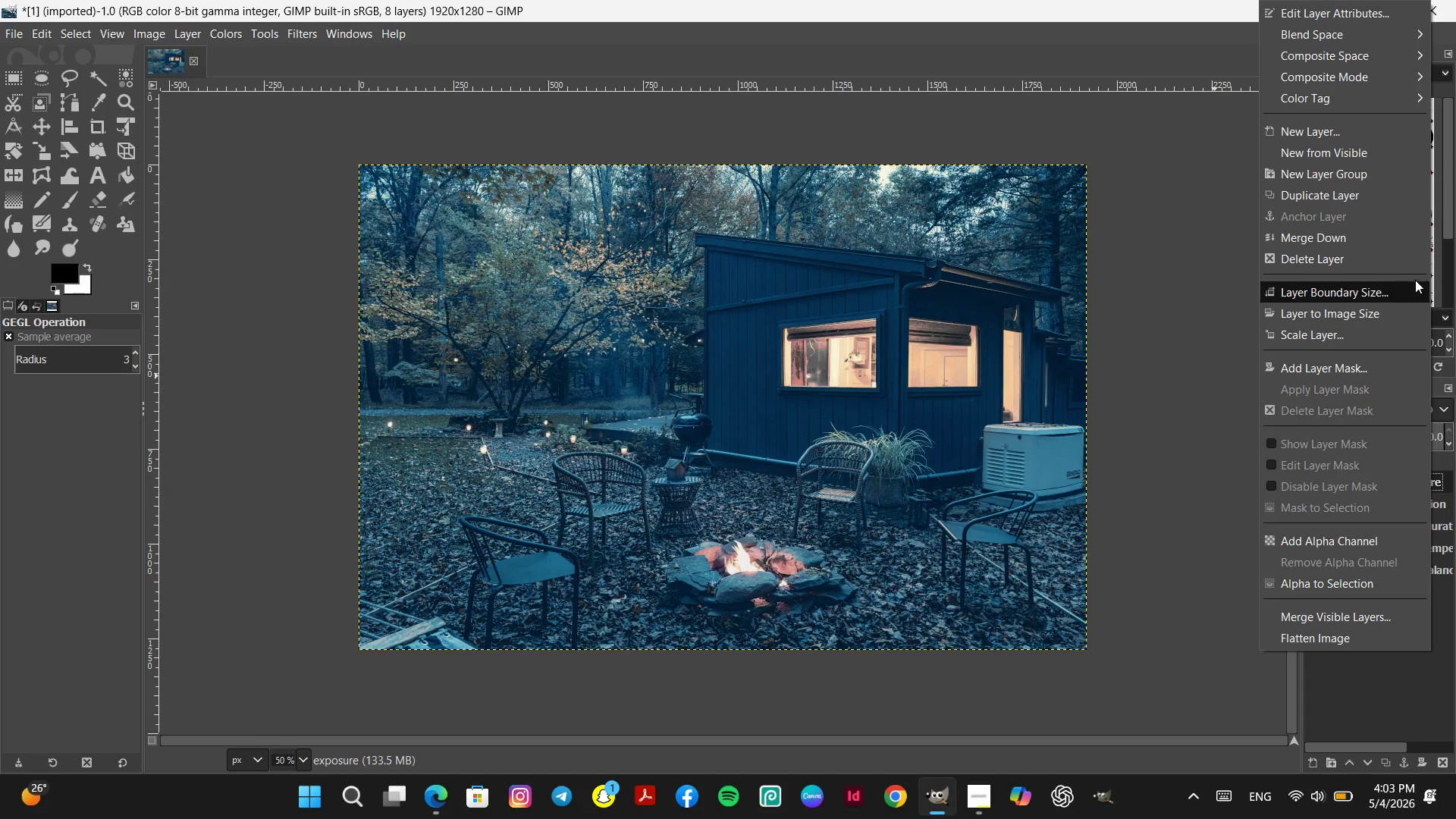 
left_click([1355, 196])
 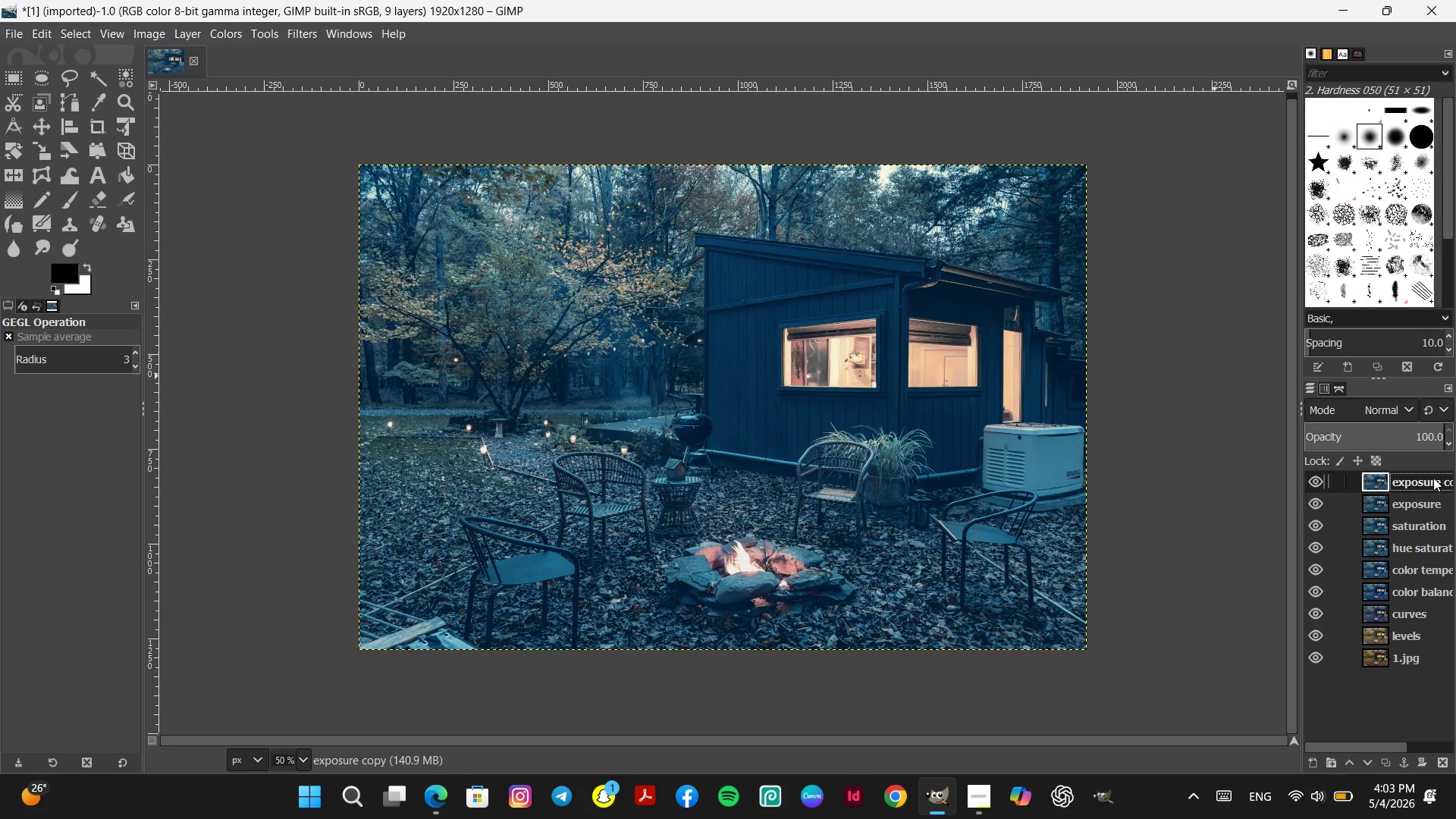 
double_click([1431, 480])
 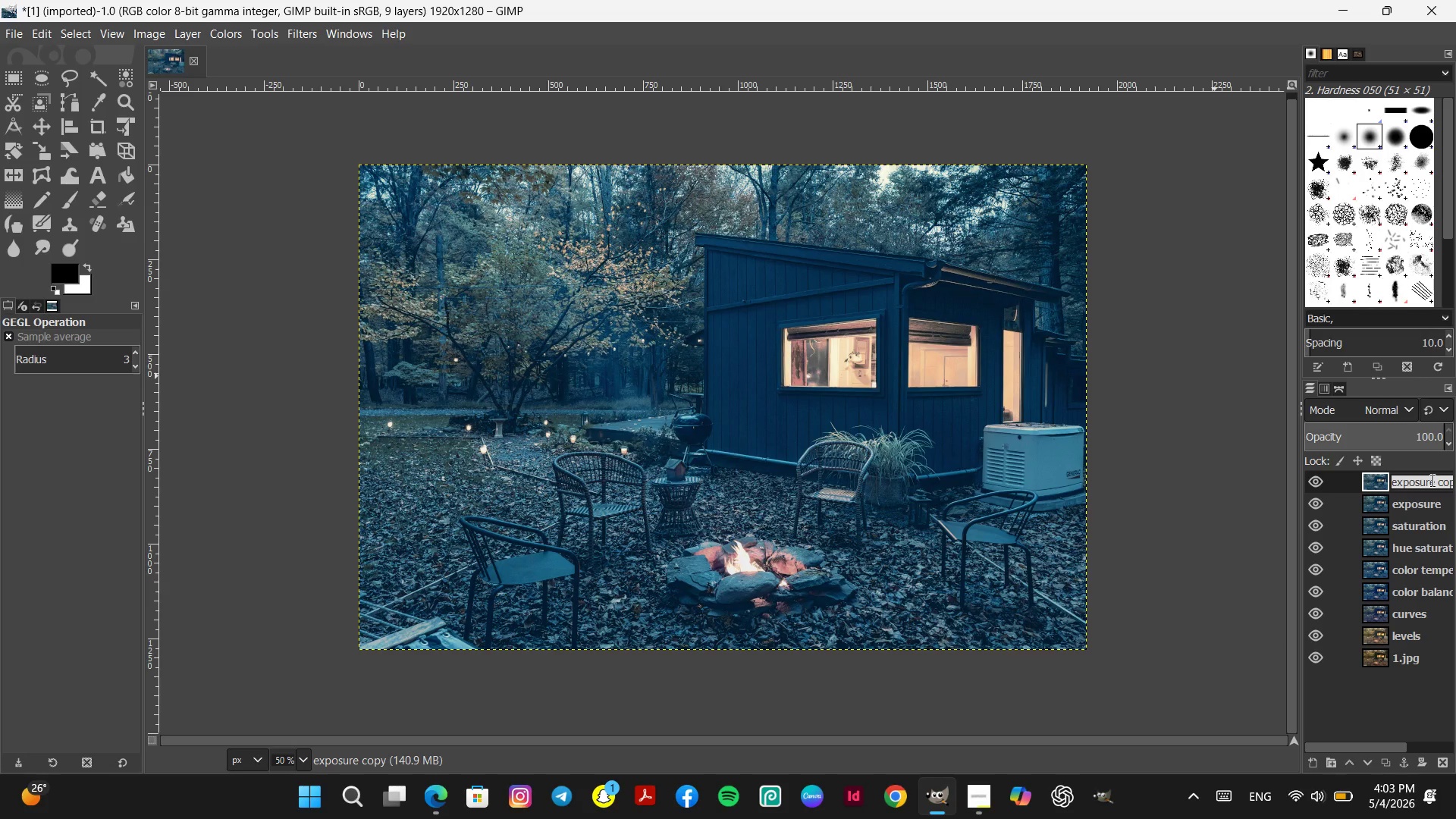 
type(shadow and highlights)
 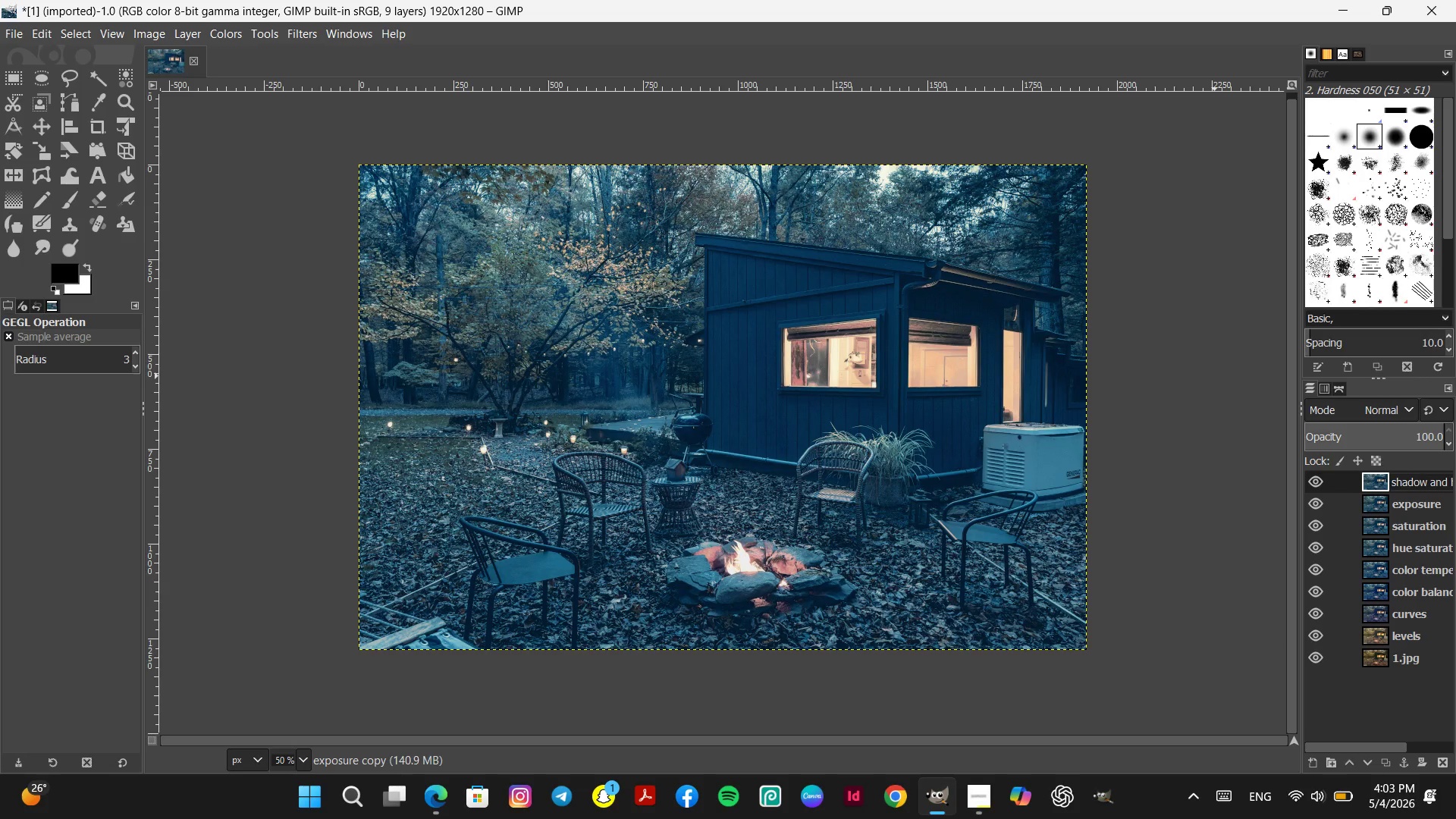 
key(Enter)
 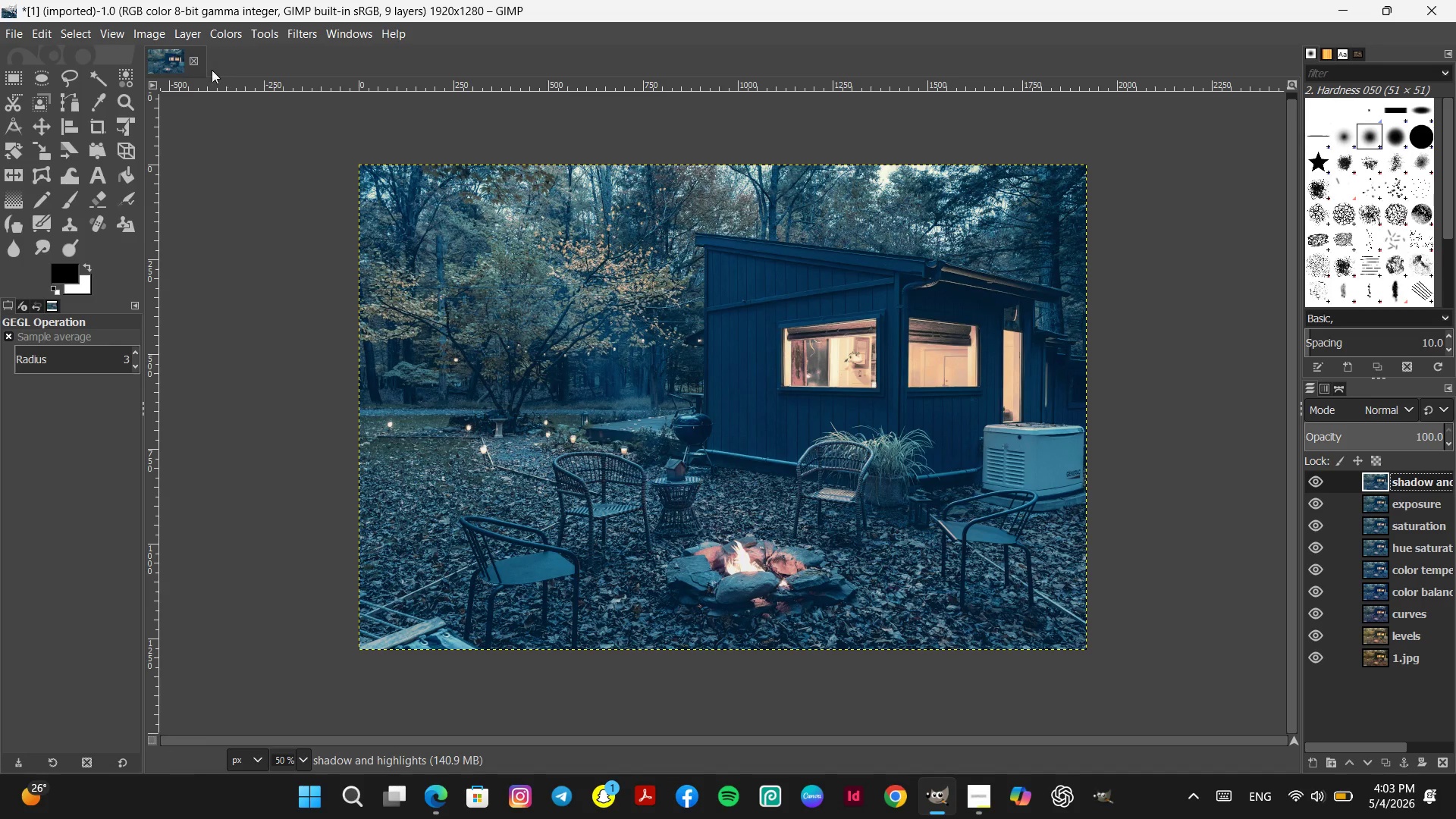 
left_click([231, 29])
 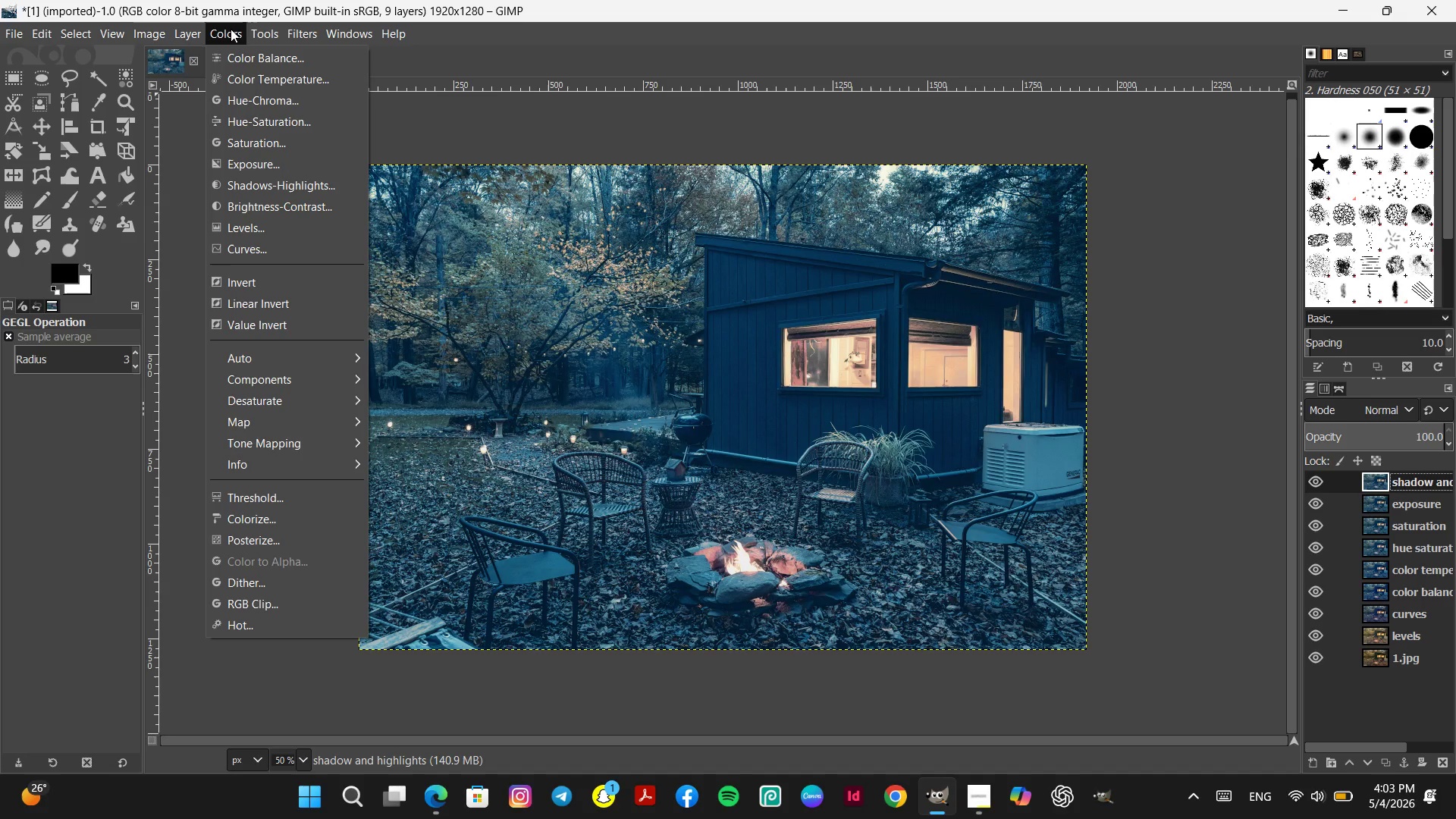 
mouse_move([309, 188])
 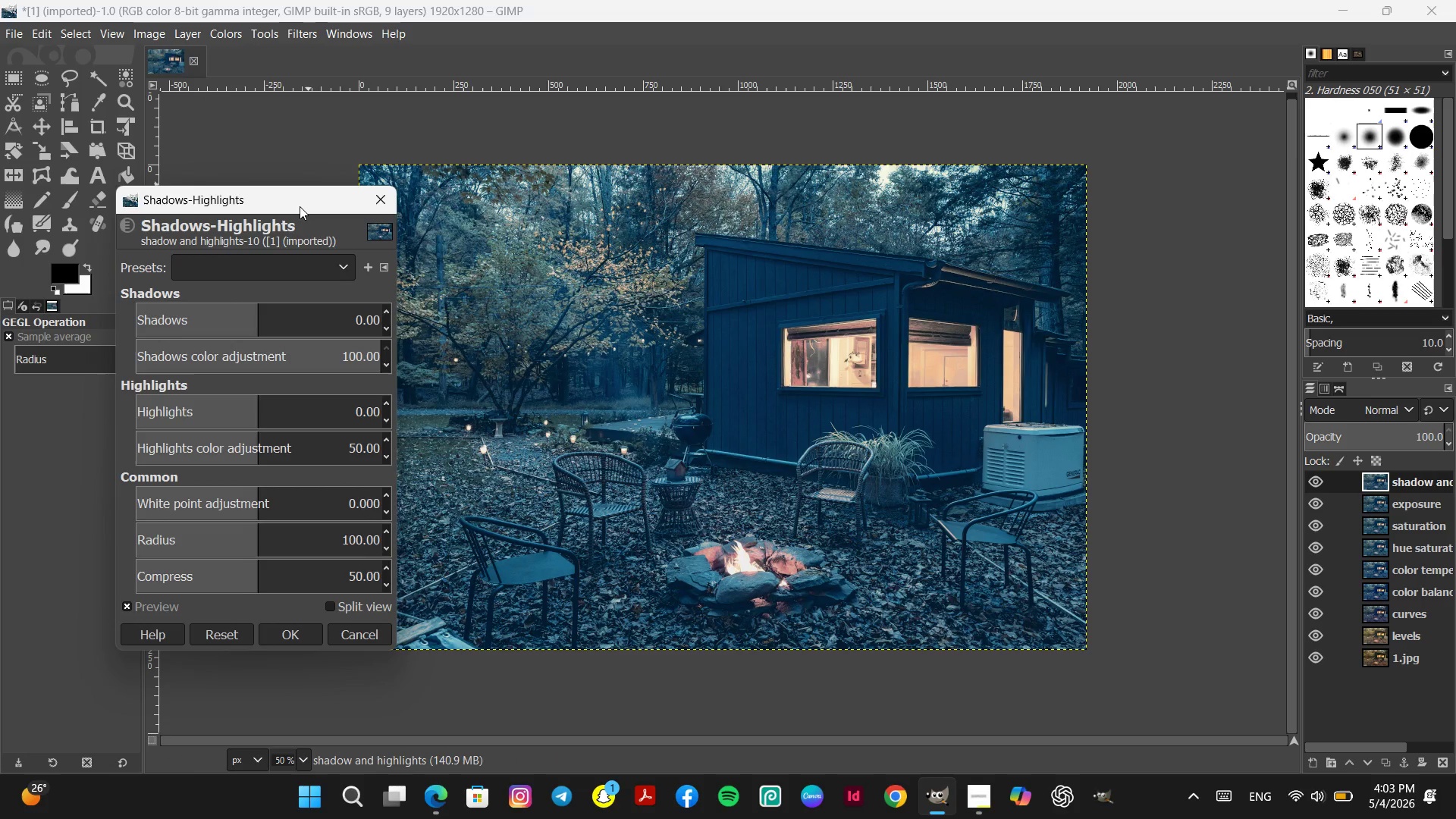 
left_click_drag(start_coordinate=[300, 206], to_coordinate=[469, 203])
 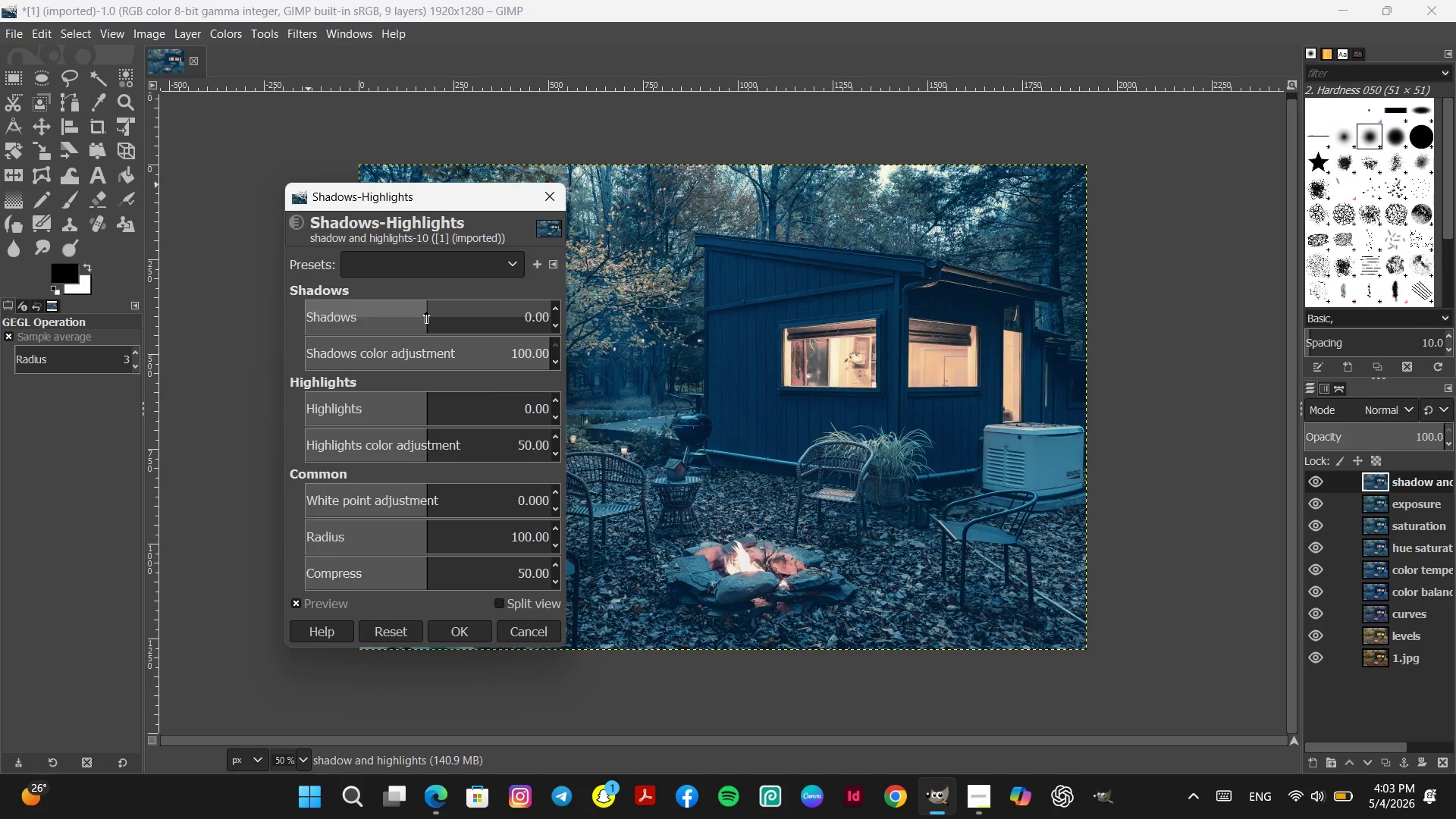 
left_click_drag(start_coordinate=[426, 312], to_coordinate=[297, 315])
 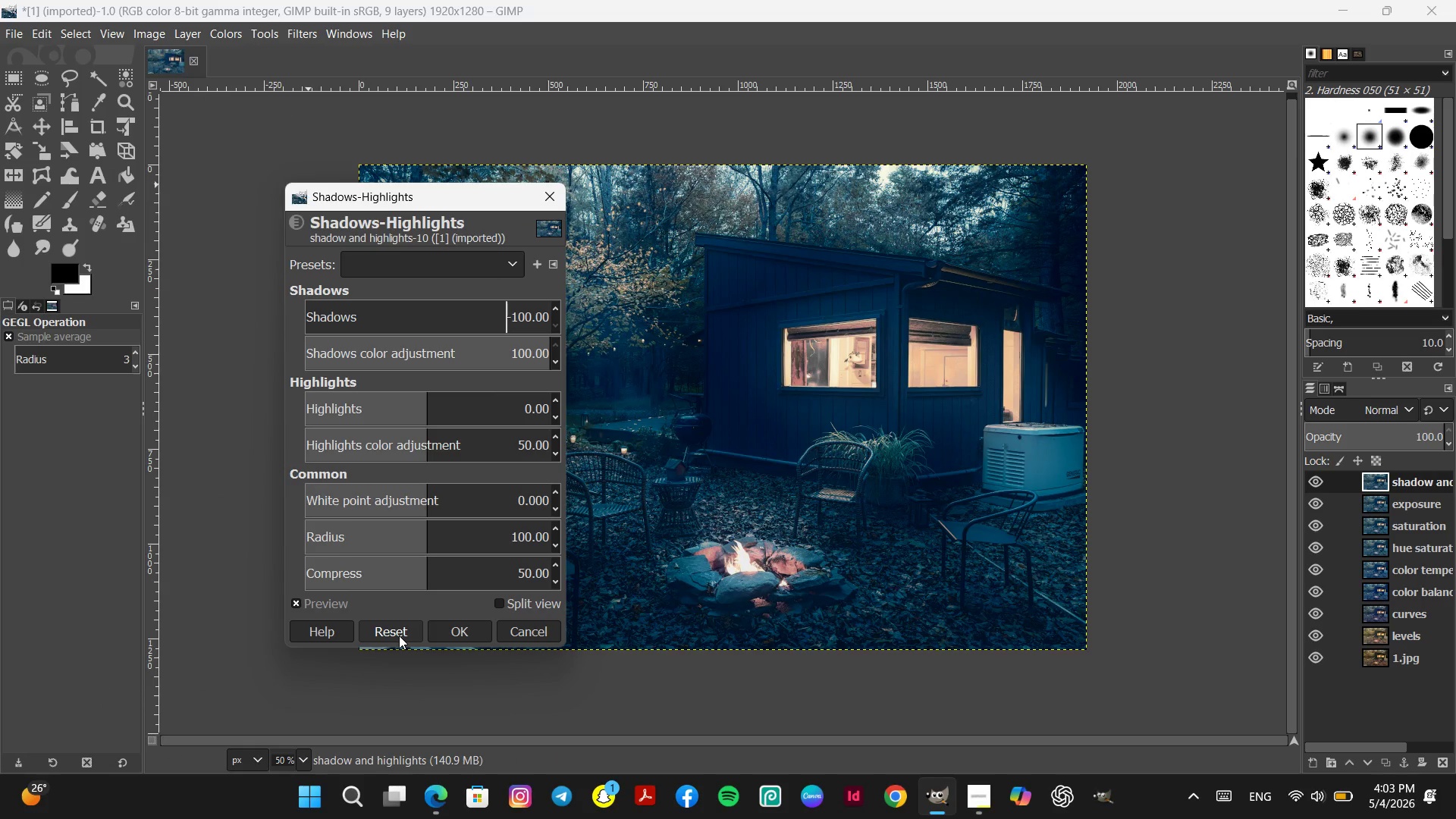 
left_click([399, 635])
 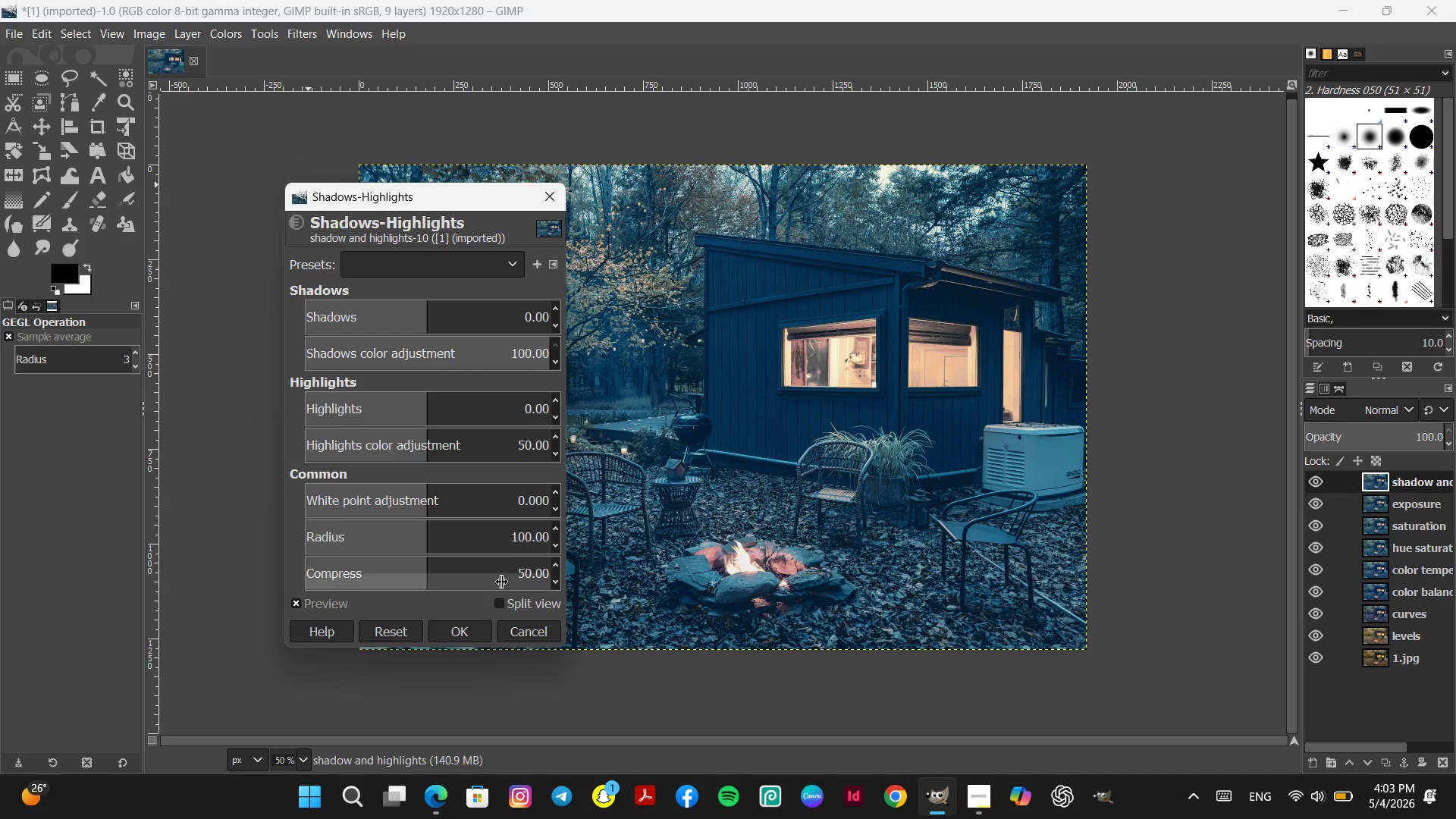 
left_click([507, 603])
 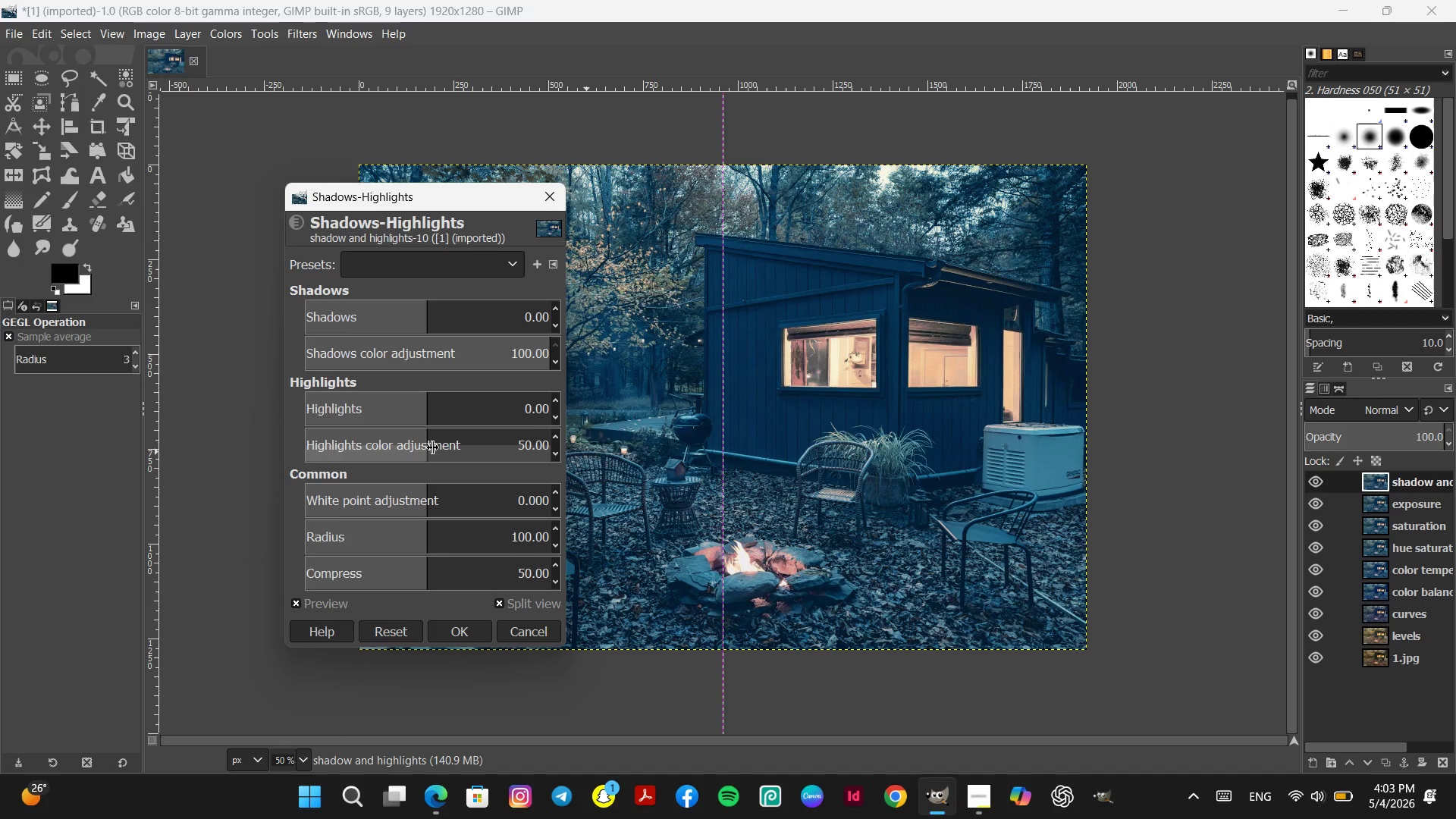 
left_click_drag(start_coordinate=[428, 447], to_coordinate=[894, 478])
 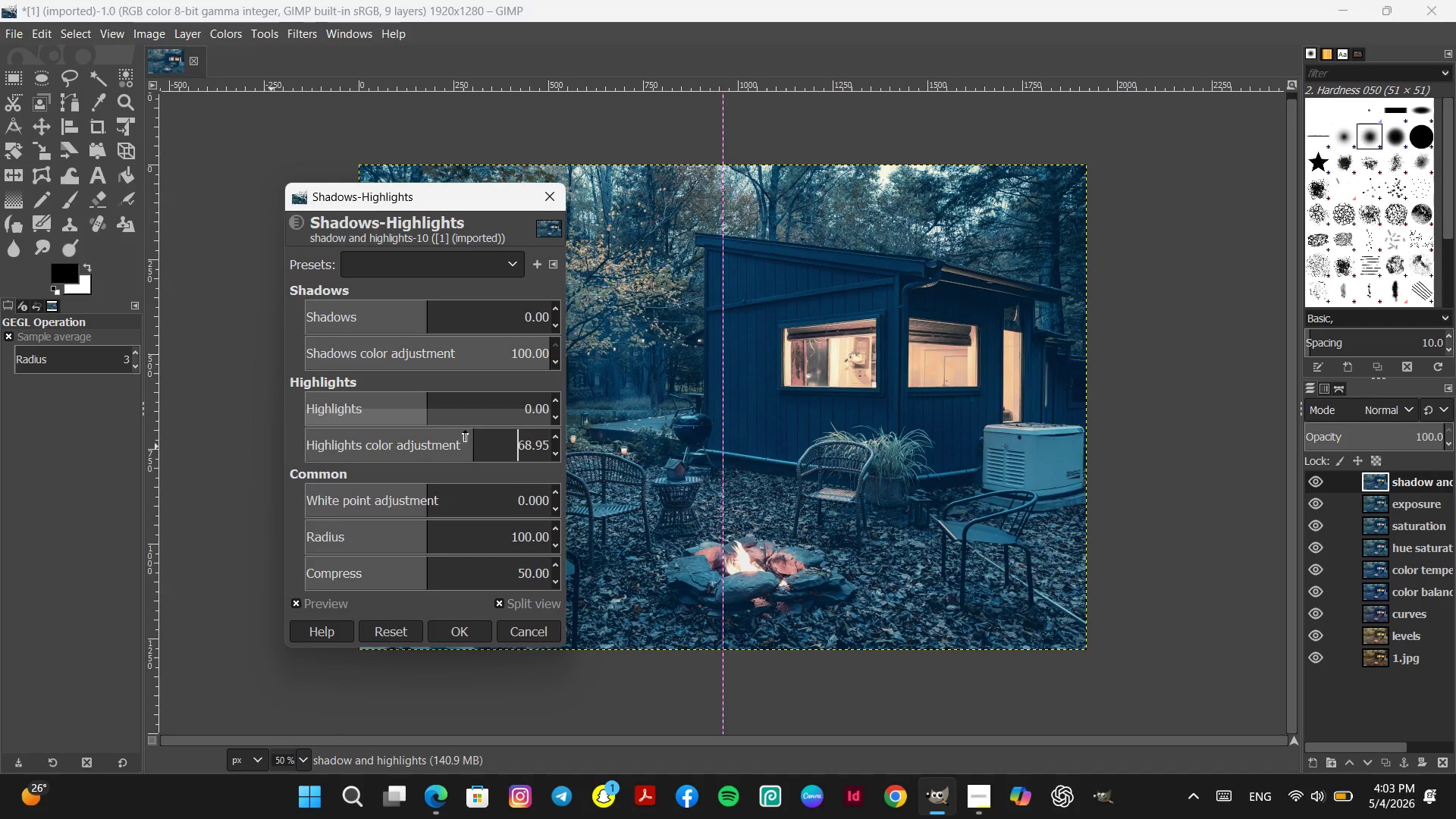 
left_click_drag(start_coordinate=[465, 438], to_coordinate=[1003, 509])
 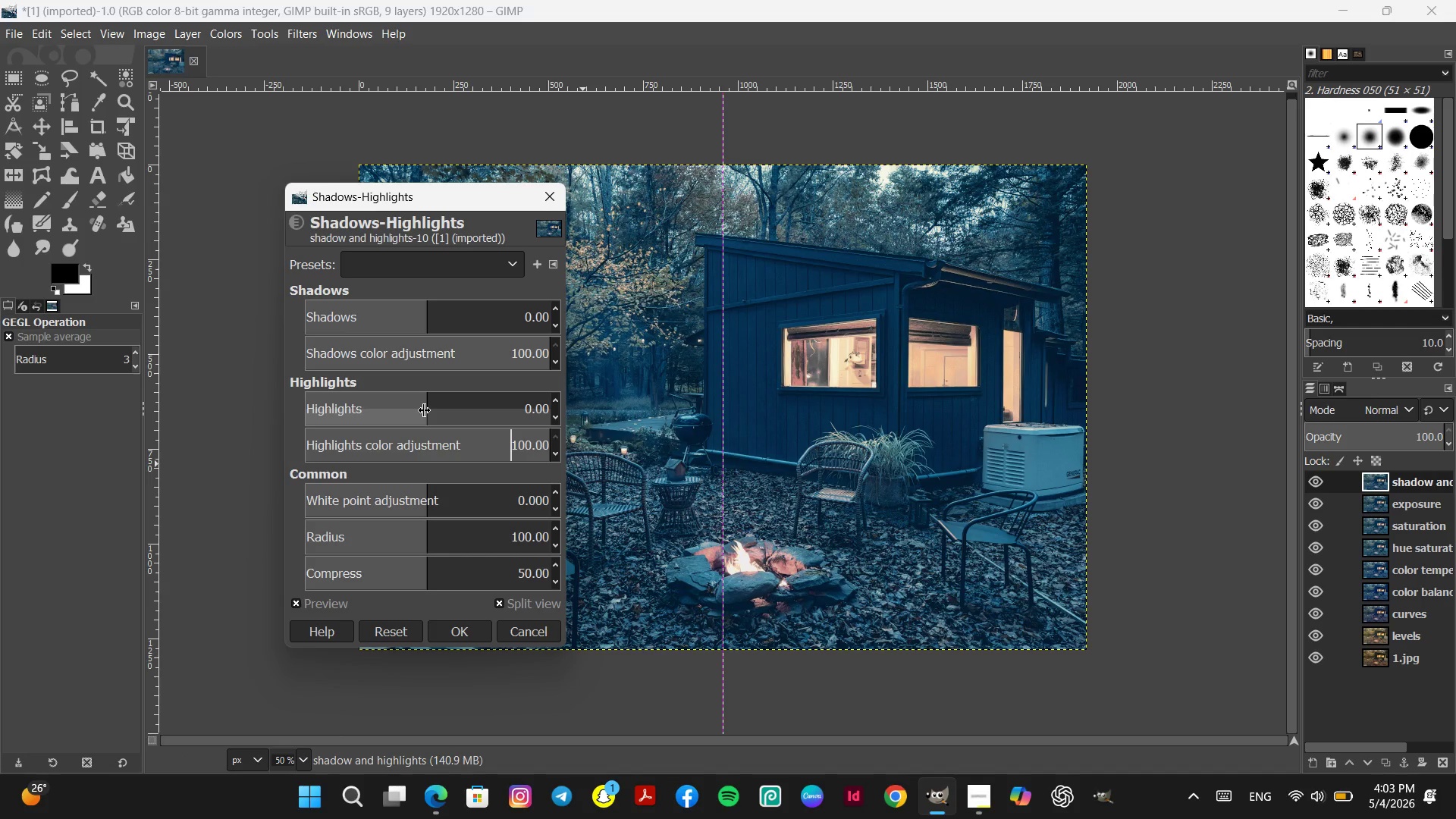 
left_click_drag(start_coordinate=[425, 410], to_coordinate=[253, 425])
 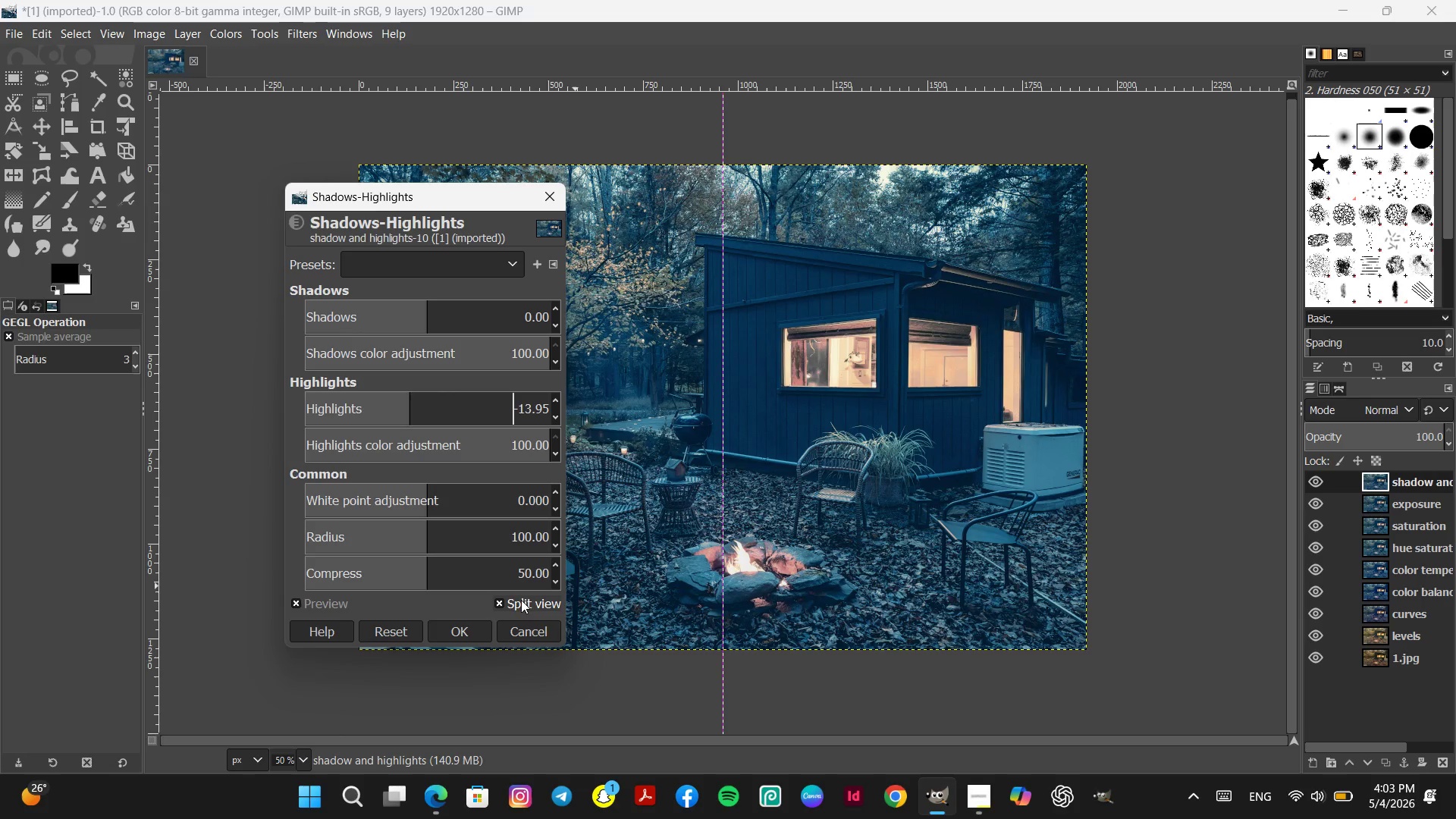 
left_click([497, 600])
 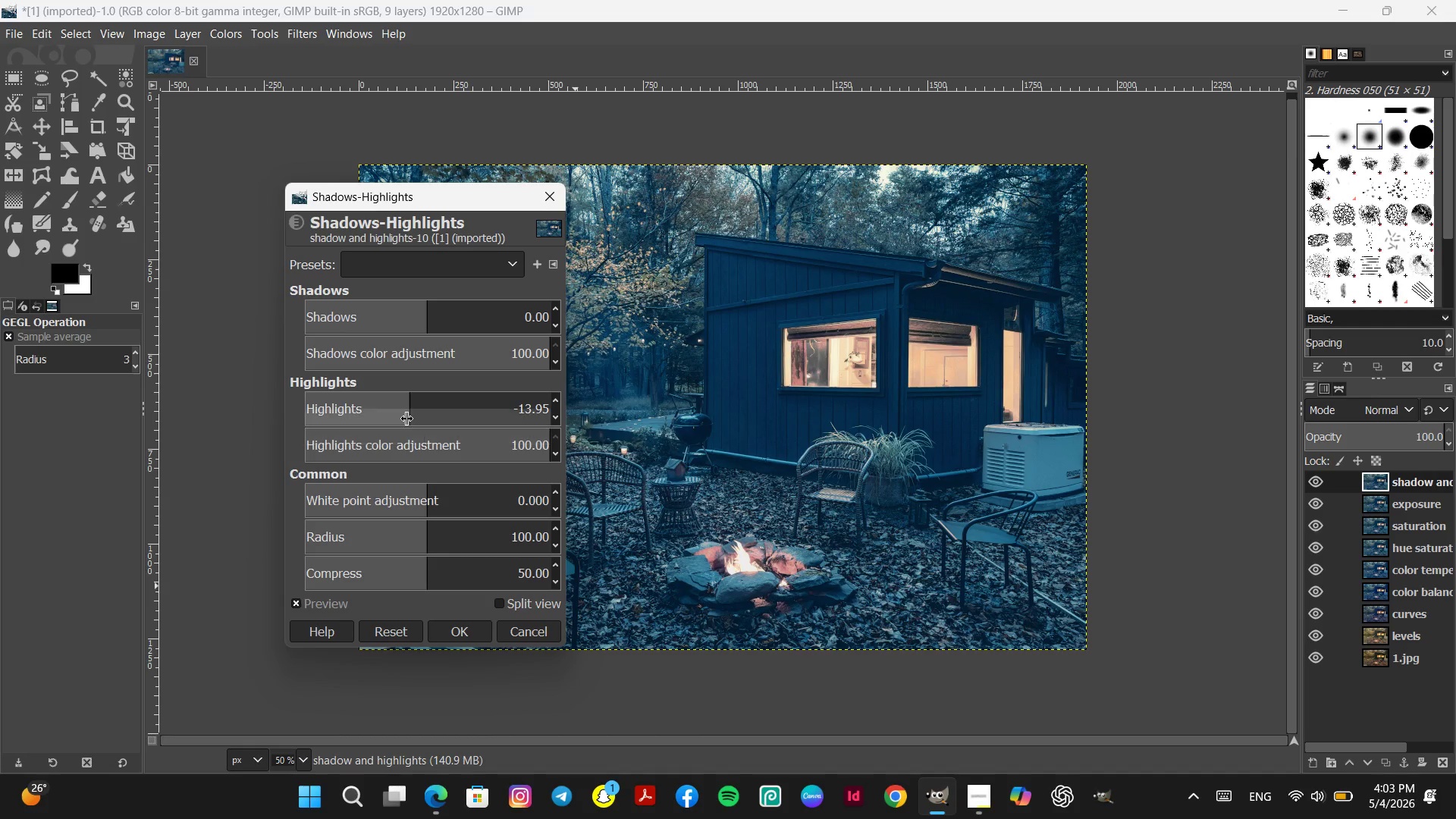 
left_click_drag(start_coordinate=[407, 409], to_coordinate=[240, 425])
 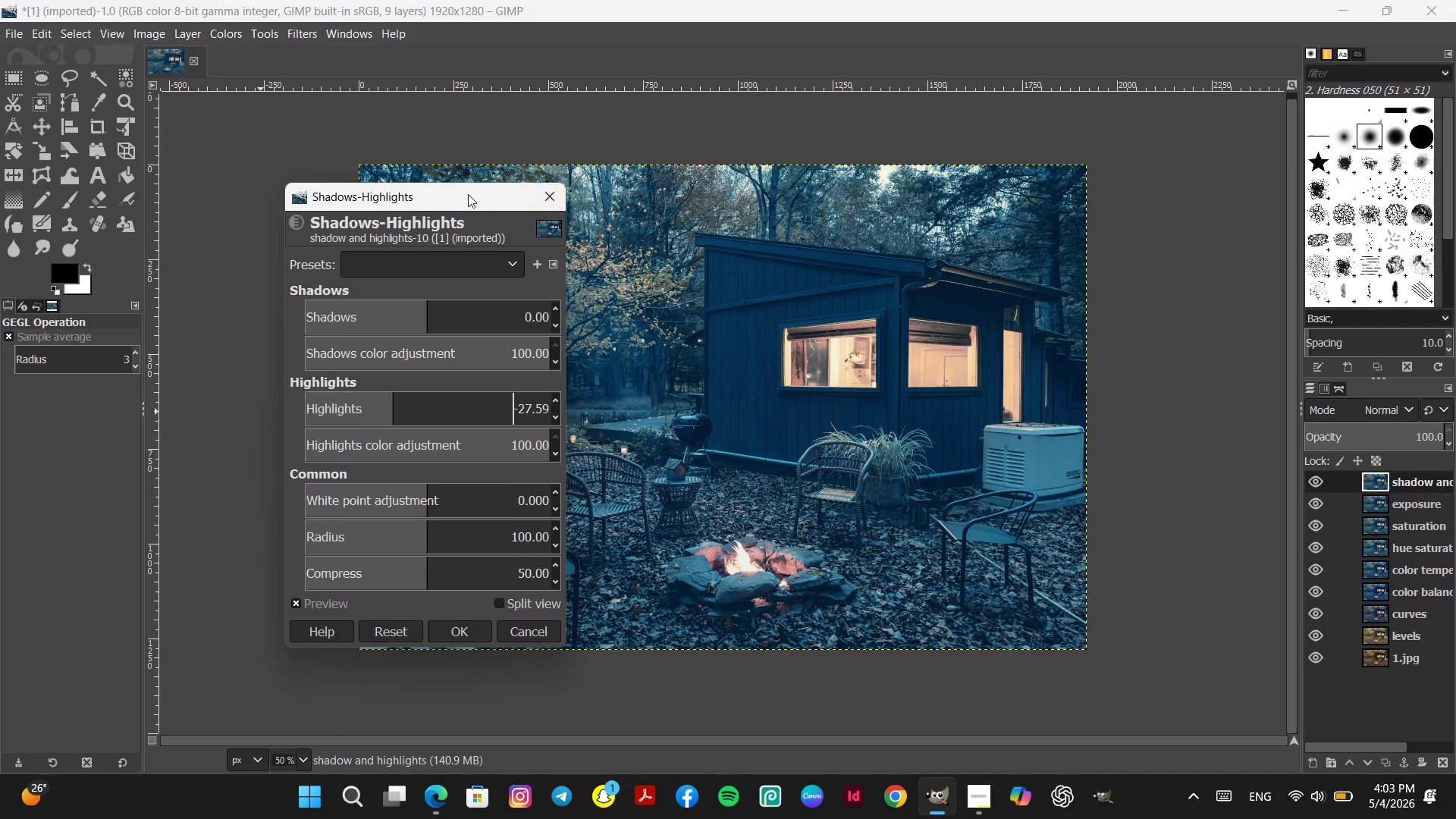 
left_click_drag(start_coordinate=[468, 194], to_coordinate=[310, 190])
 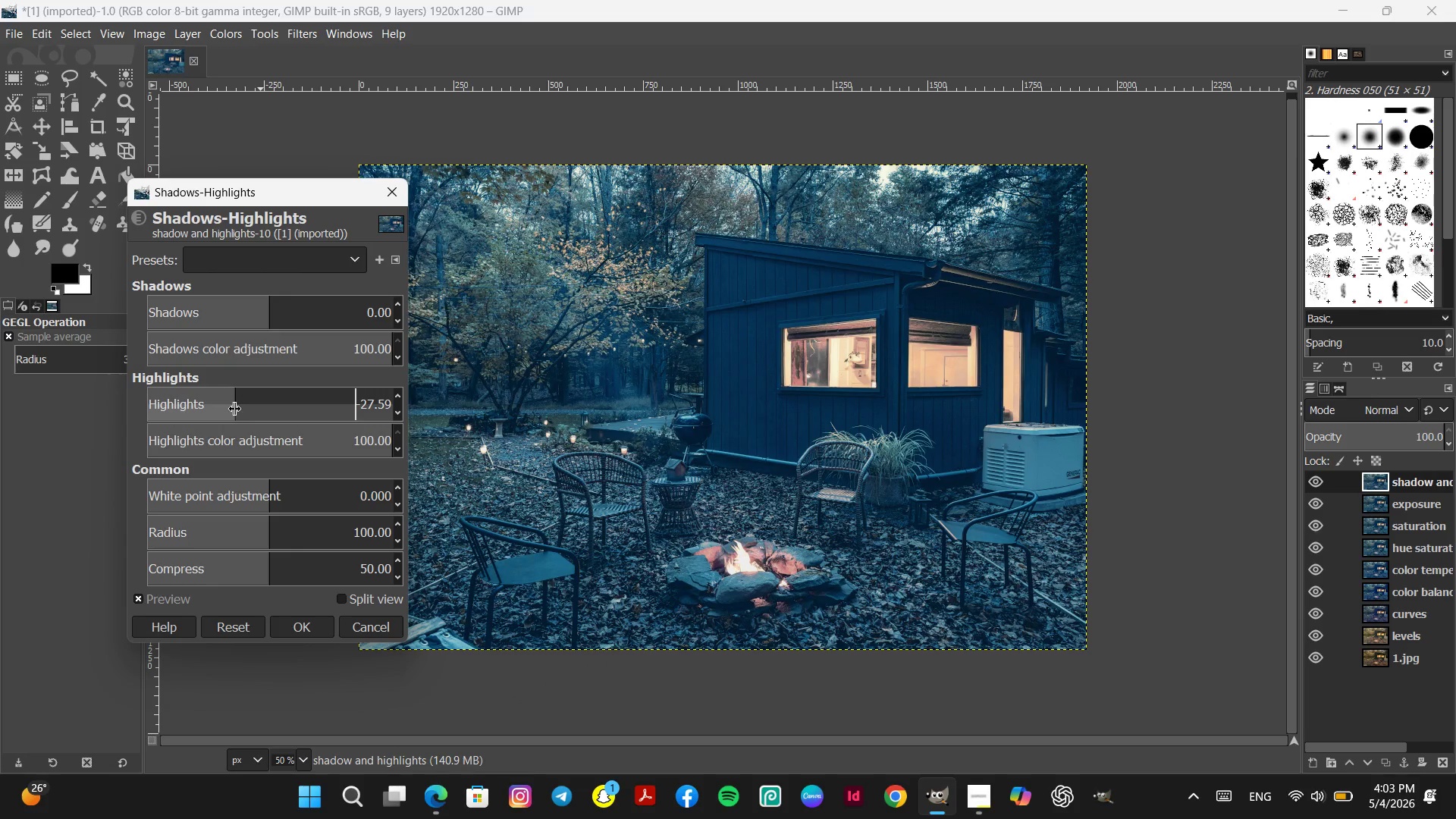 
left_click_drag(start_coordinate=[234, 410], to_coordinate=[101, 433])
 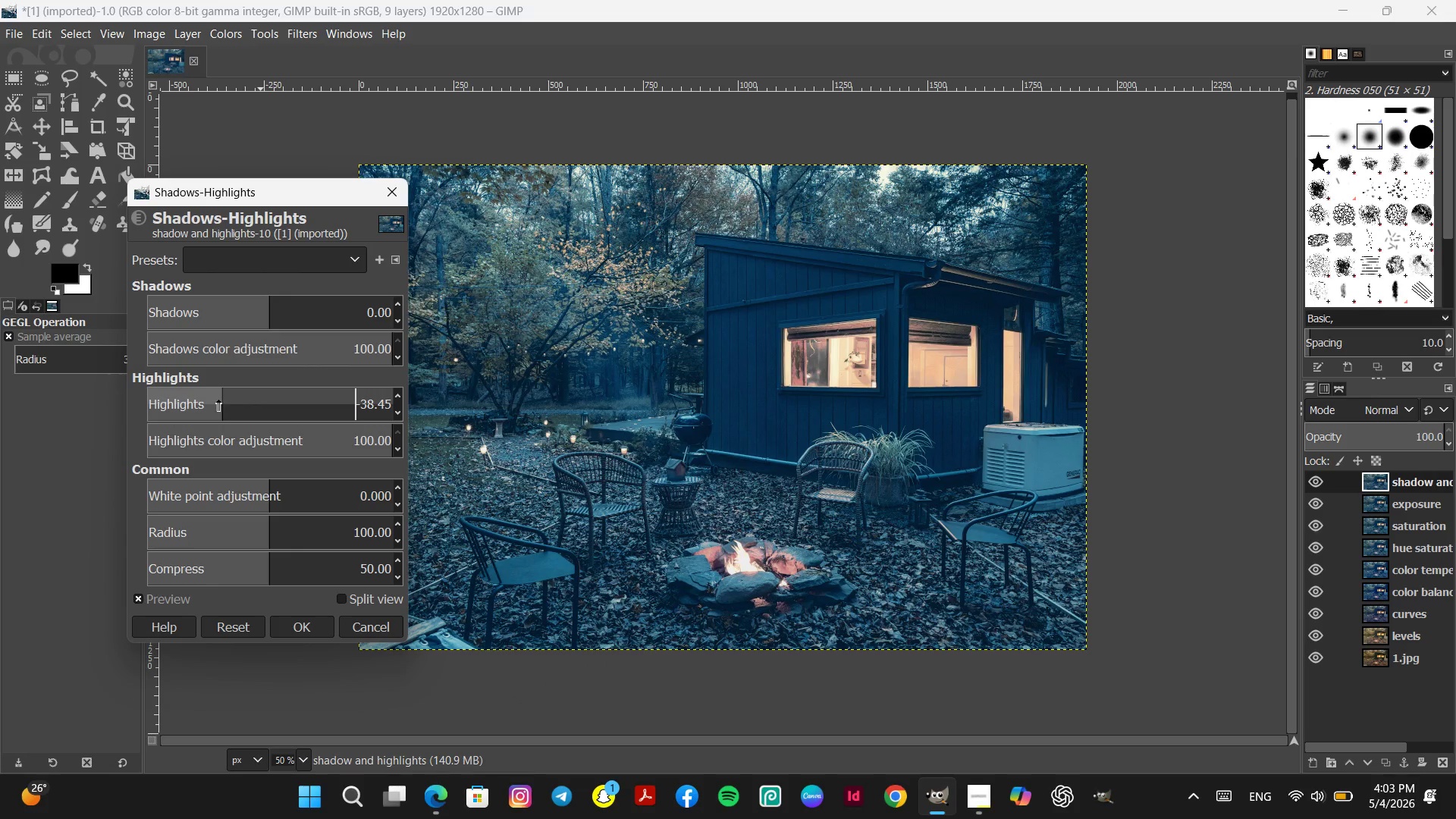 
left_click_drag(start_coordinate=[218, 400], to_coordinate=[50, 403])
 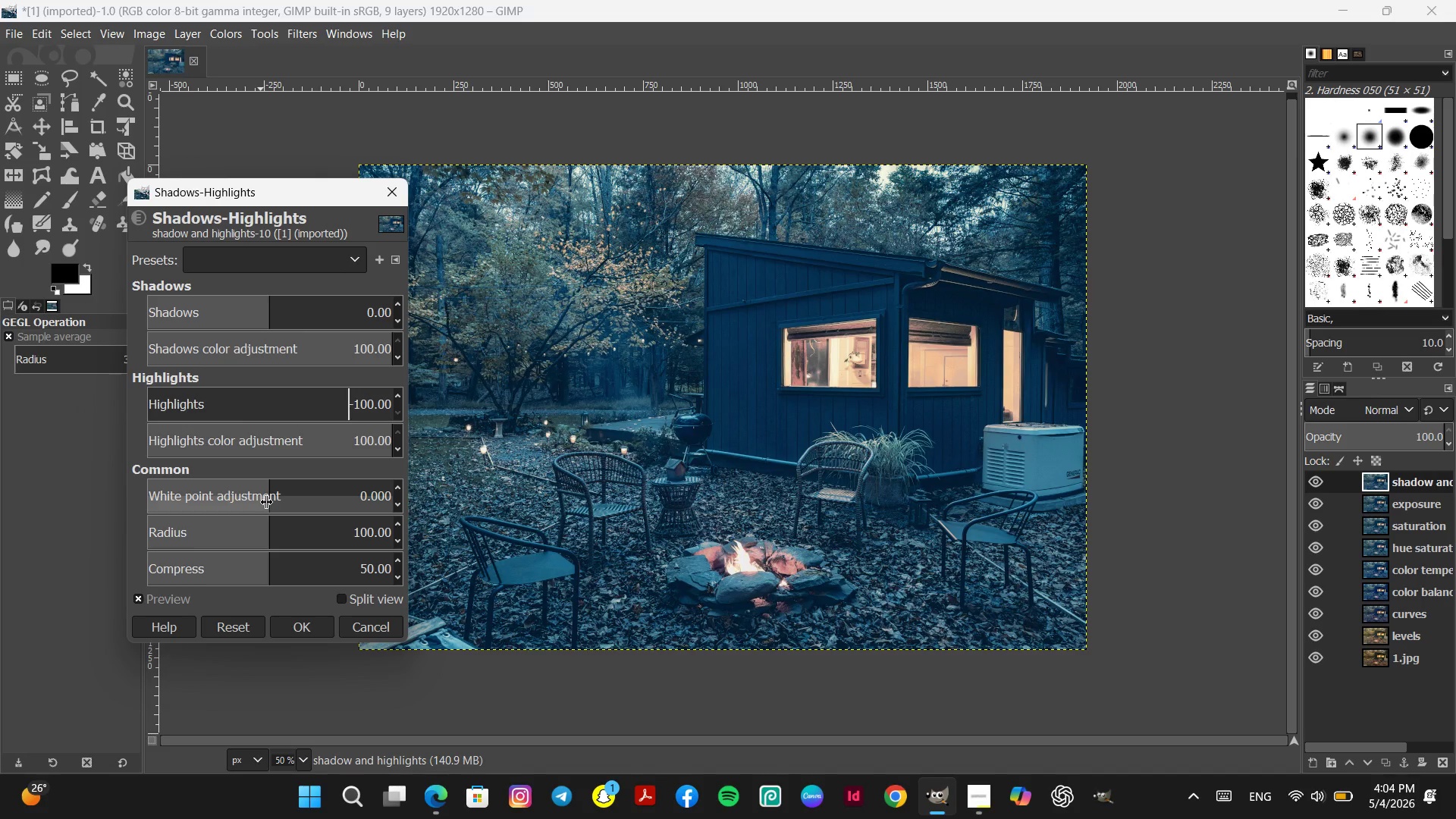 
left_click_drag(start_coordinate=[269, 500], to_coordinate=[164, 507])
 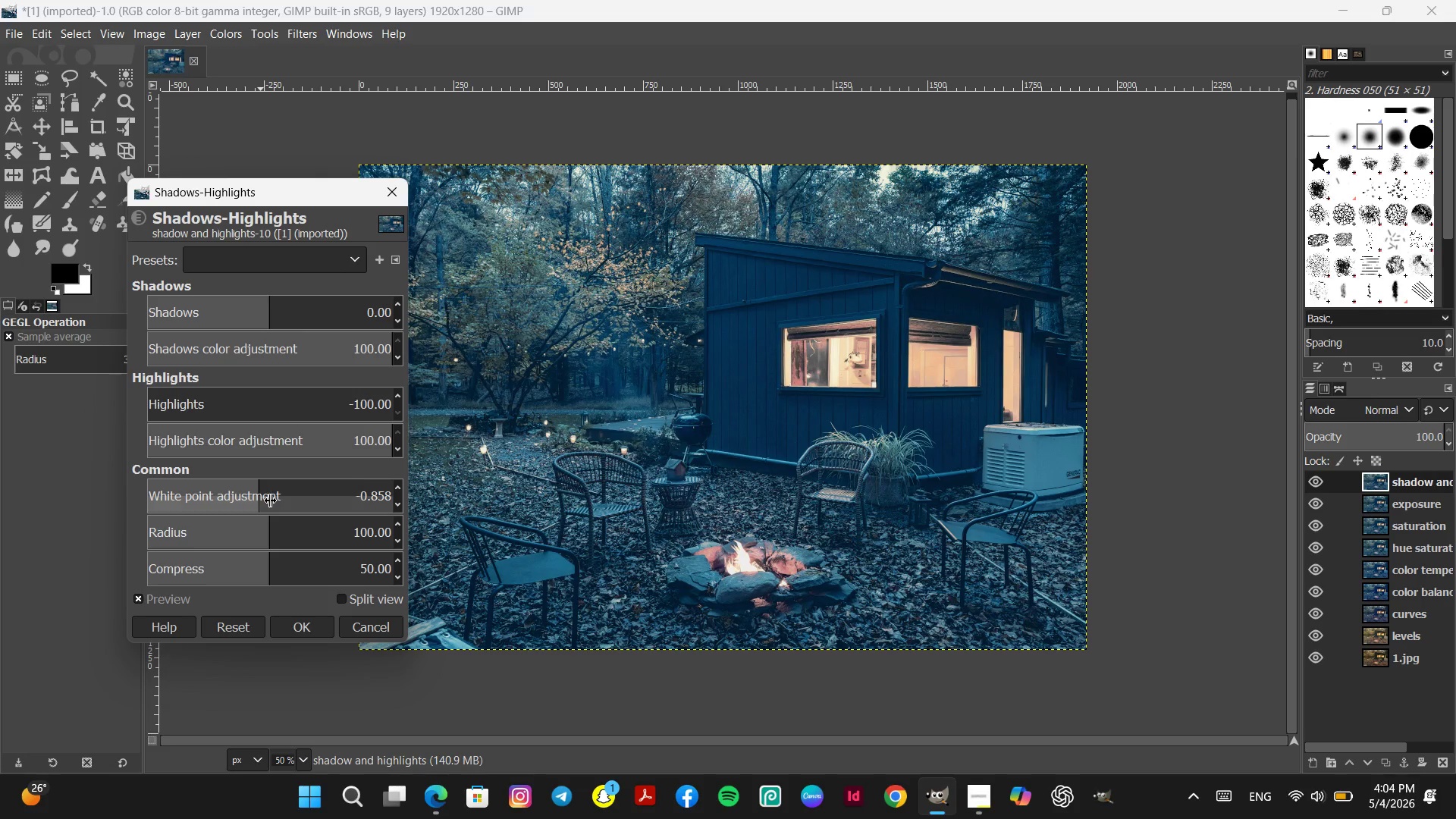 
scroll: coordinate [271, 500], scroll_direction: down, amount: 10.0
 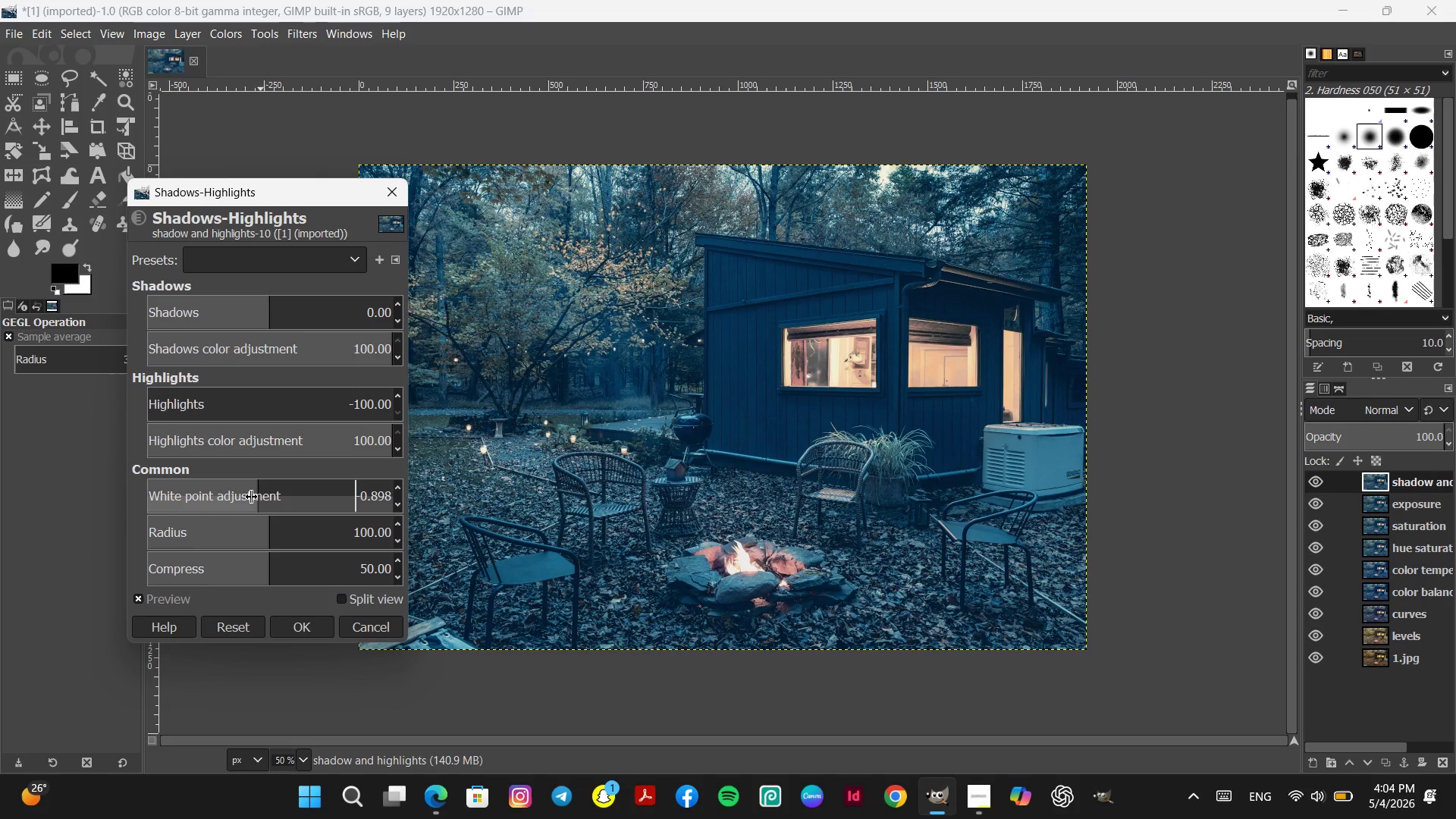 
left_click_drag(start_coordinate=[252, 497], to_coordinate=[200, 507])
 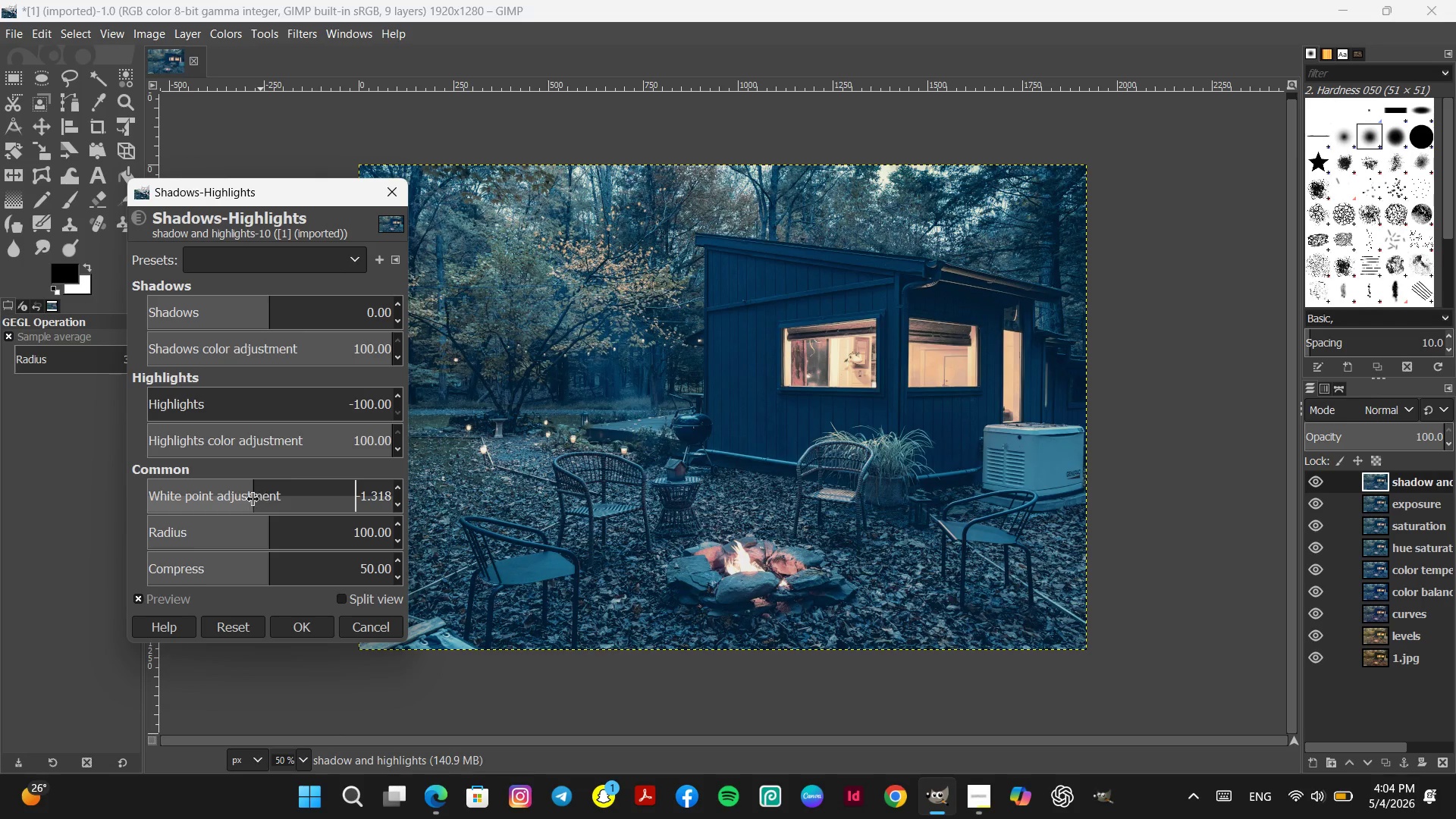 
left_click_drag(start_coordinate=[253, 499], to_coordinate=[149, 492])
 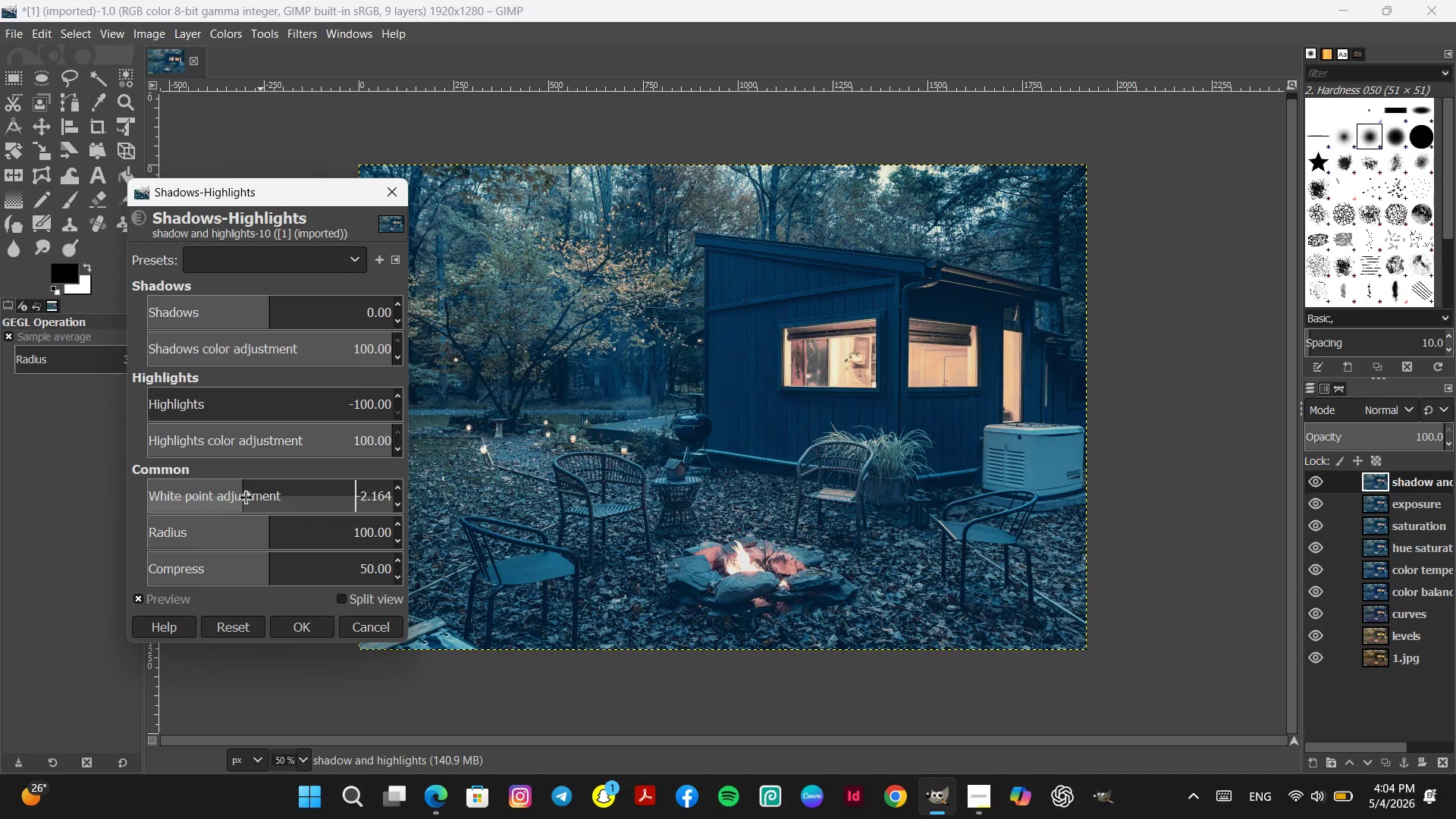 
left_click_drag(start_coordinate=[241, 497], to_coordinate=[130, 496])
 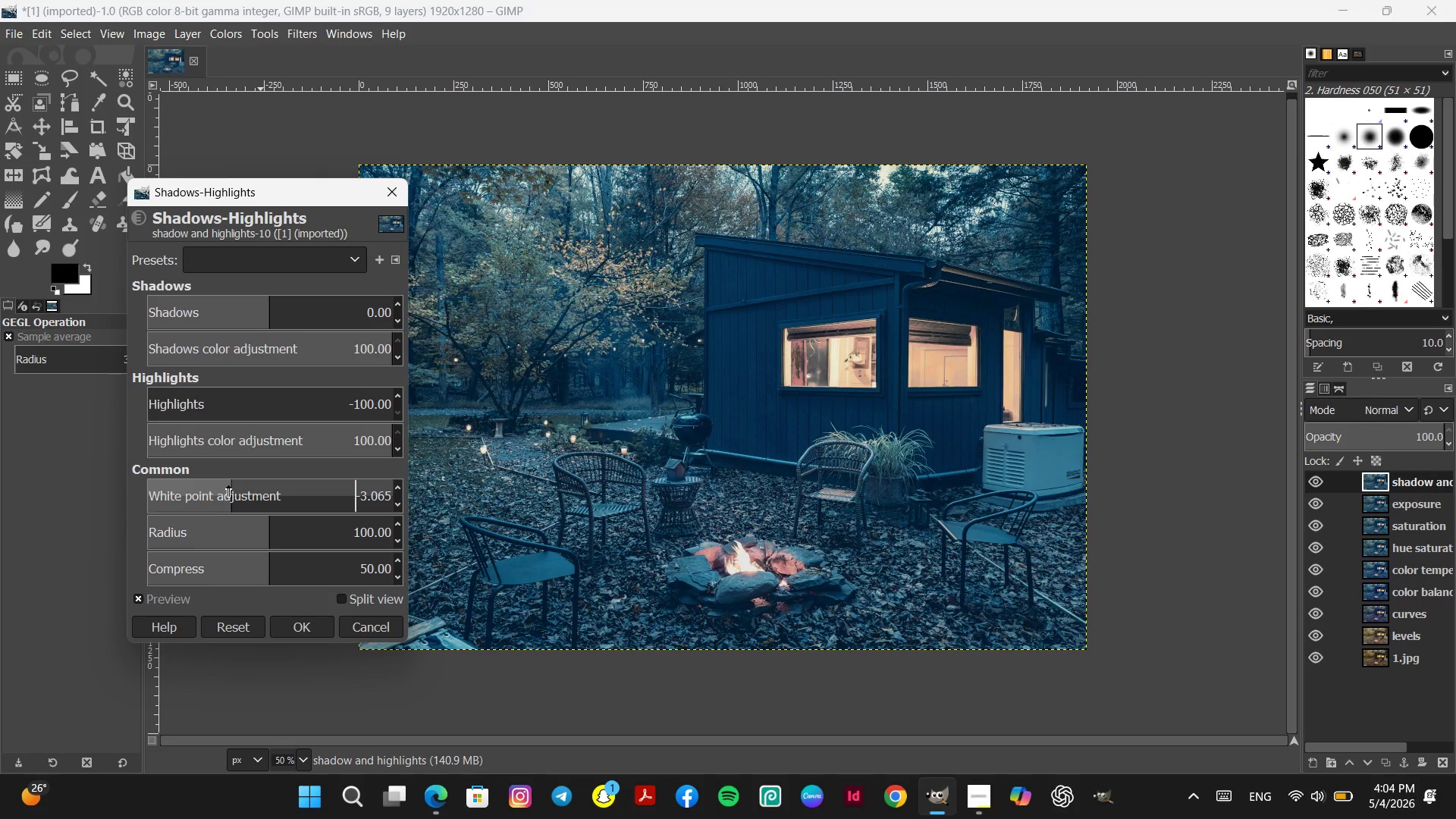 
left_click_drag(start_coordinate=[232, 485], to_coordinate=[313, 516])
 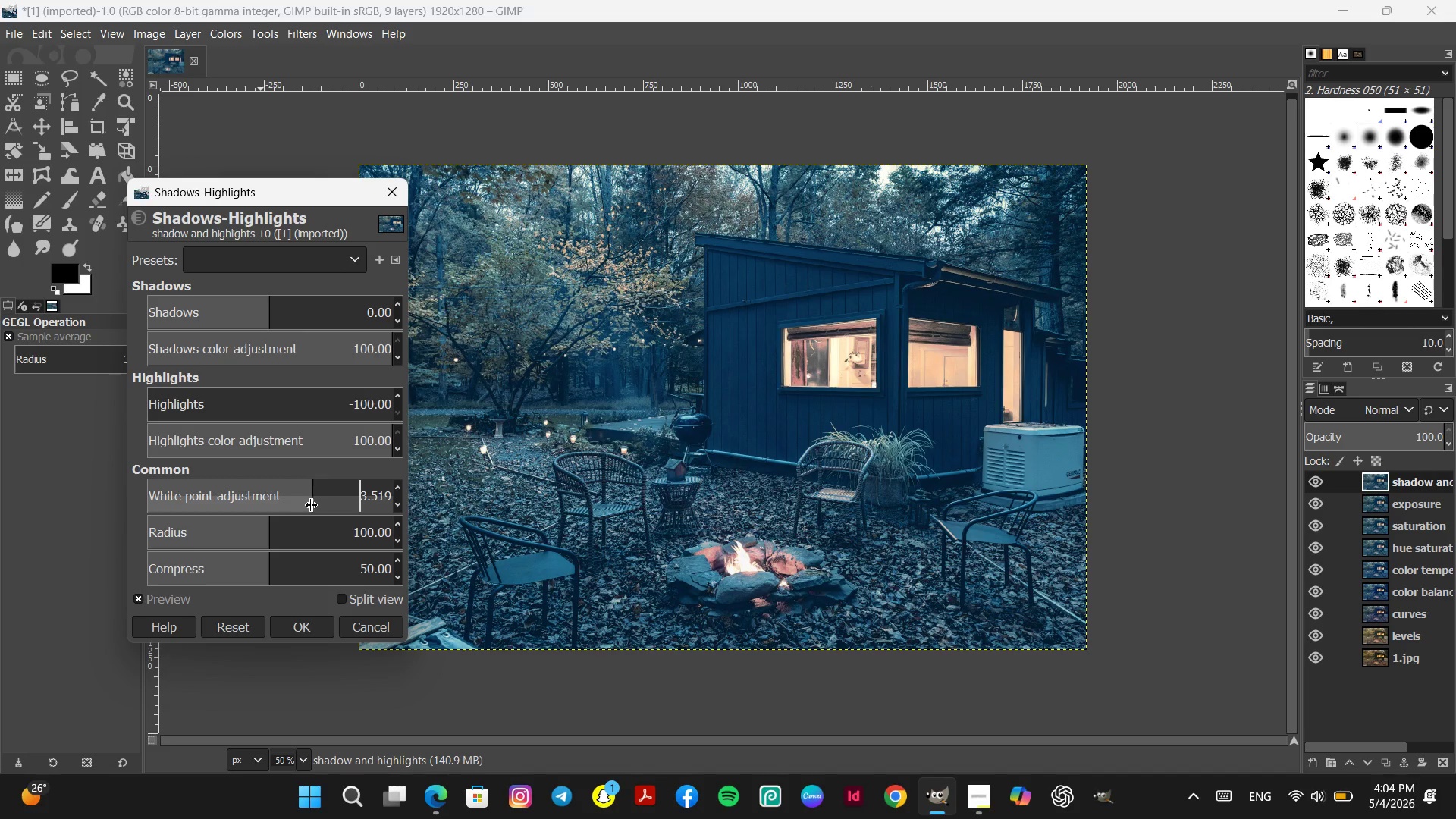 
left_click_drag(start_coordinate=[312, 505], to_coordinate=[320, 501])
 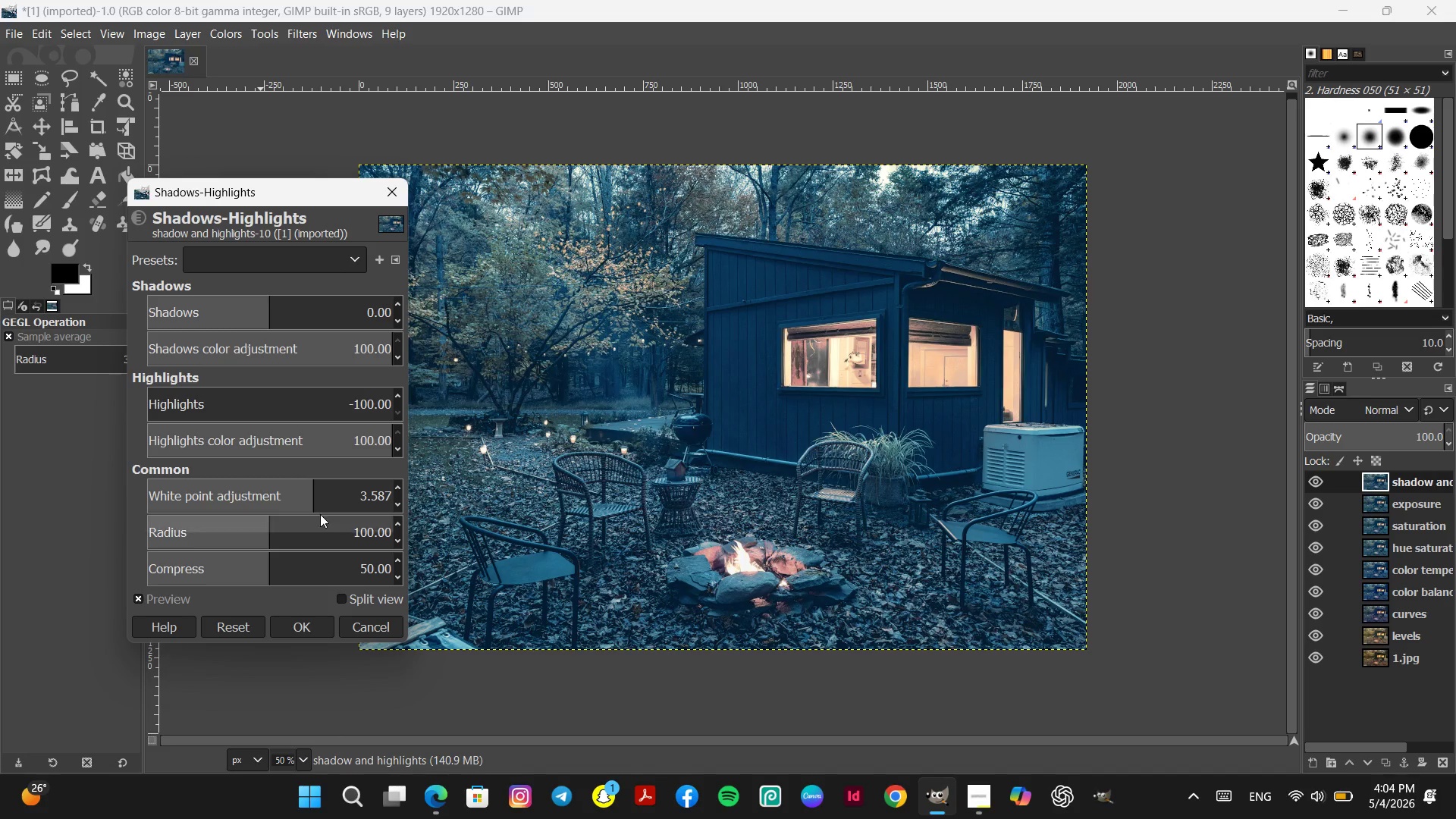 
left_click_drag(start_coordinate=[311, 499], to_coordinate=[394, 510])
 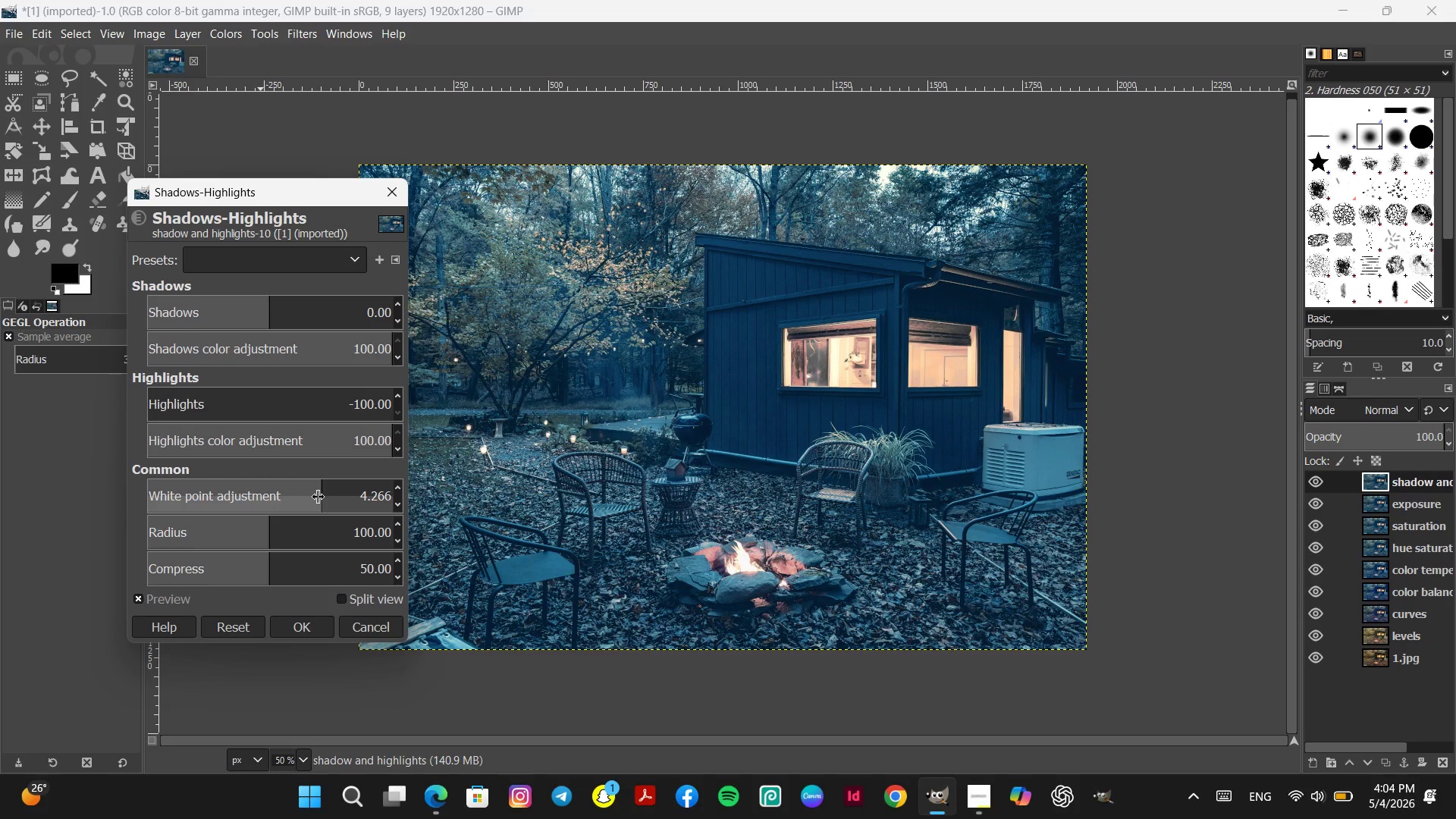 
left_click_drag(start_coordinate=[319, 497], to_coordinate=[302, 504])
 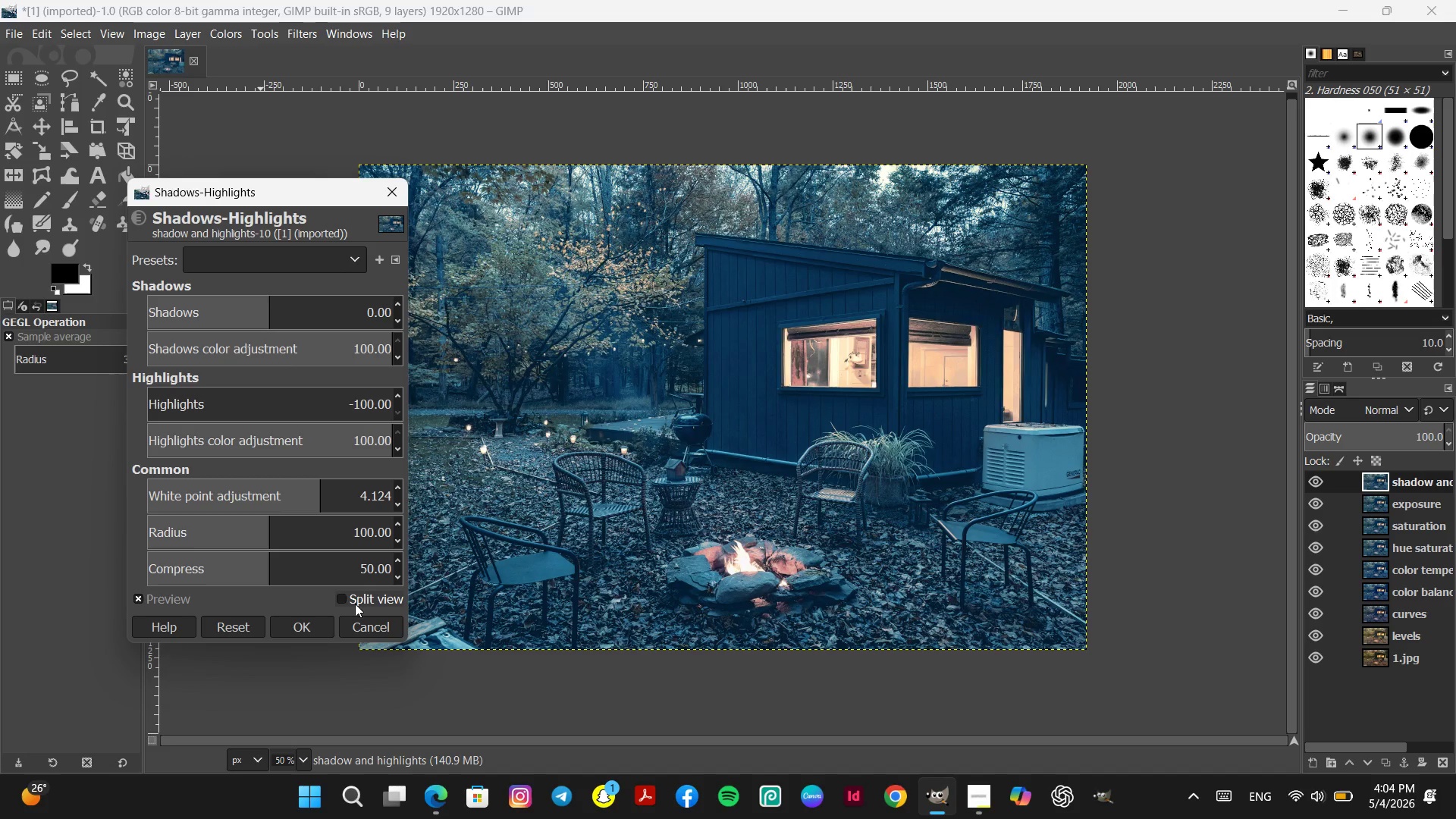 
left_click([340, 599])
 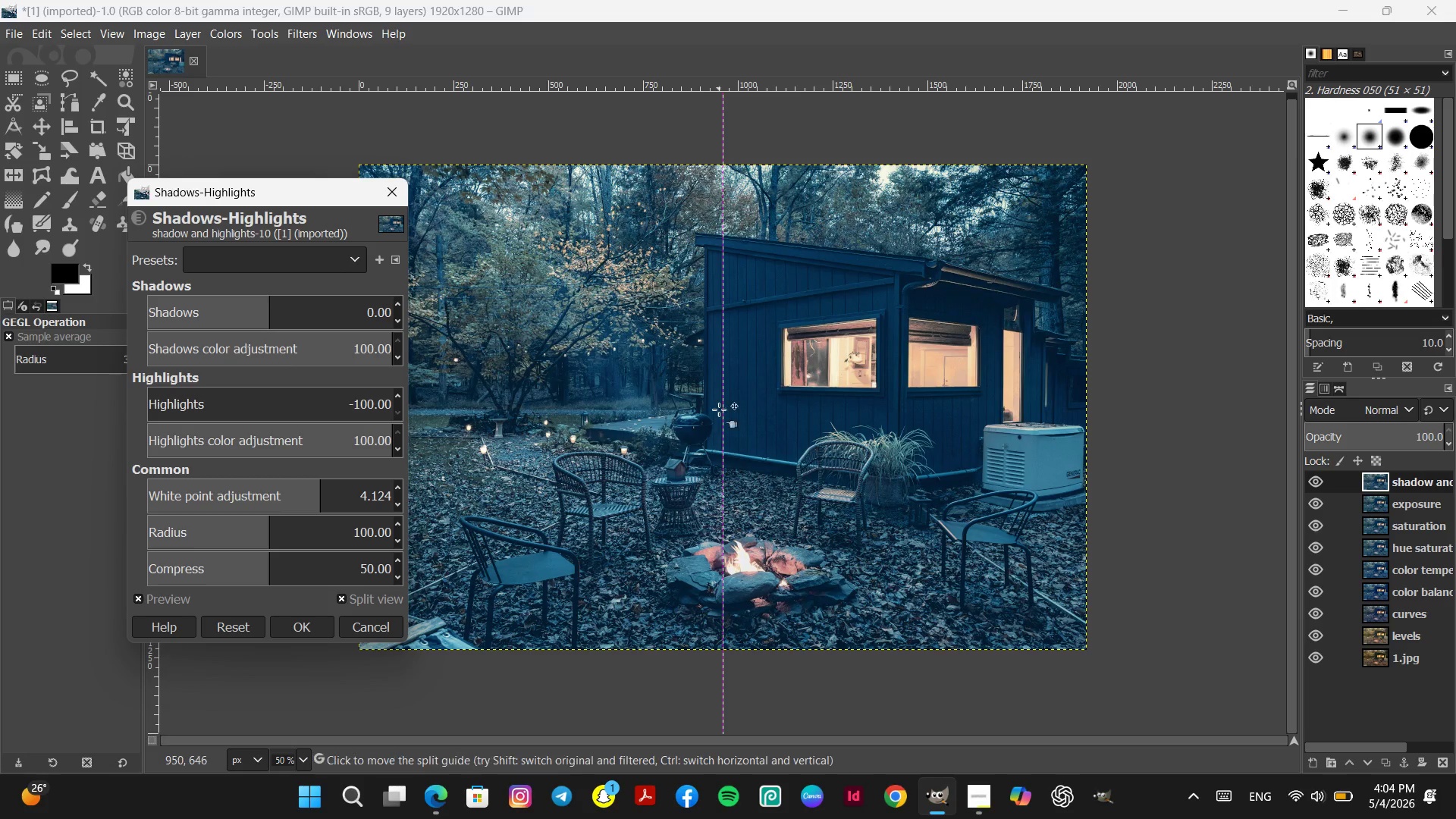 
left_click_drag(start_coordinate=[720, 410], to_coordinate=[778, 433])
 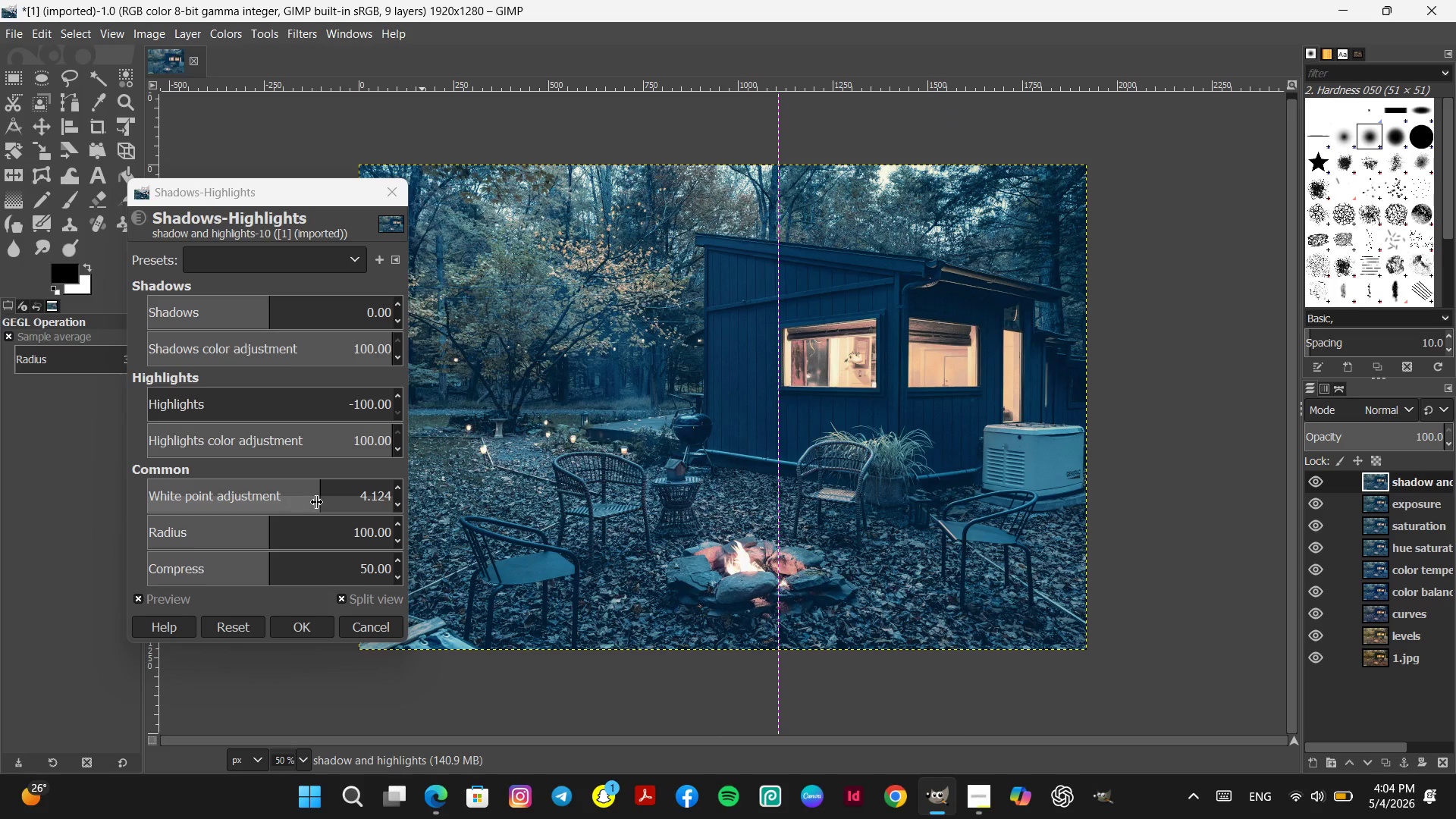 
left_click_drag(start_coordinate=[317, 502], to_coordinate=[284, 502])
 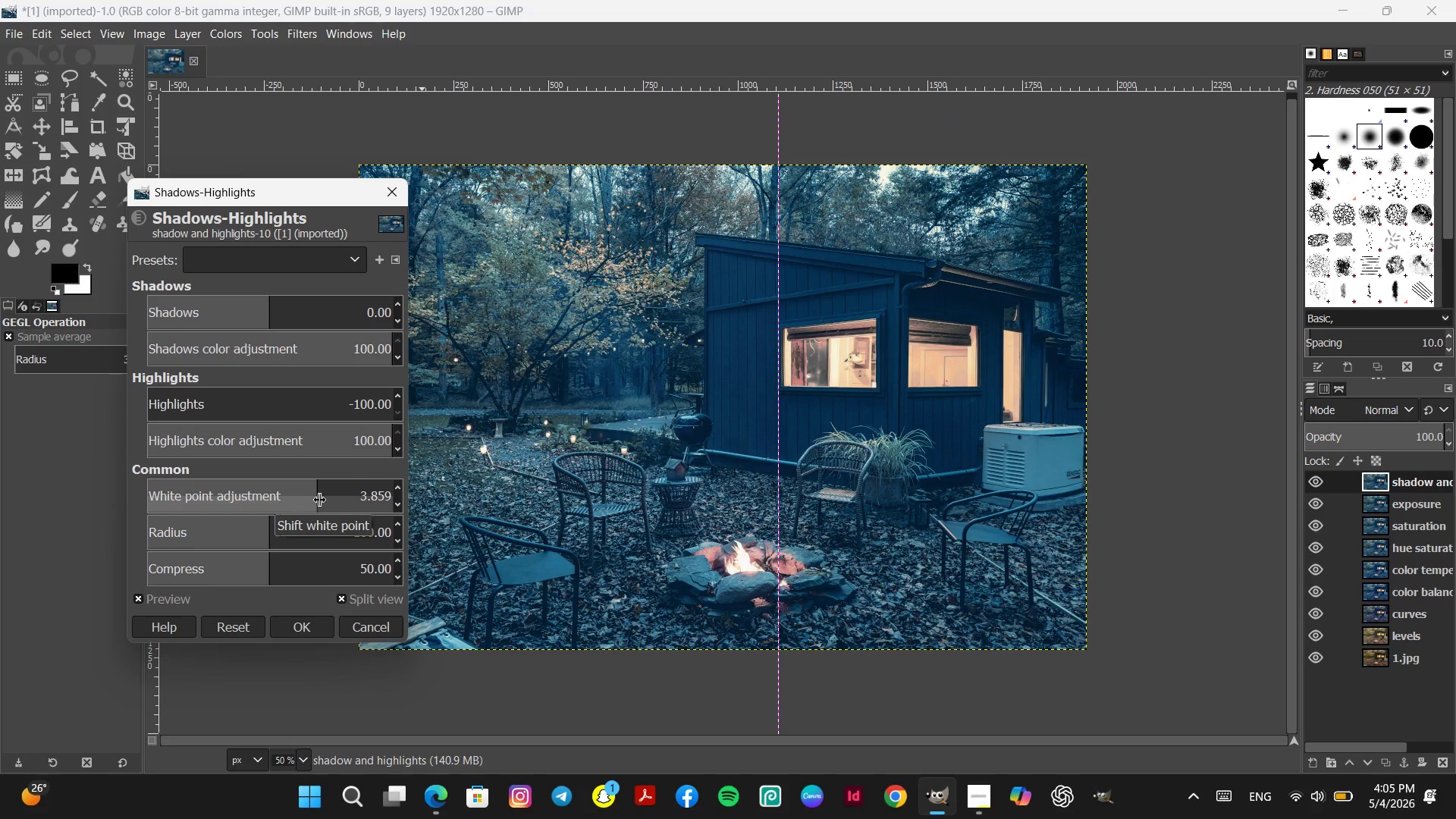 
left_click_drag(start_coordinate=[319, 500], to_coordinate=[231, 502])
 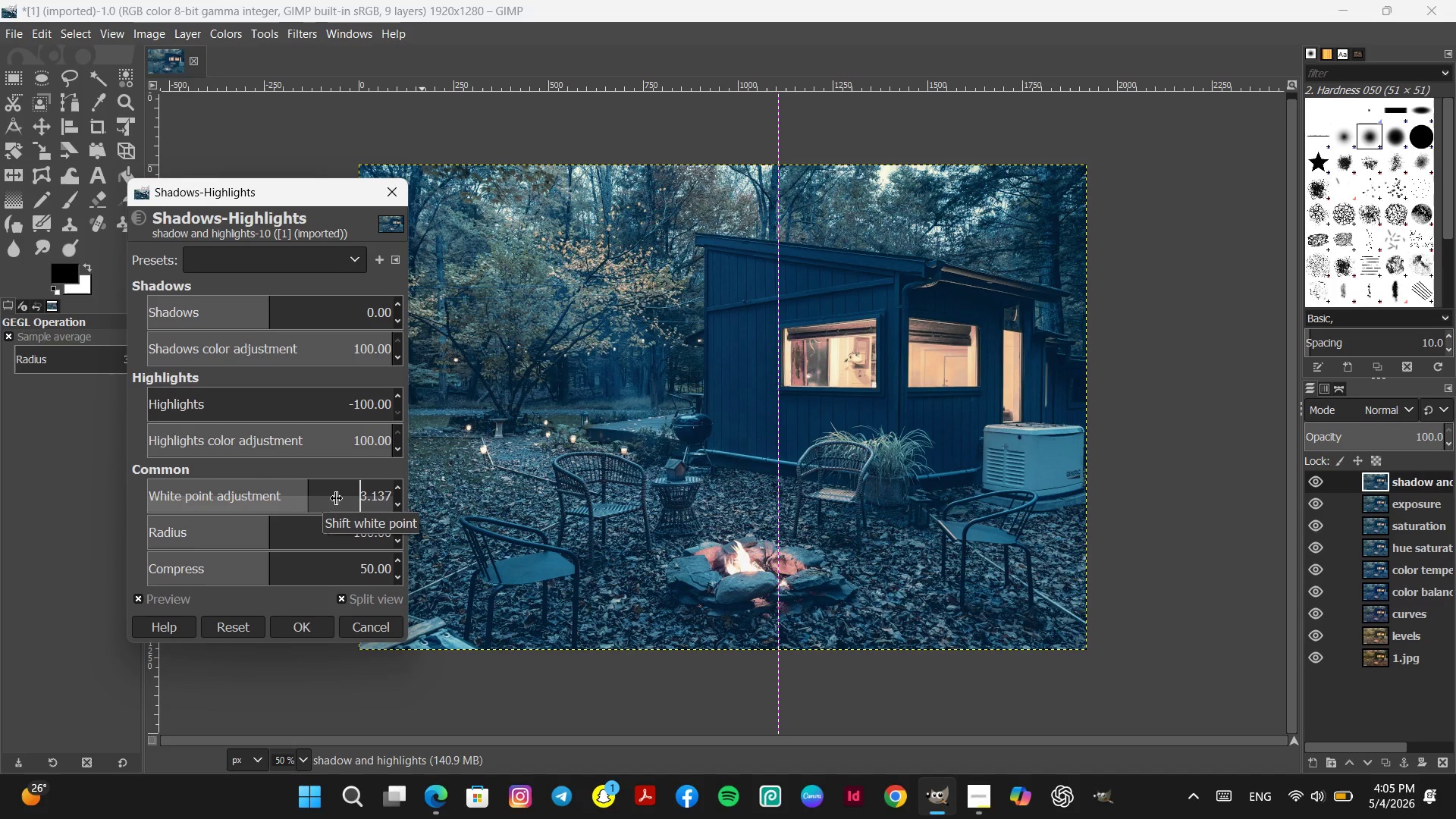 
scroll: coordinate [326, 497], scroll_direction: down, amount: 24.0
 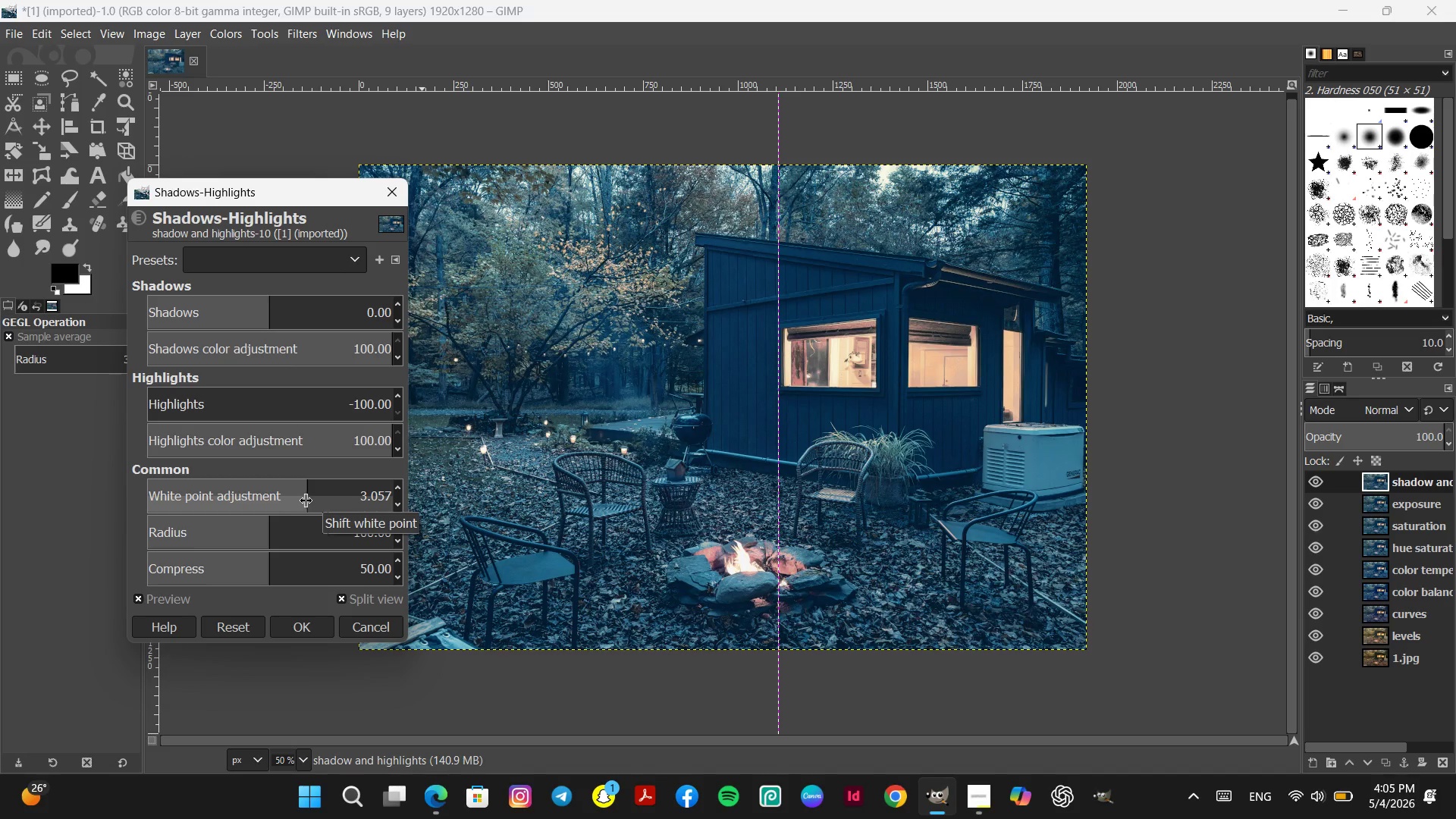 
left_click_drag(start_coordinate=[306, 500], to_coordinate=[180, 508])
 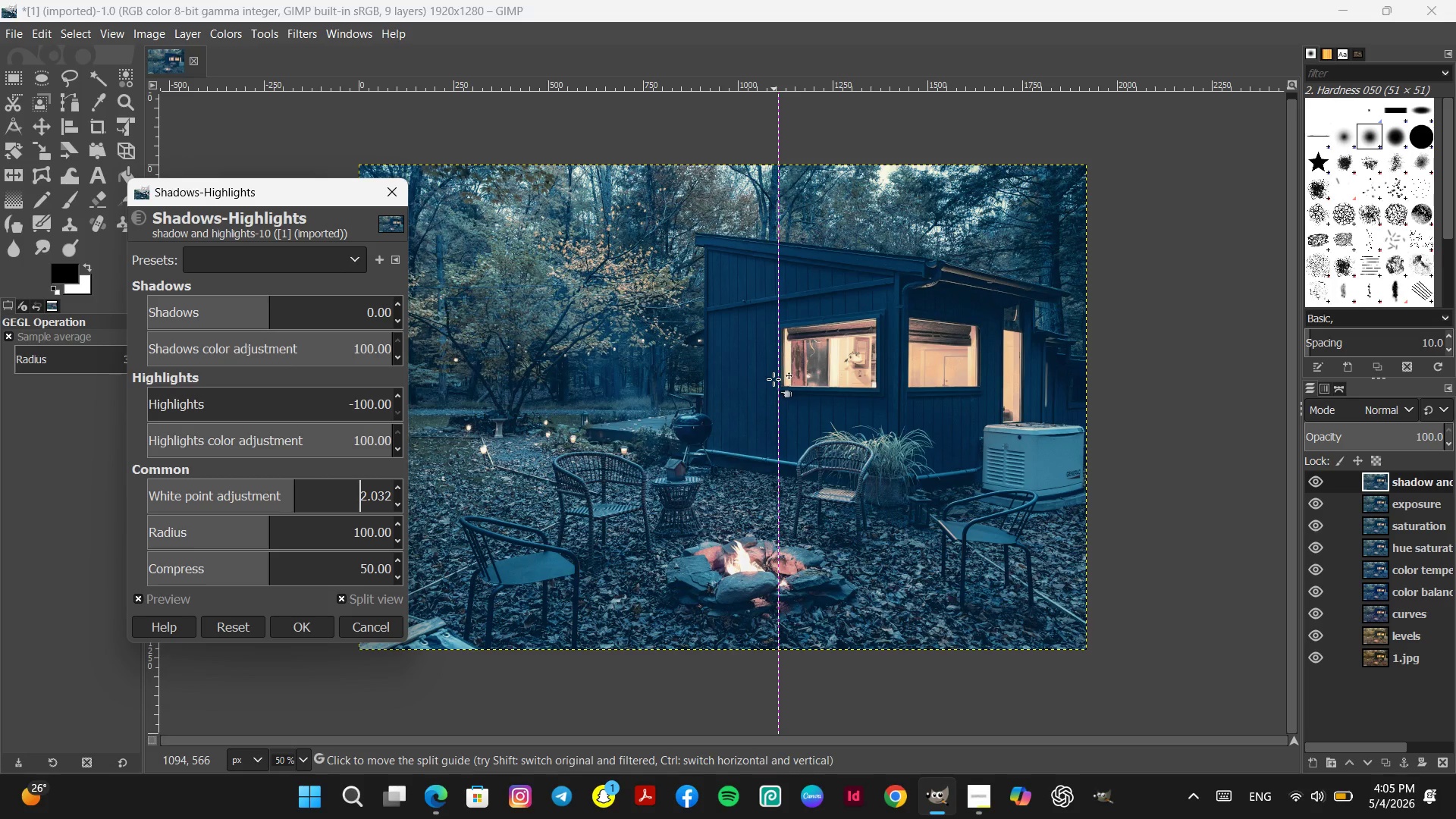 
left_click_drag(start_coordinate=[776, 379], to_coordinate=[745, 493])
 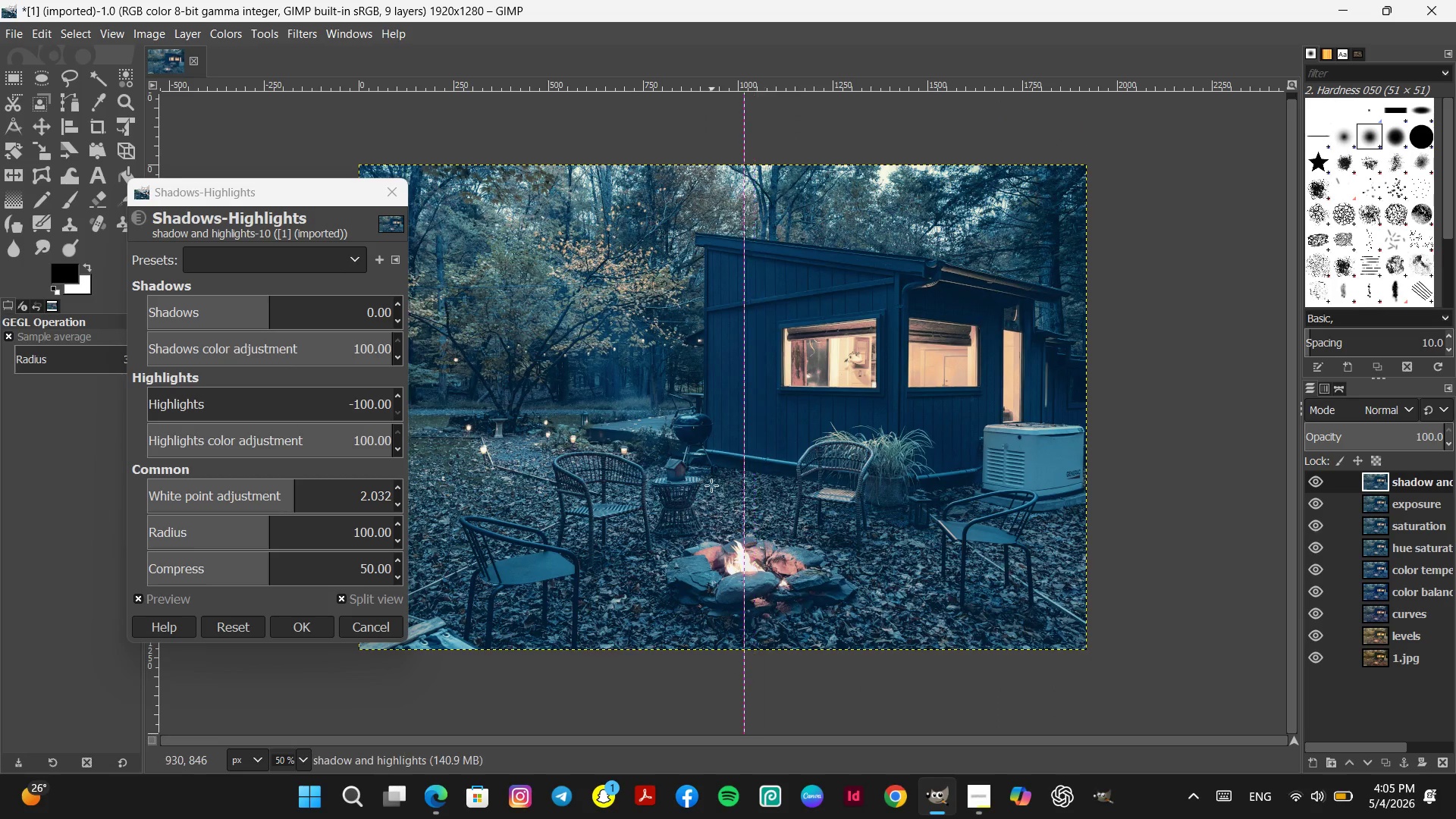 
left_click([711, 485])
 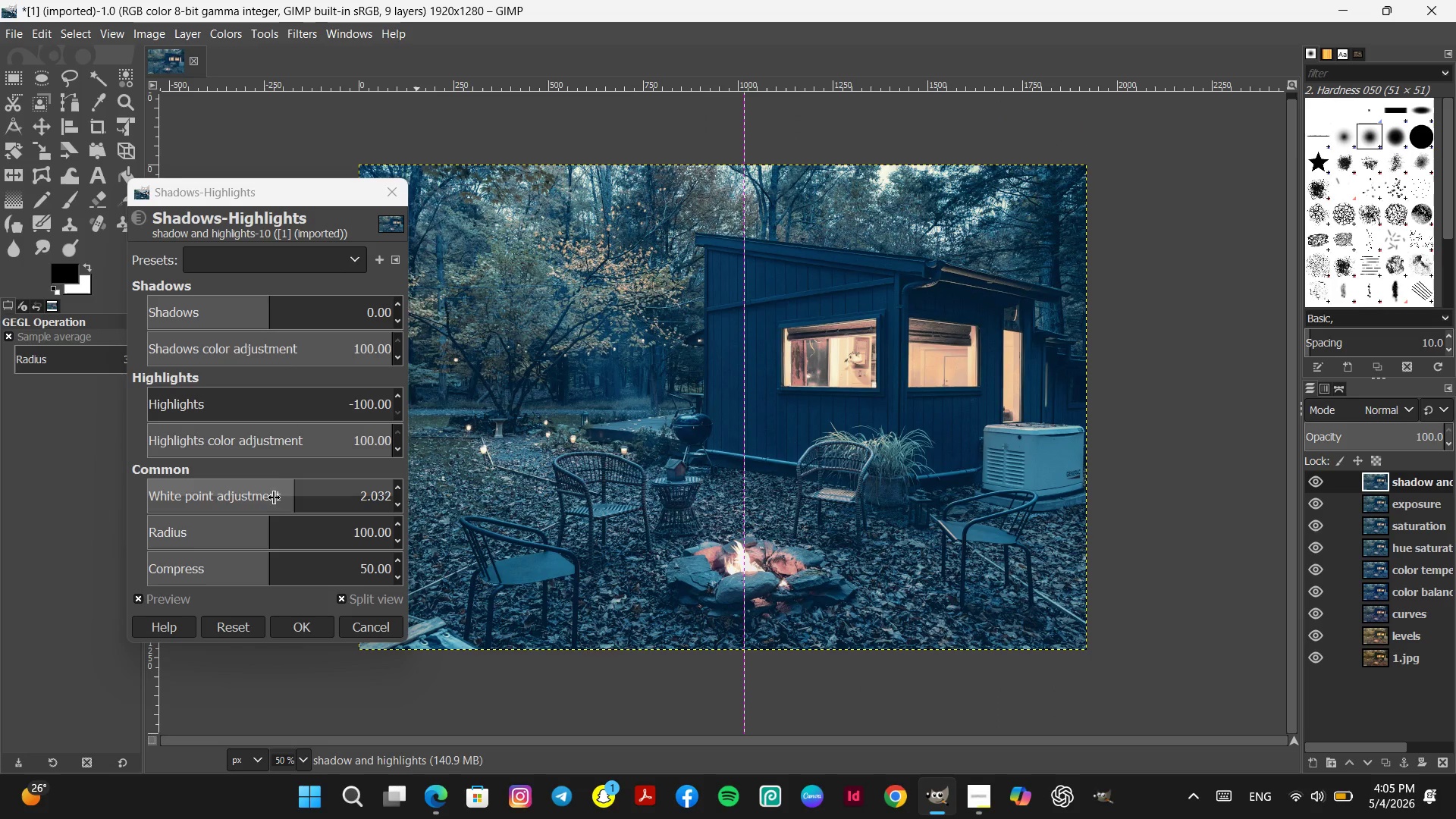 
mouse_move([313, 491])
 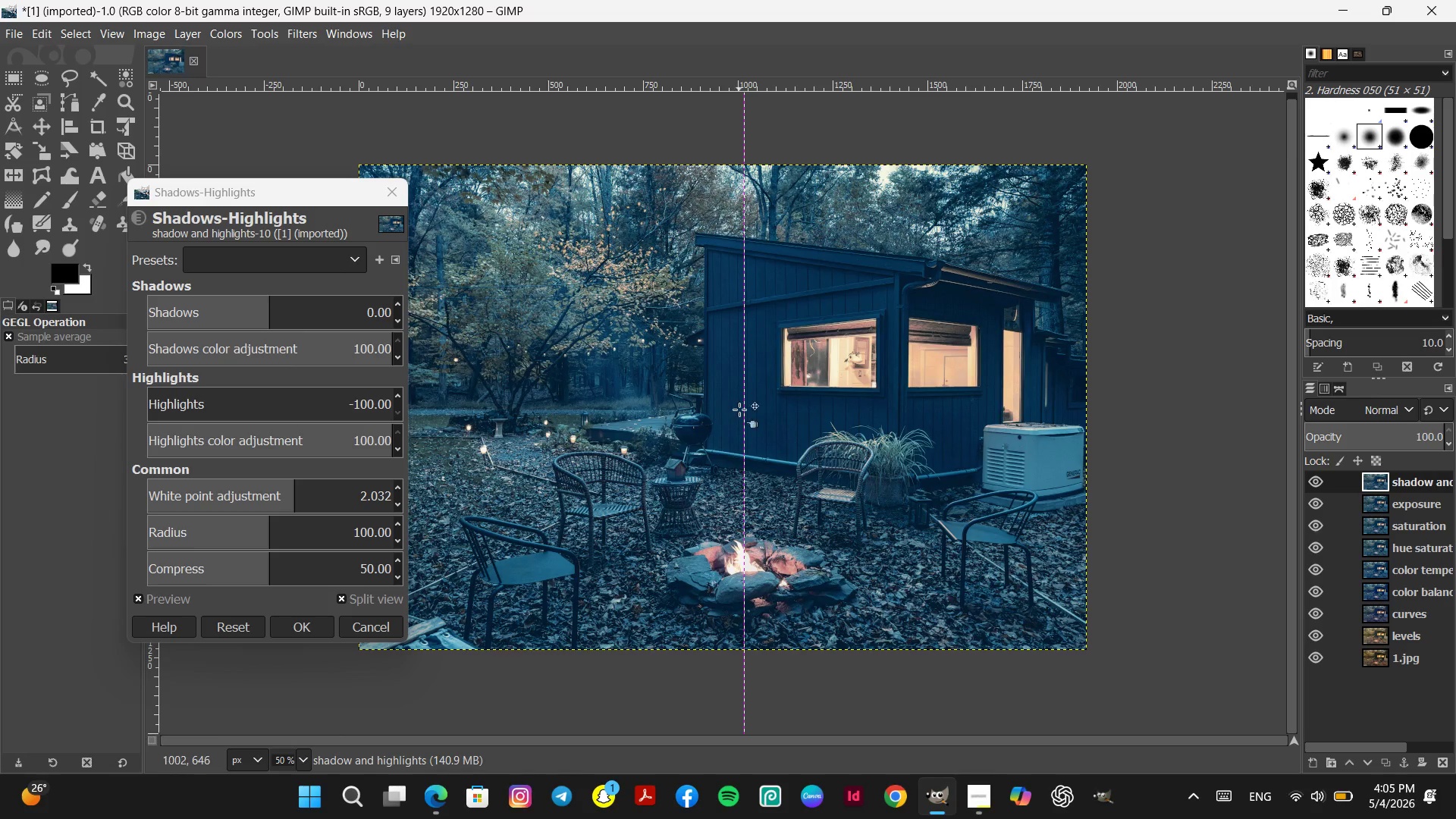 
left_click_drag(start_coordinate=[741, 410], to_coordinate=[963, 407])
 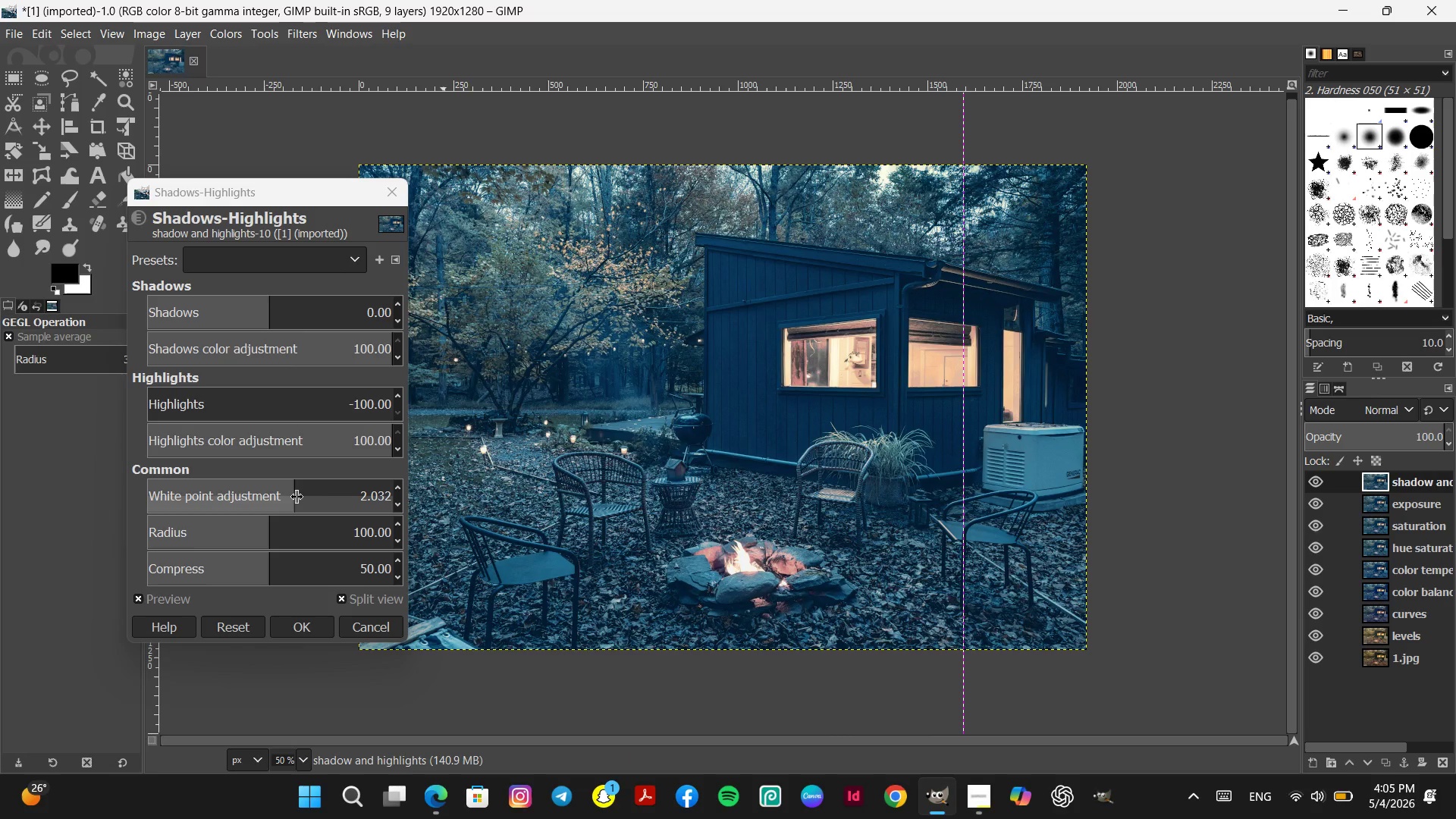 
left_click_drag(start_coordinate=[297, 497], to_coordinate=[1445, 522])
 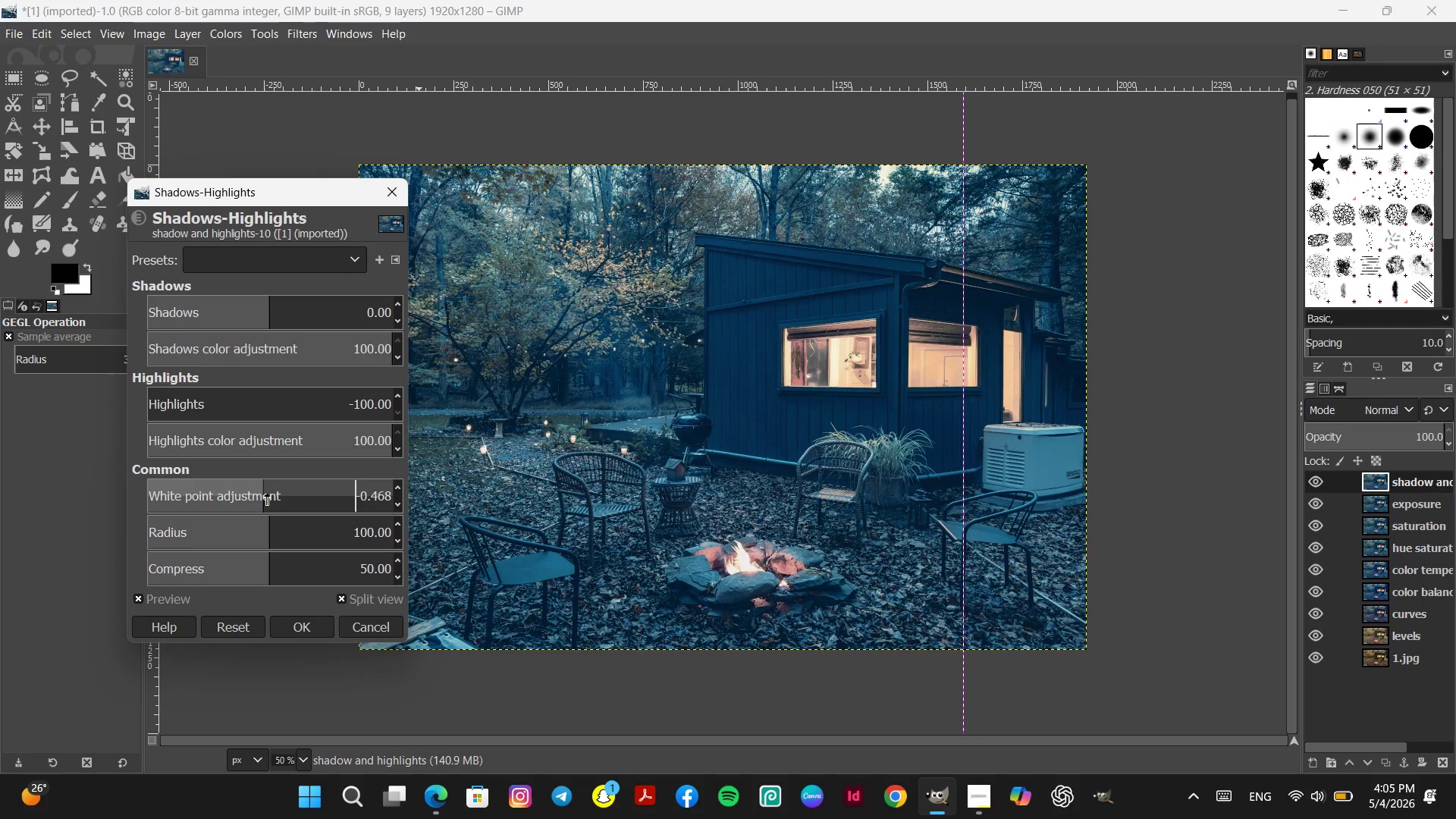 
left_click_drag(start_coordinate=[264, 493], to_coordinate=[238, 491])
 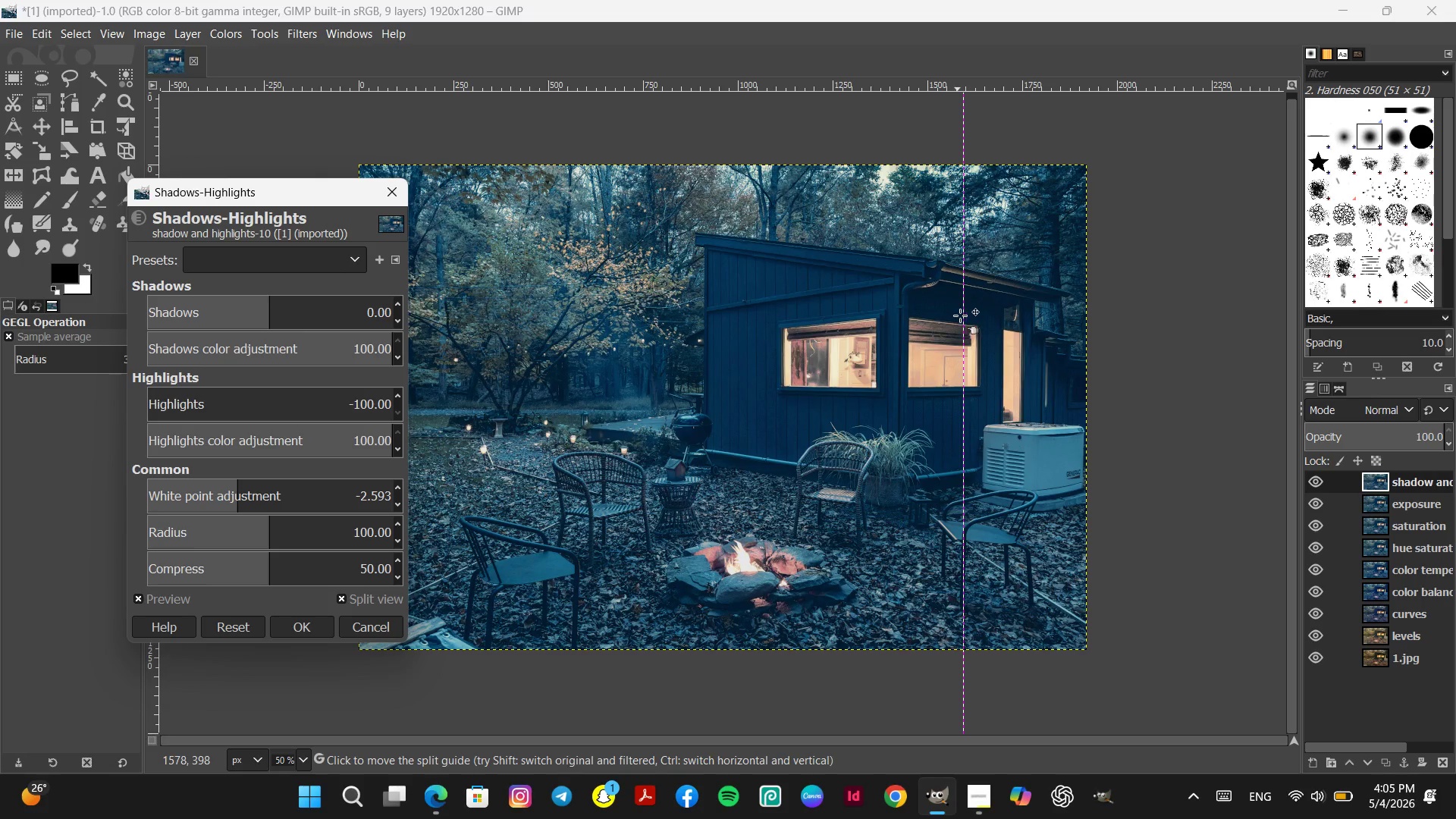 
left_click_drag(start_coordinate=[962, 315], to_coordinate=[1138, 463])
 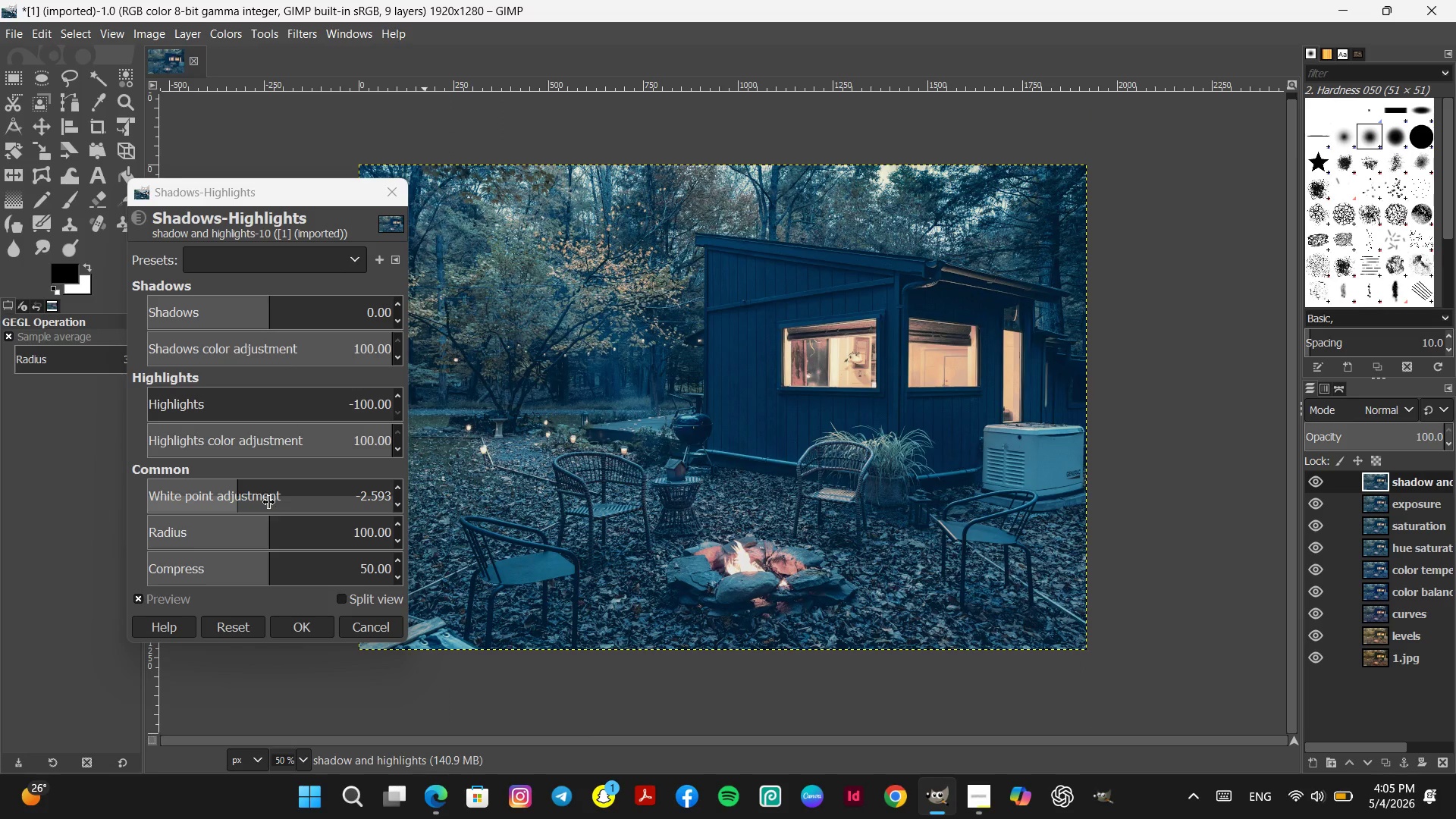 
scroll: coordinate [270, 498], scroll_direction: down, amount: 11.0
 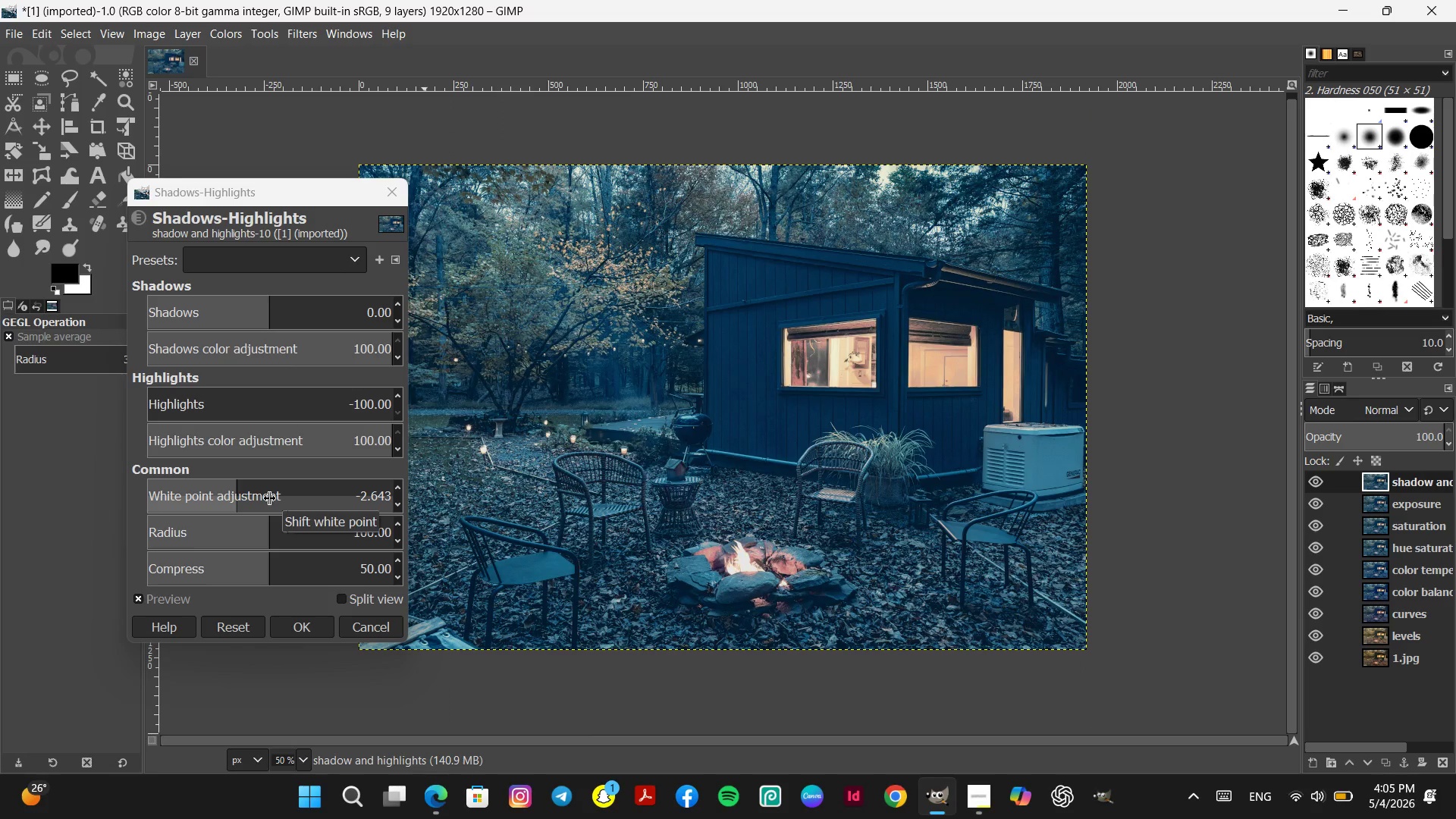 
scroll: coordinate [342, 482], scroll_direction: up, amount: 28.0
 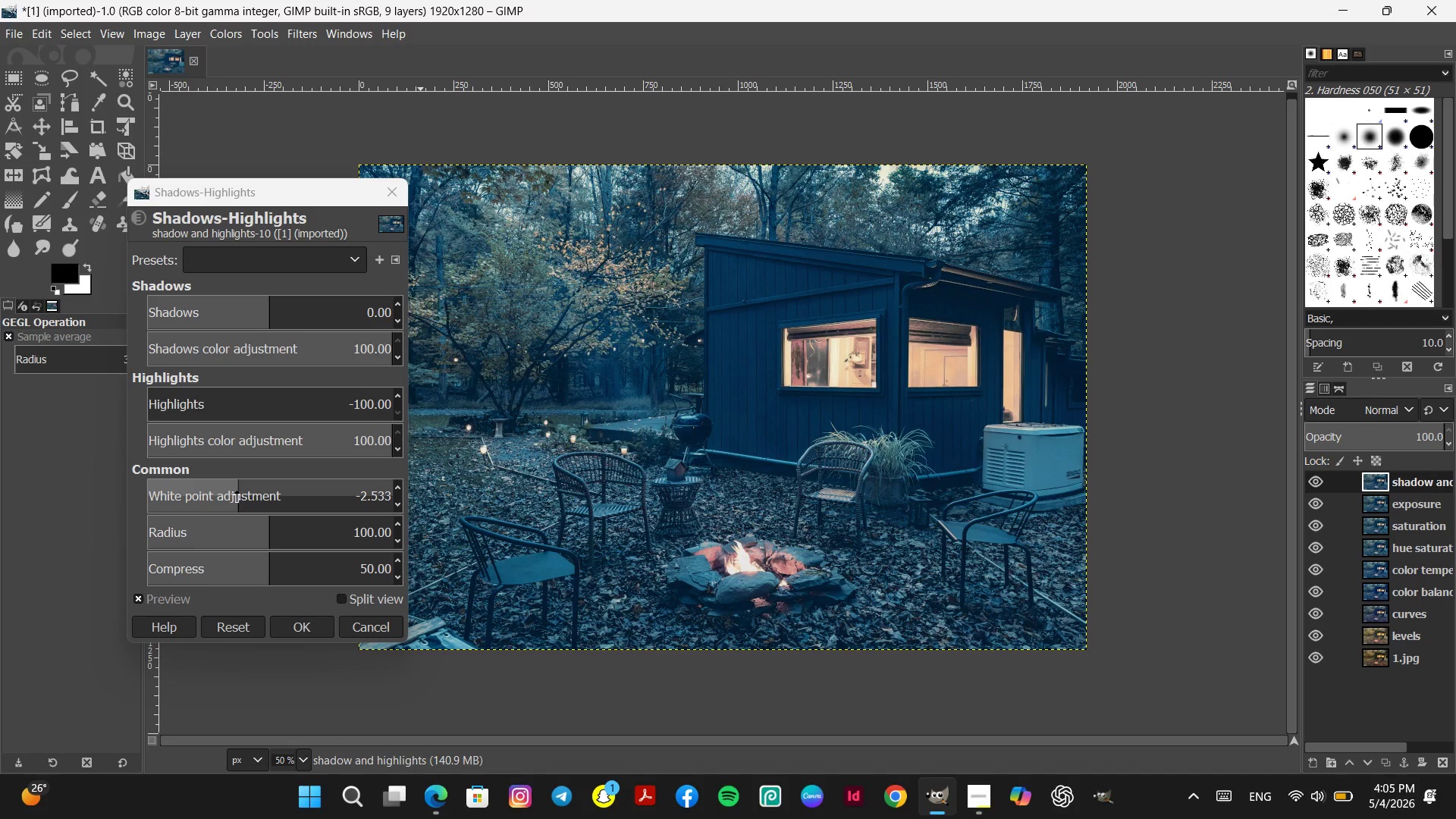 
left_click_drag(start_coordinate=[237, 491], to_coordinate=[248, 491])
 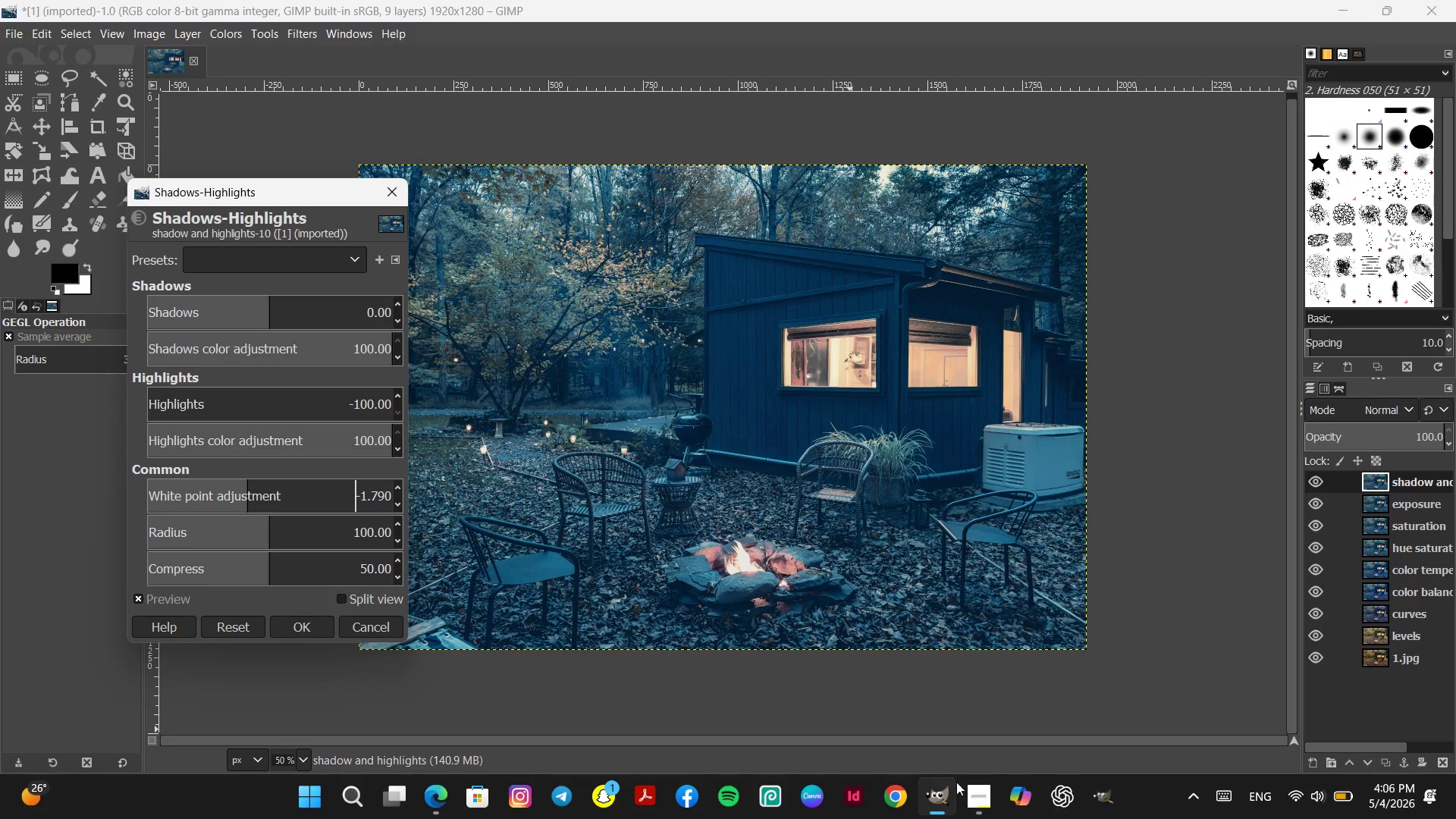 
left_click([981, 789])